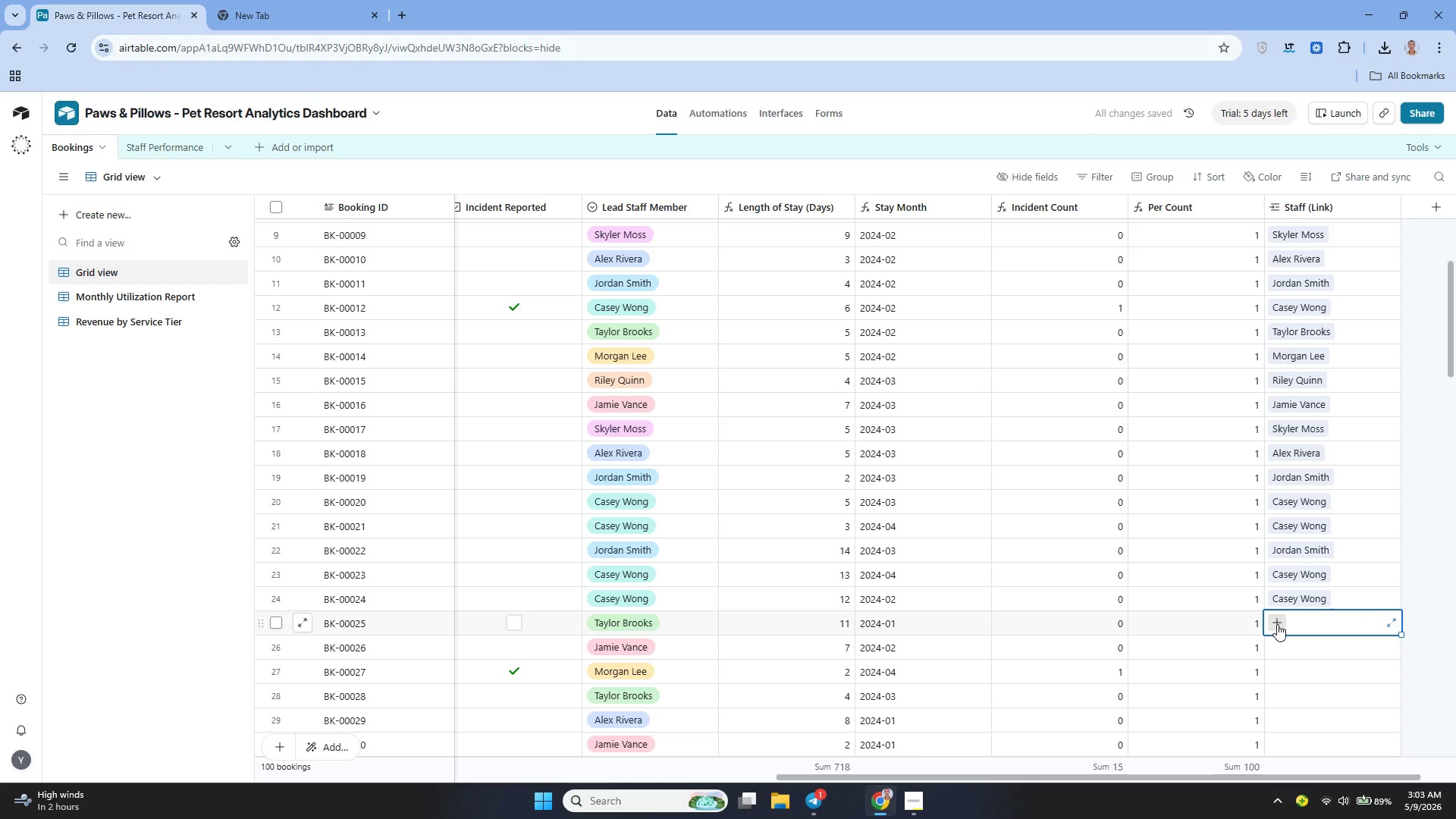 
left_click([1277, 624])
 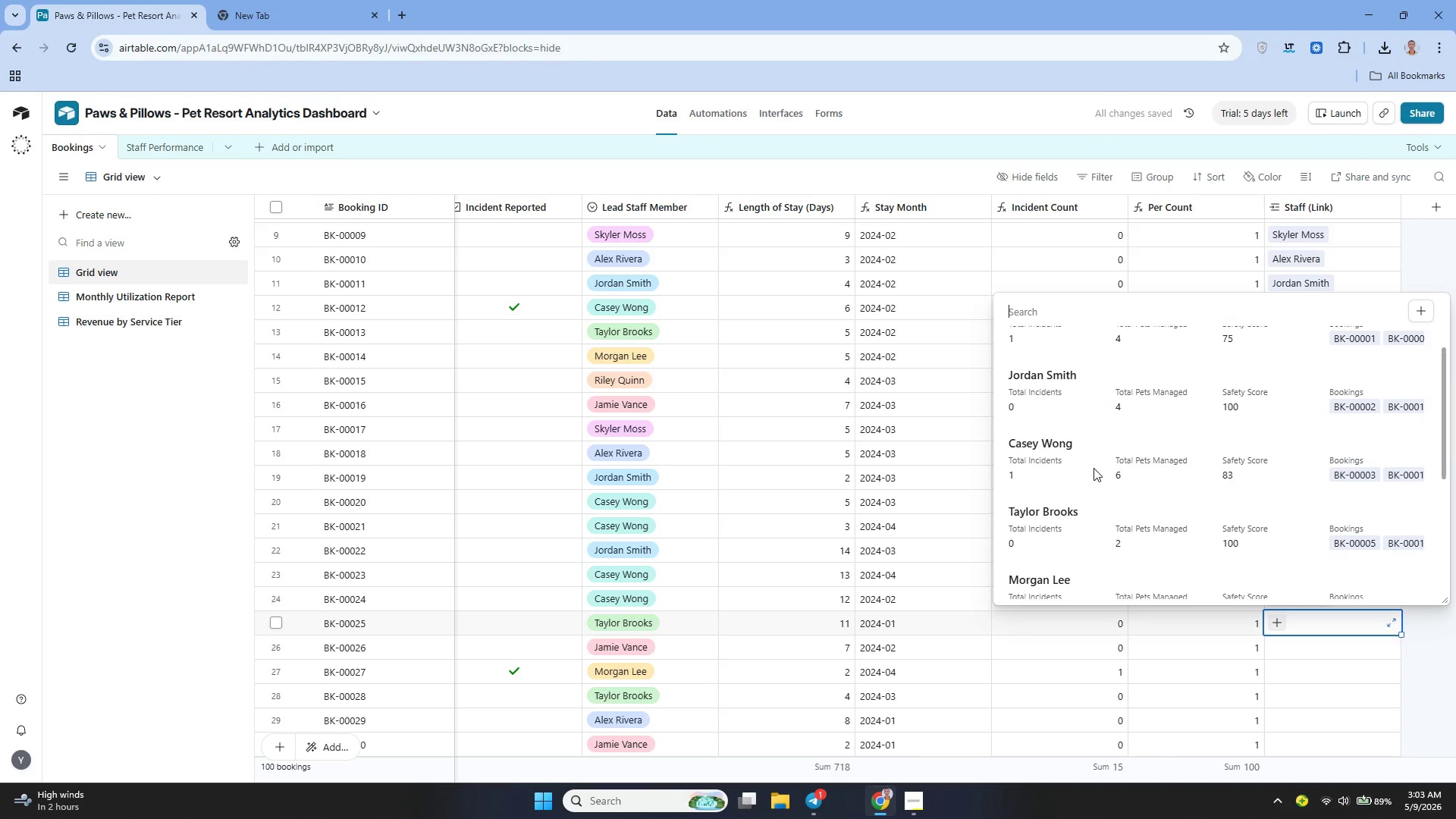 
left_click([1028, 515])
 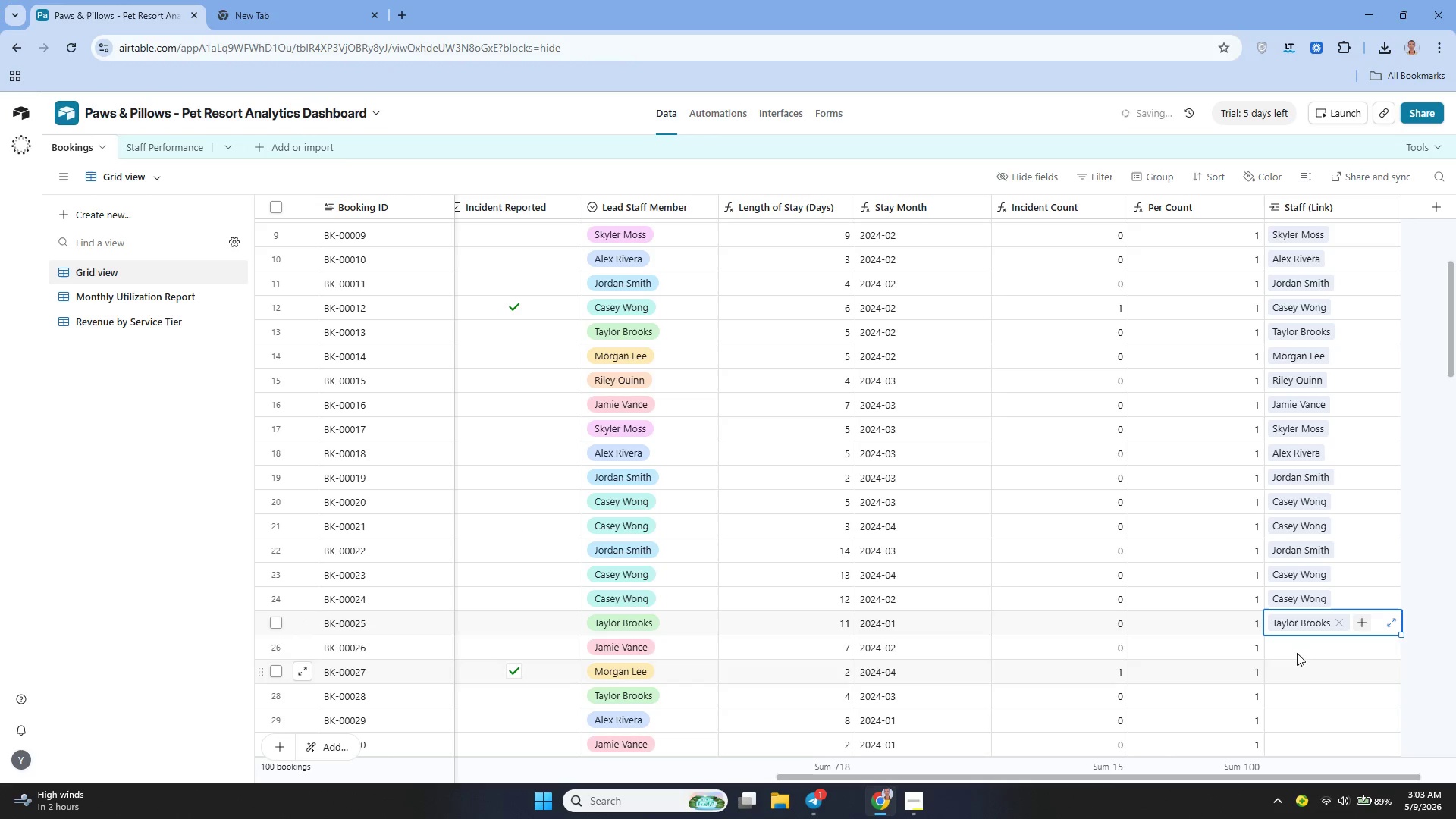 
left_click_drag(start_coordinate=[1292, 649], to_coordinate=[1276, 643])
 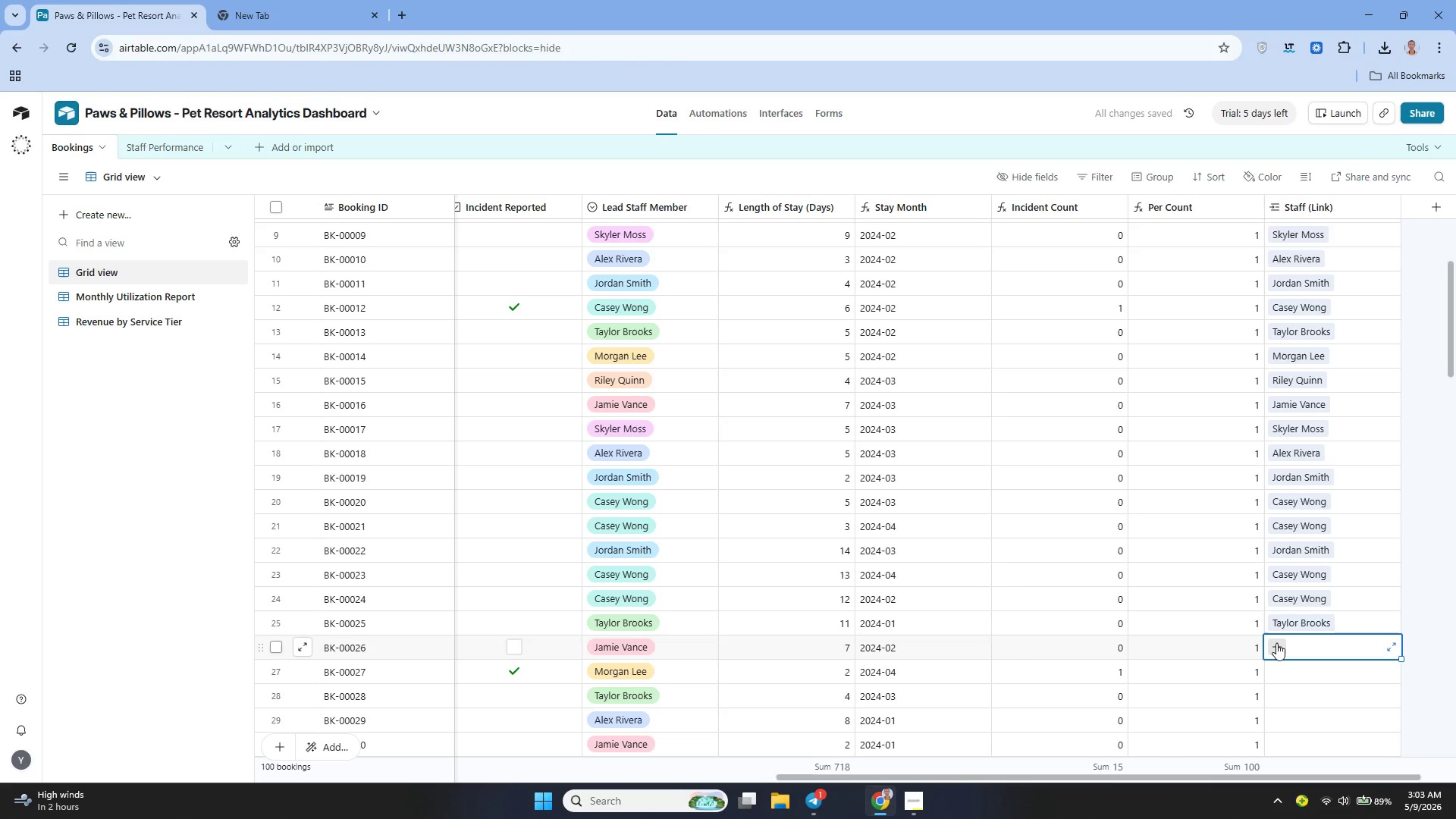 
left_click([1276, 643])
 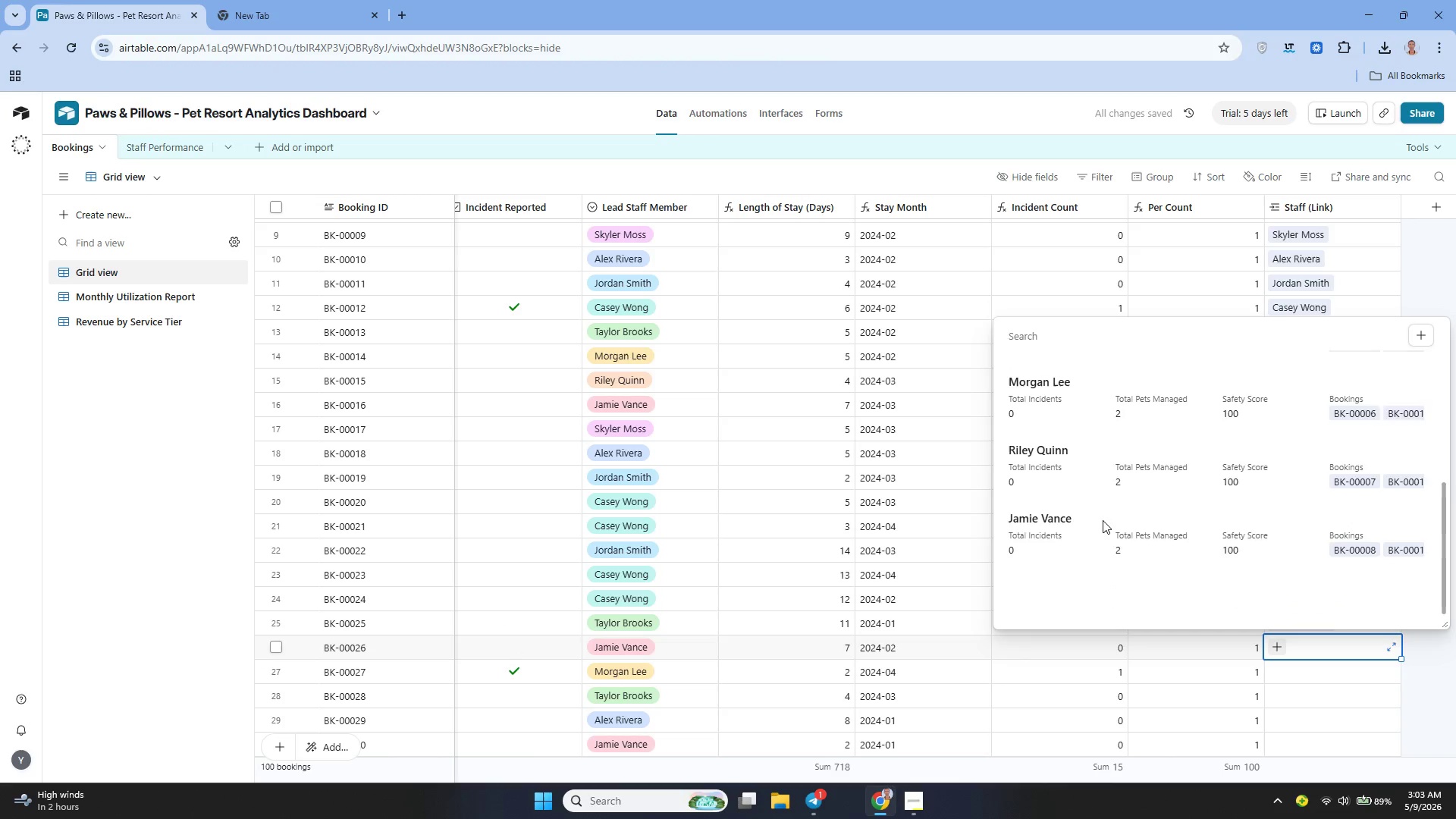 
left_click([1030, 513])
 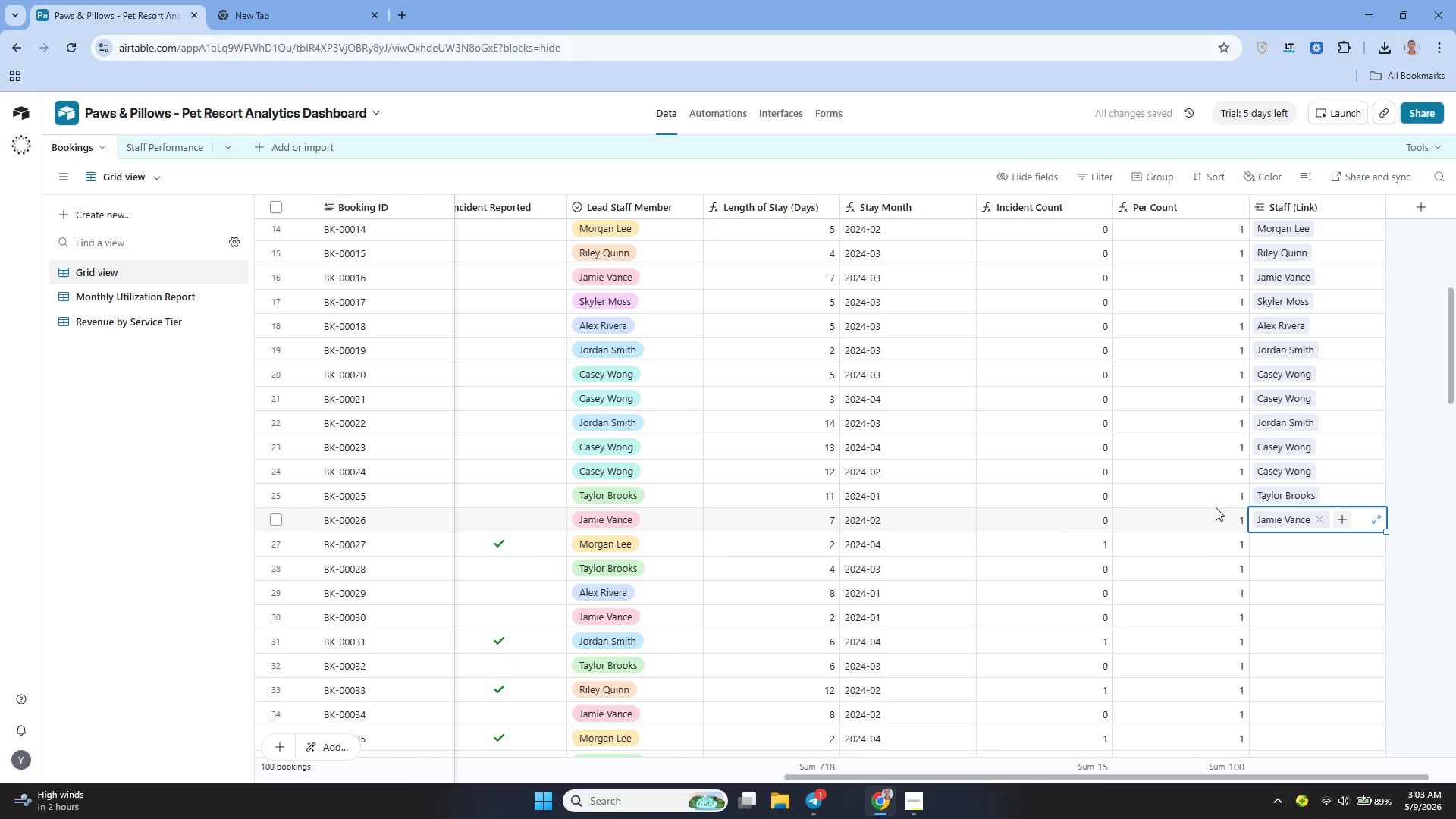 
left_click([1266, 555])
 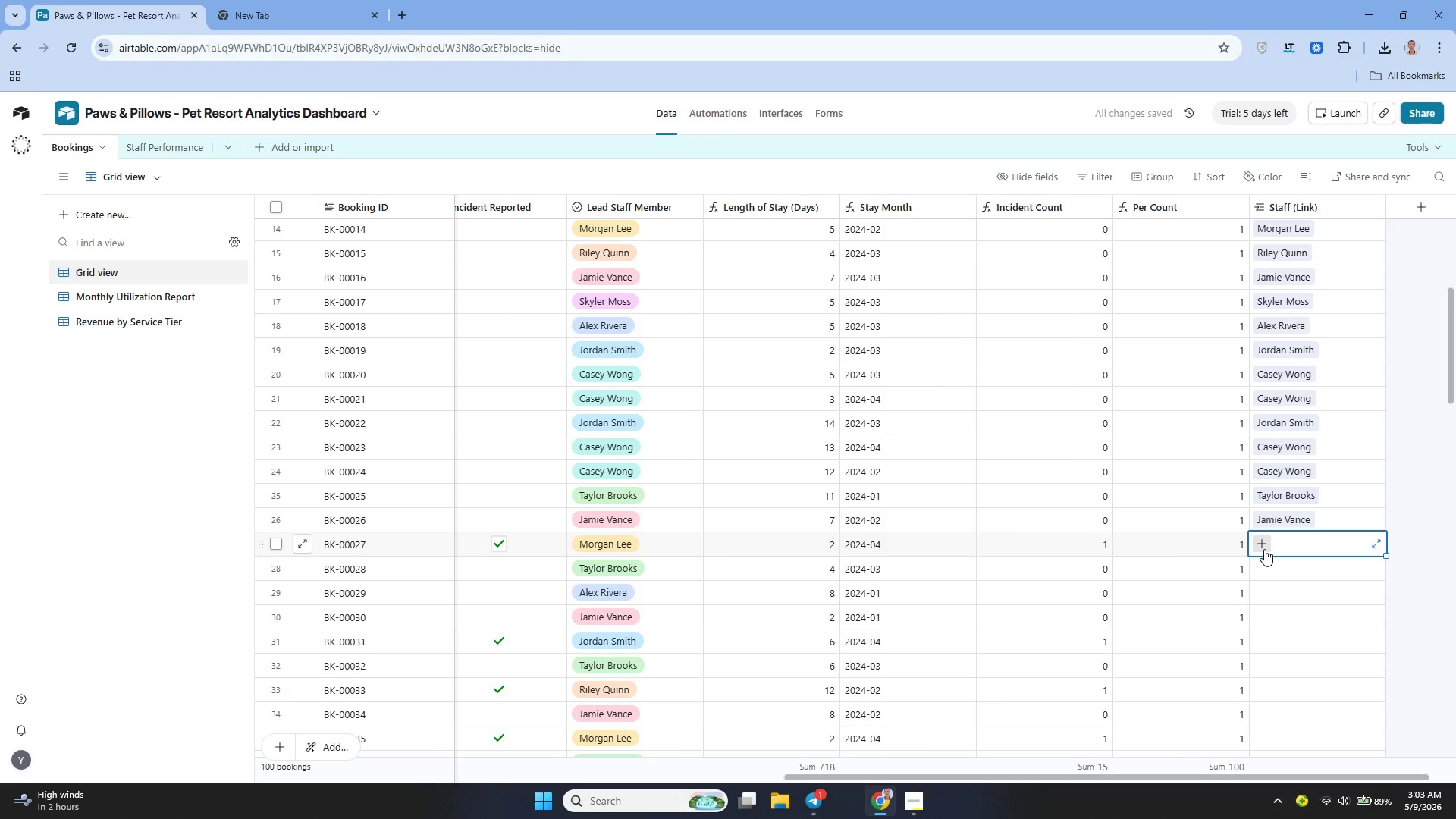 
left_click([1264, 549])
 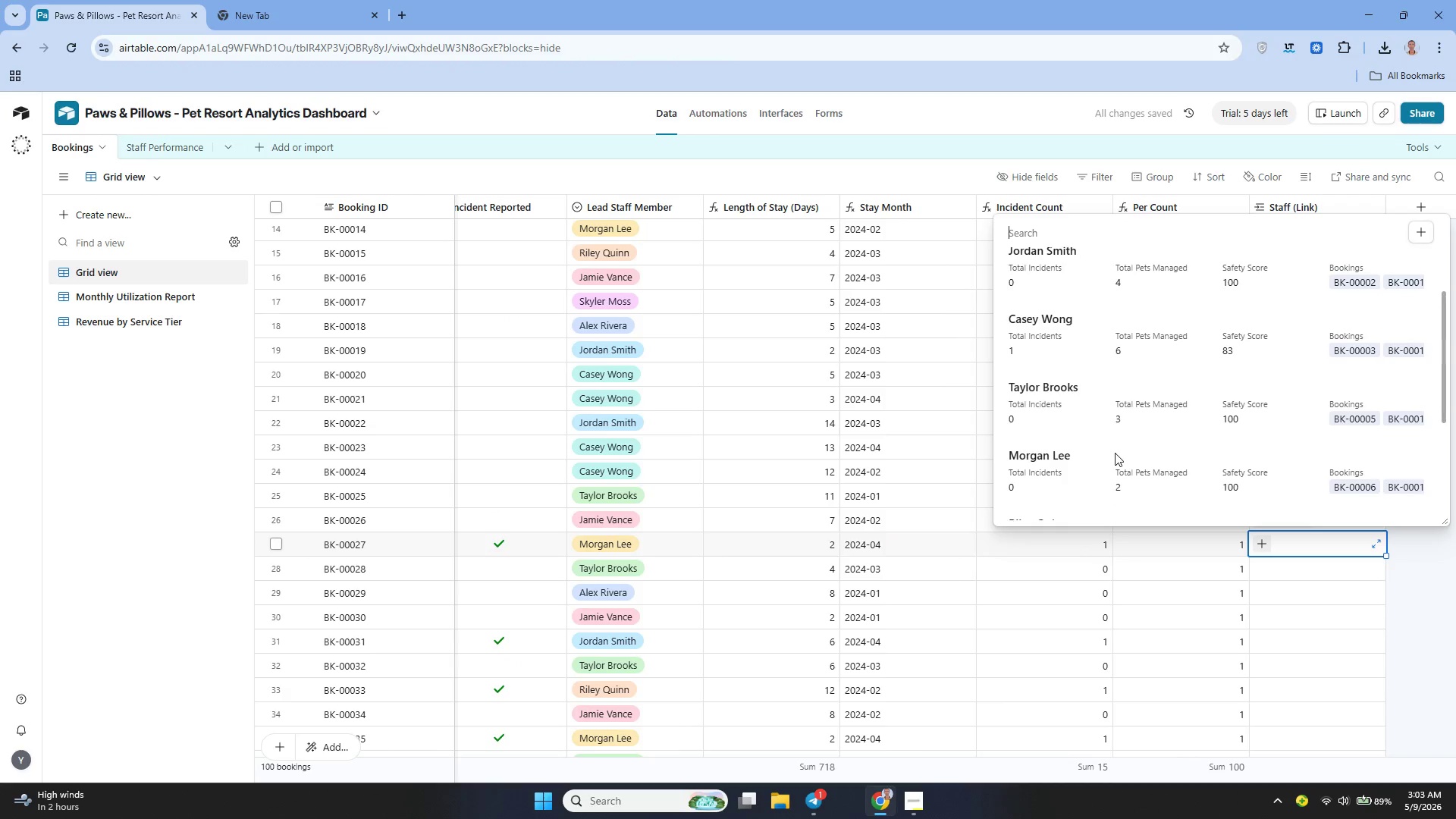 
left_click([1064, 395])
 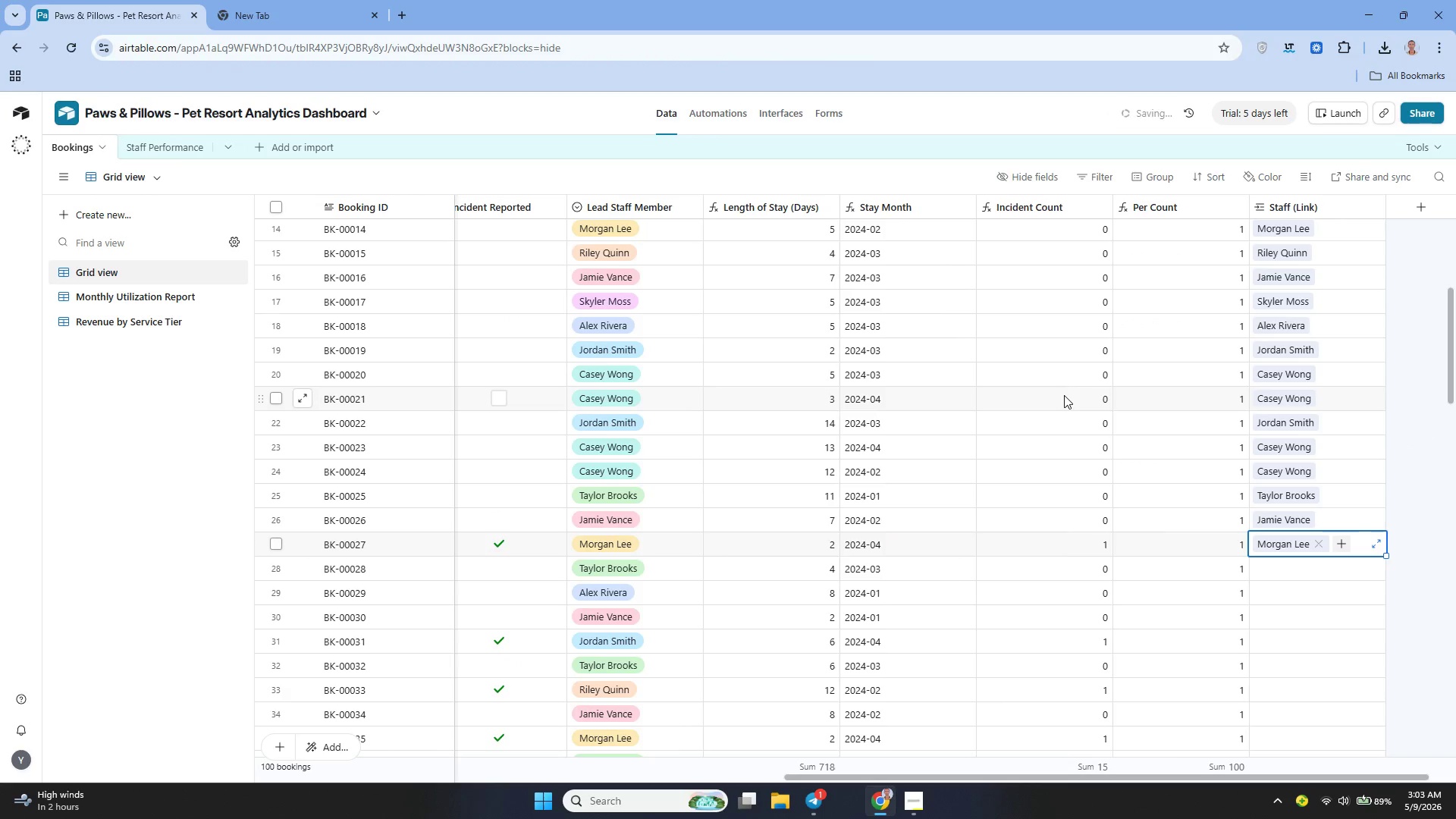 
scroll: coordinate [1064, 395], scroll_direction: up, amount: 1.0
 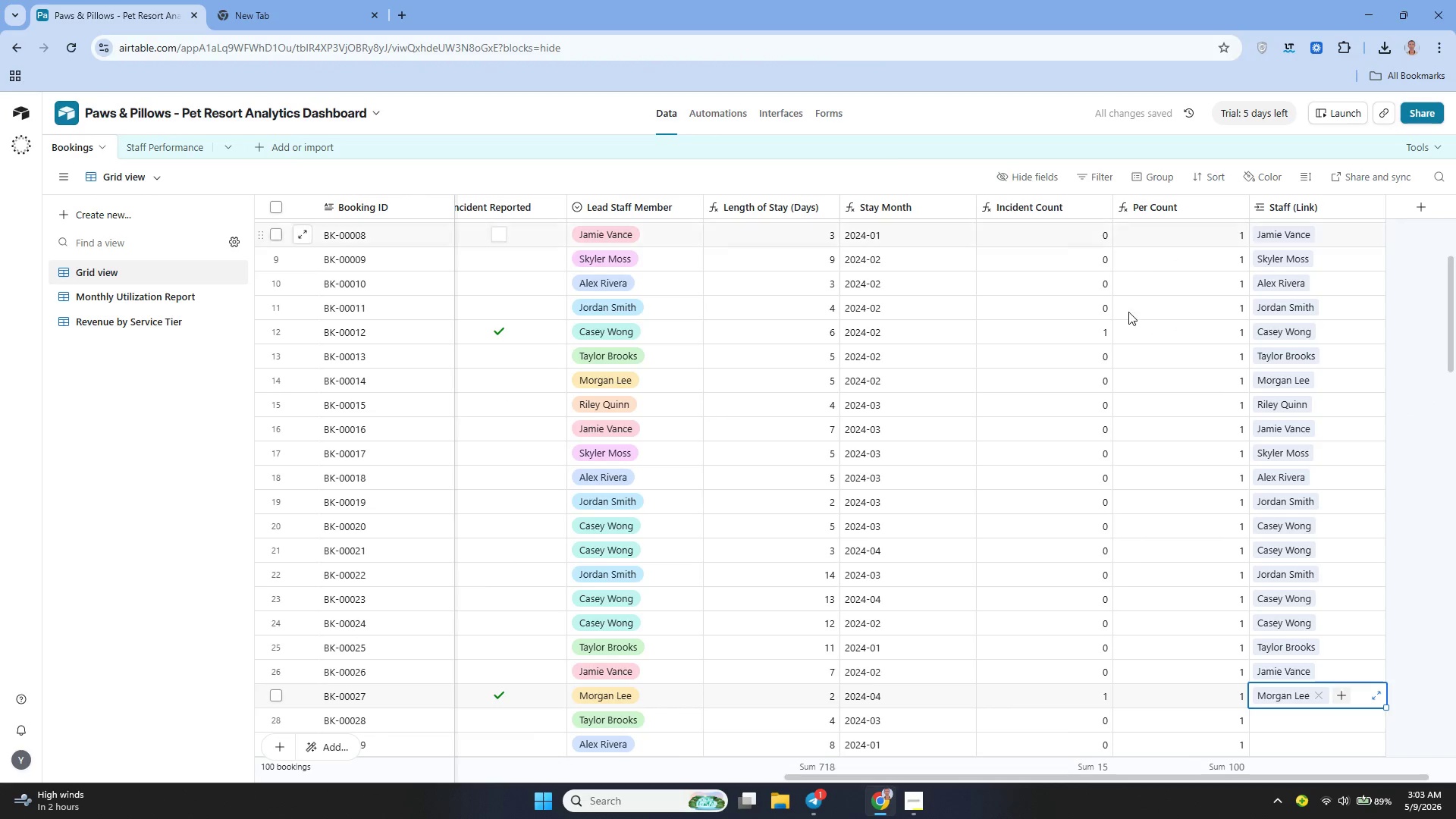 
scroll: coordinate [1226, 500], scroll_direction: down, amount: 2.0
 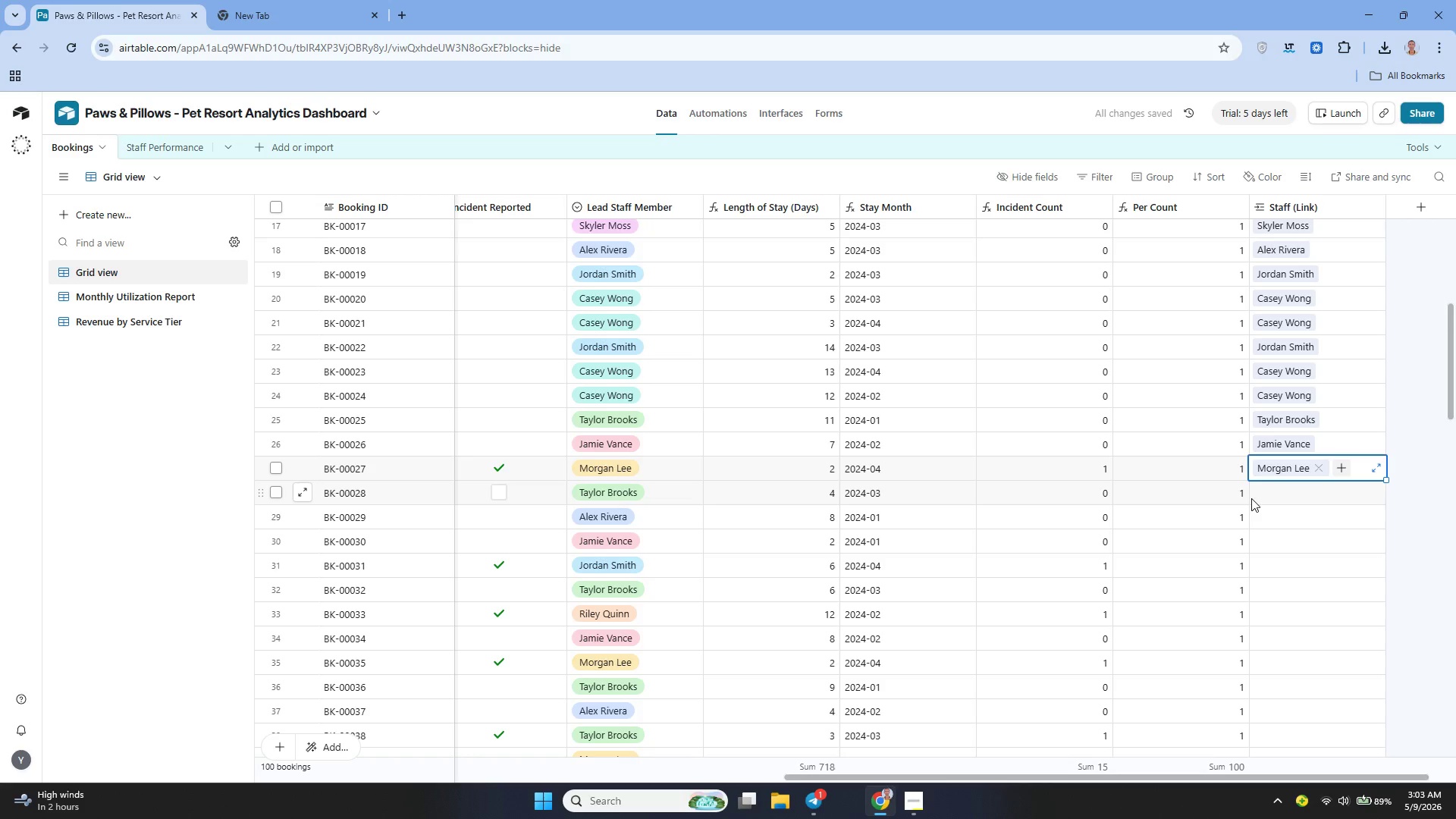 
left_click([1251, 498])
 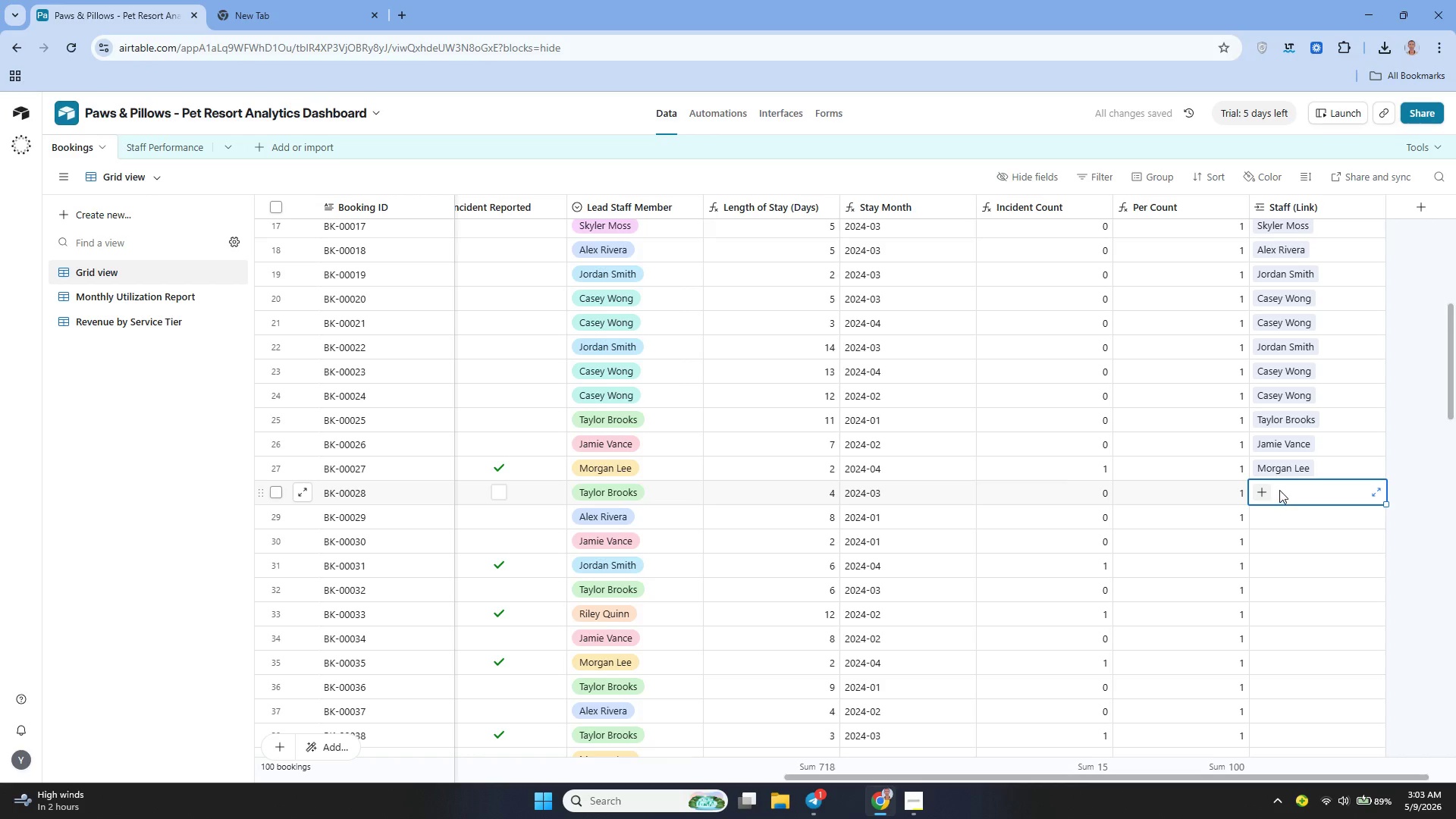 
scroll: coordinate [1276, 482], scroll_direction: down, amount: 2.0
 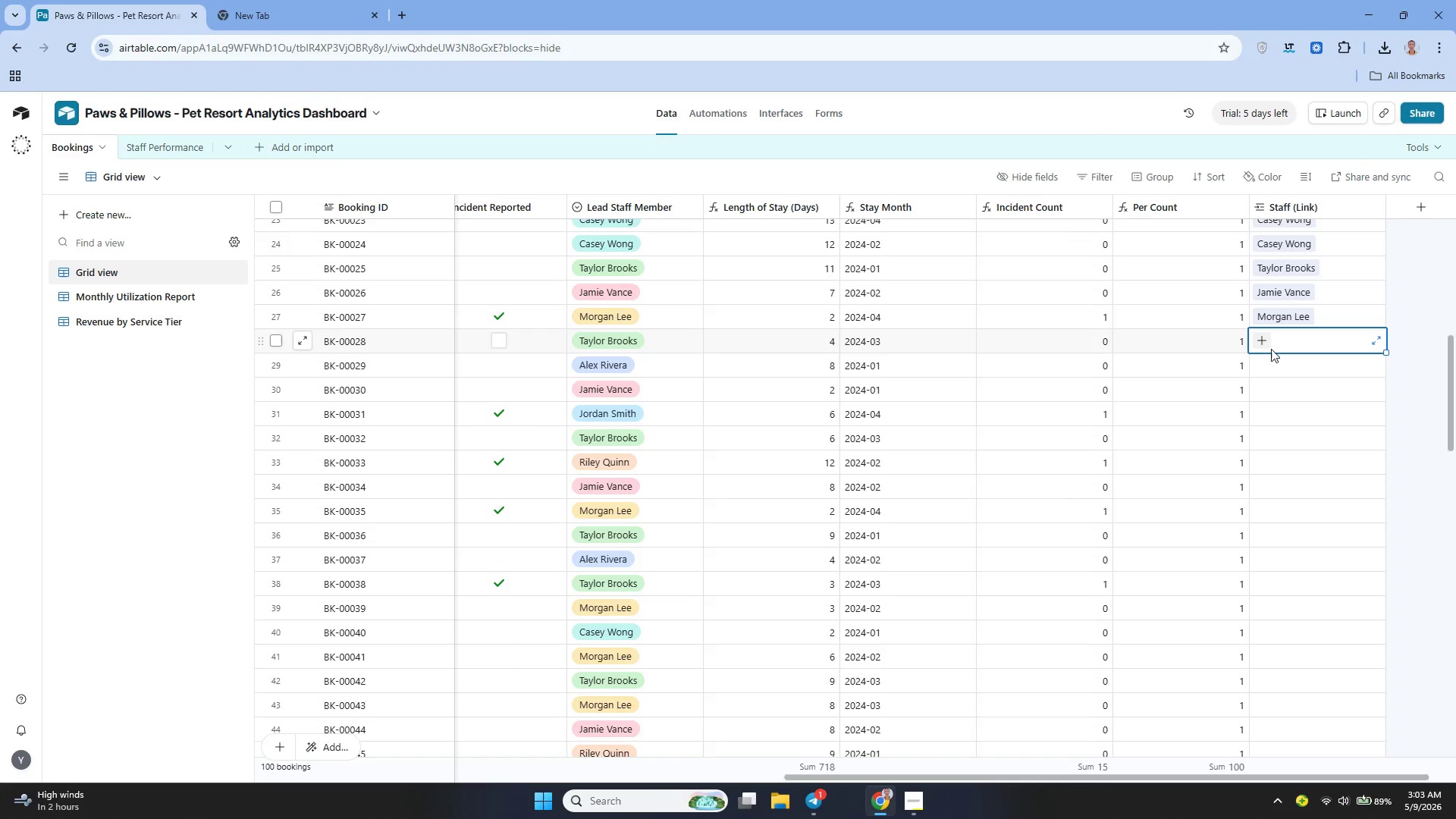 
left_click([1269, 345])
 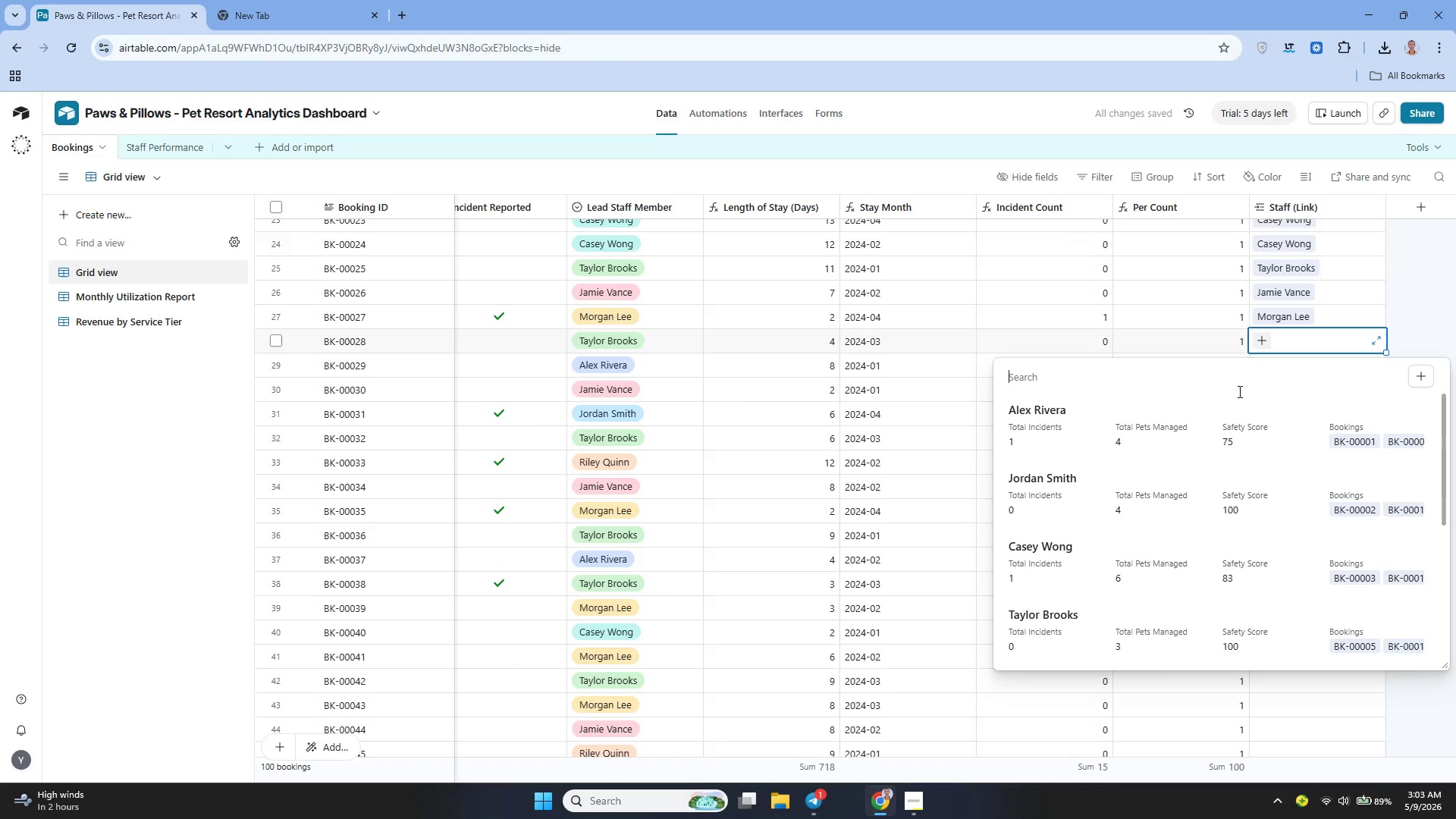 
scroll: coordinate [1046, 536], scroll_direction: down, amount: 2.0
 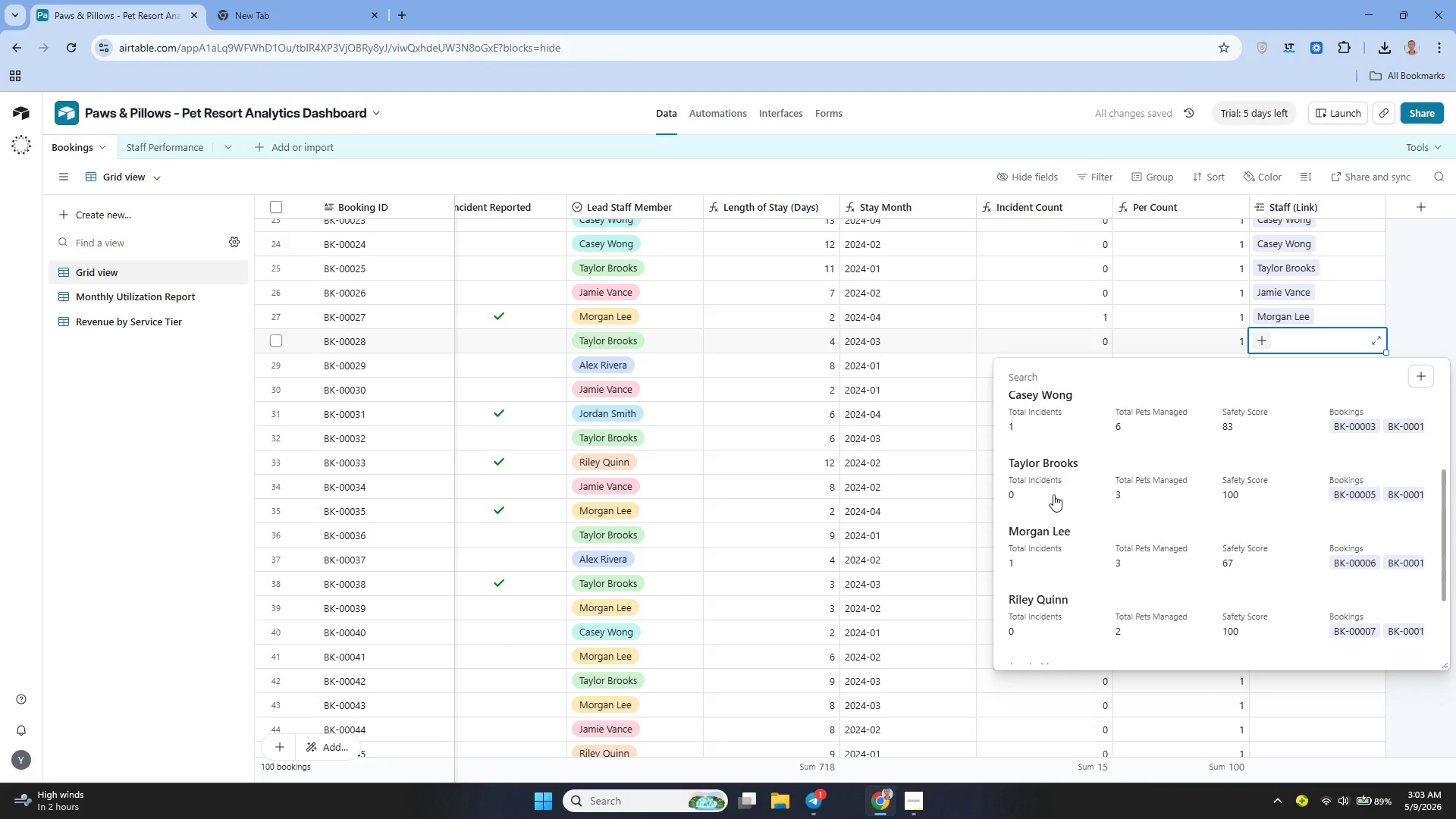 
left_click([1053, 494])
 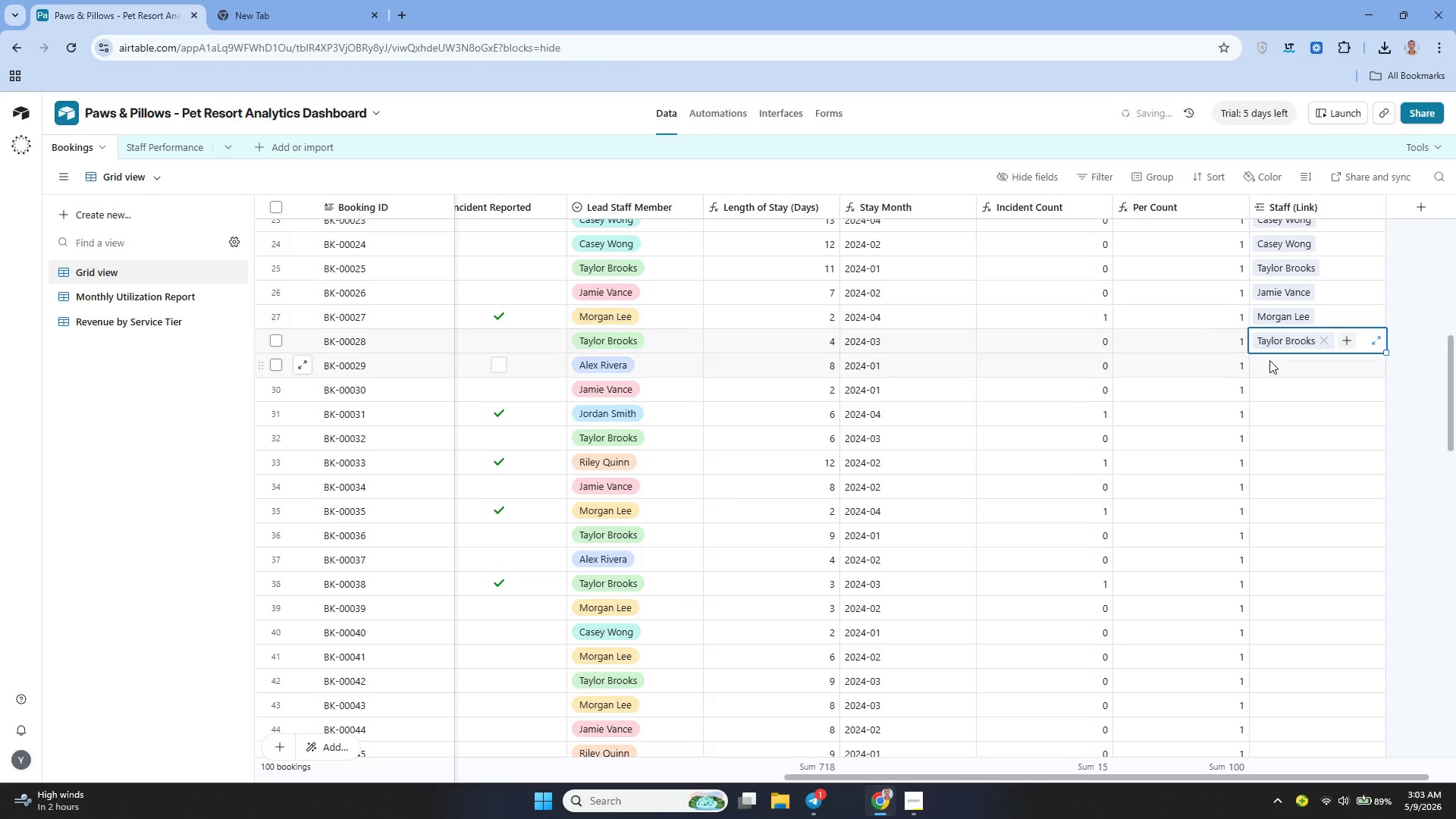 
left_click([1269, 367])
 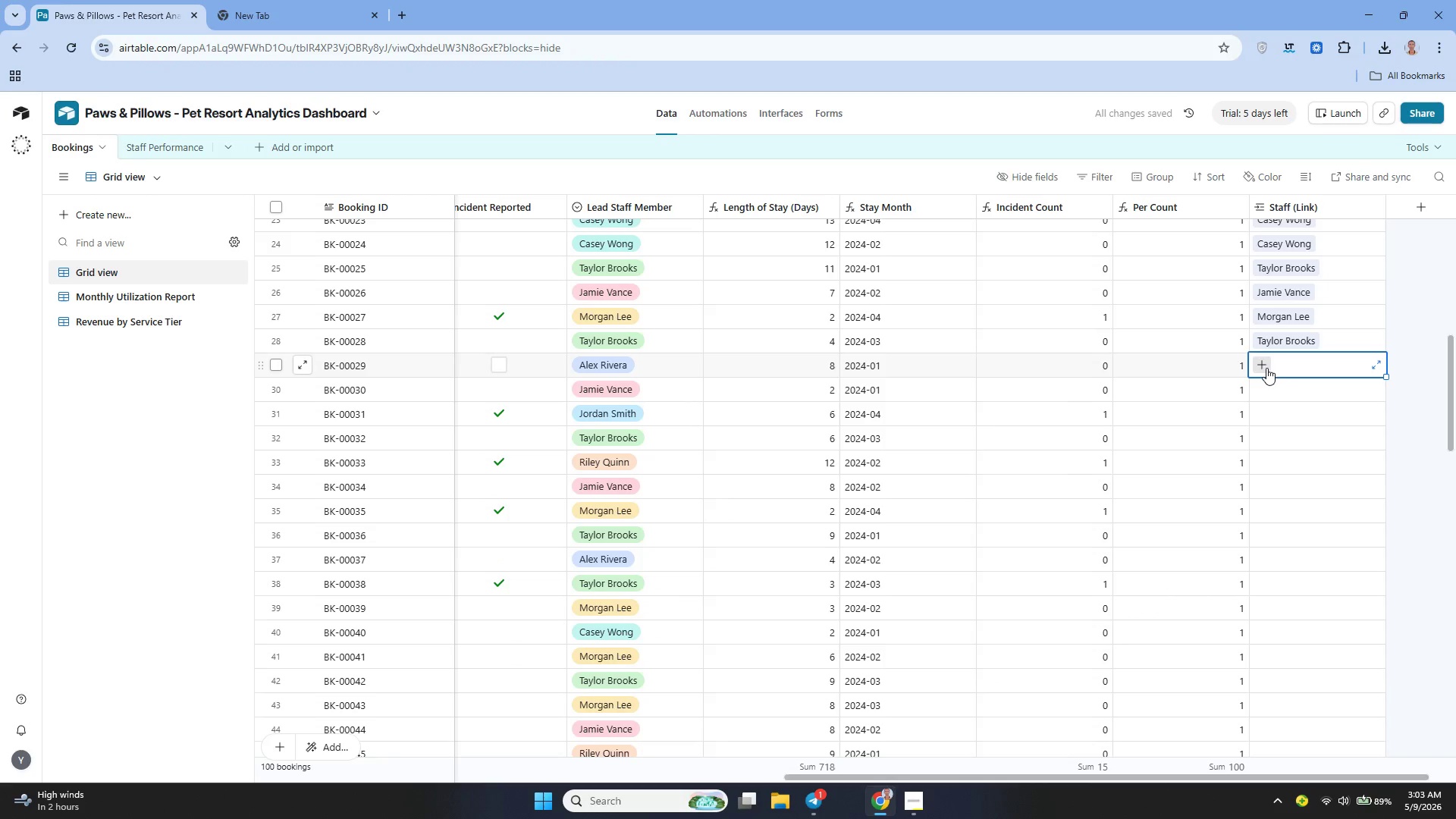 
left_click([1266, 368])
 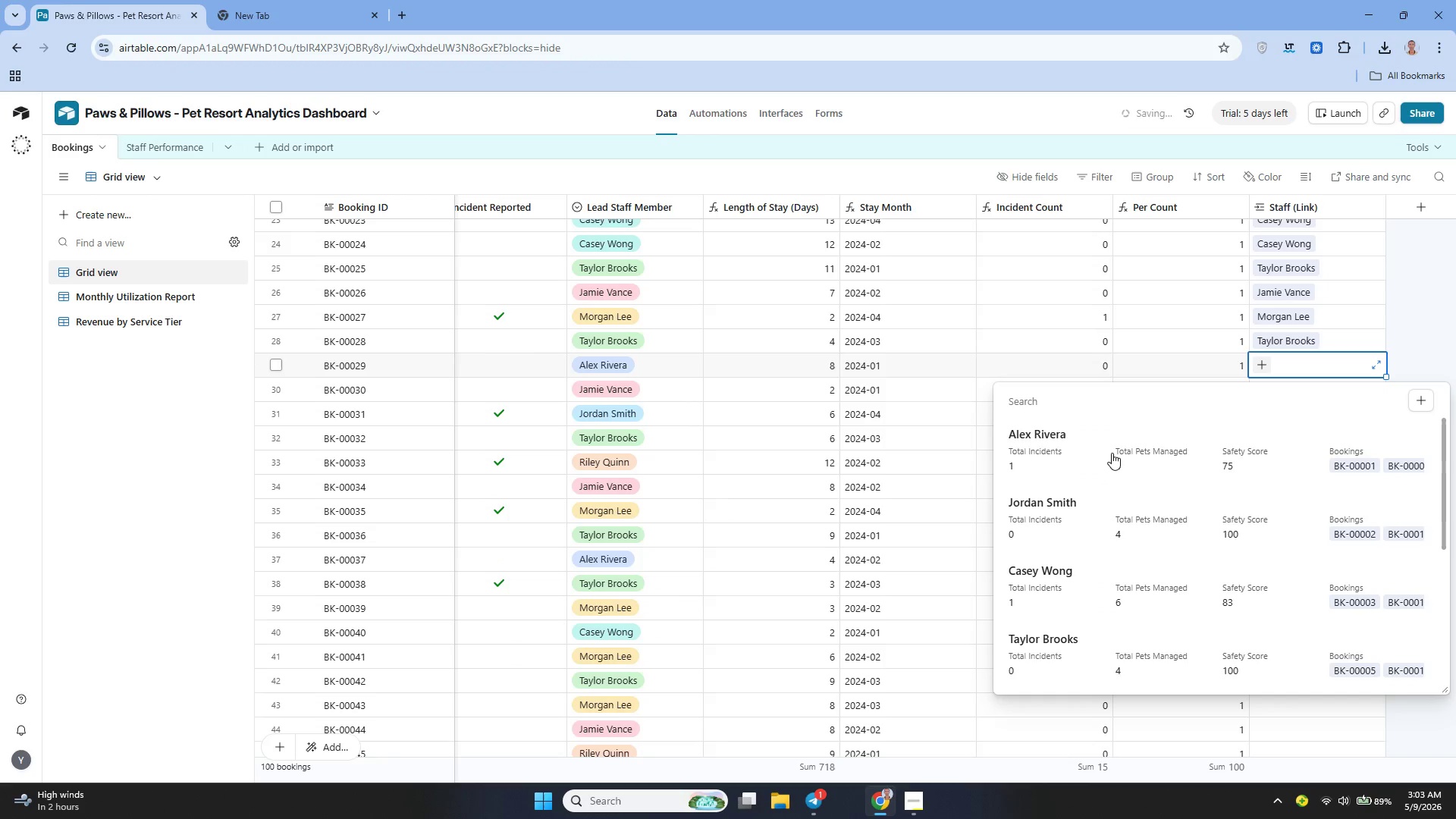 
left_click([1107, 451])
 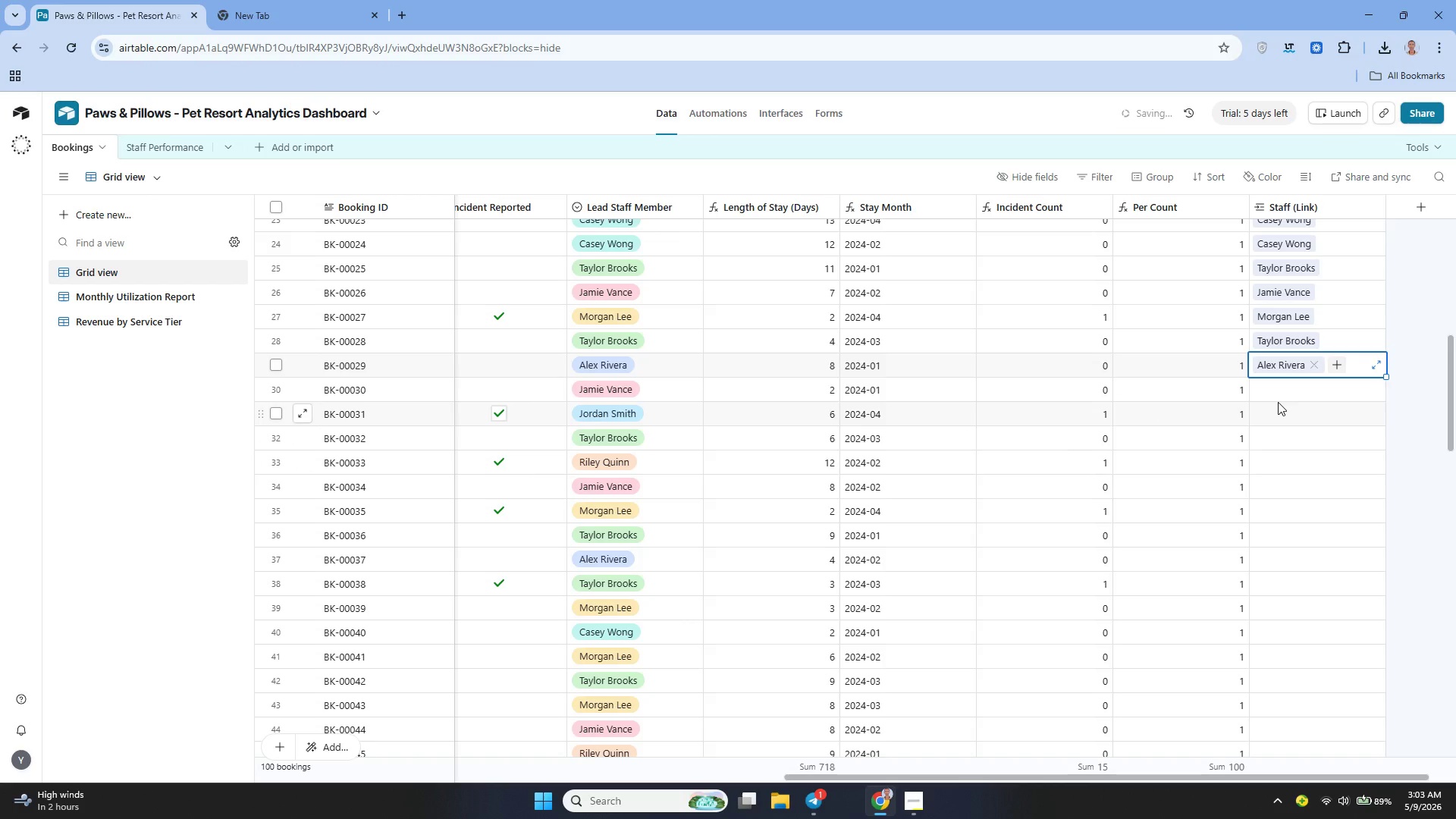 
left_click([1278, 384])
 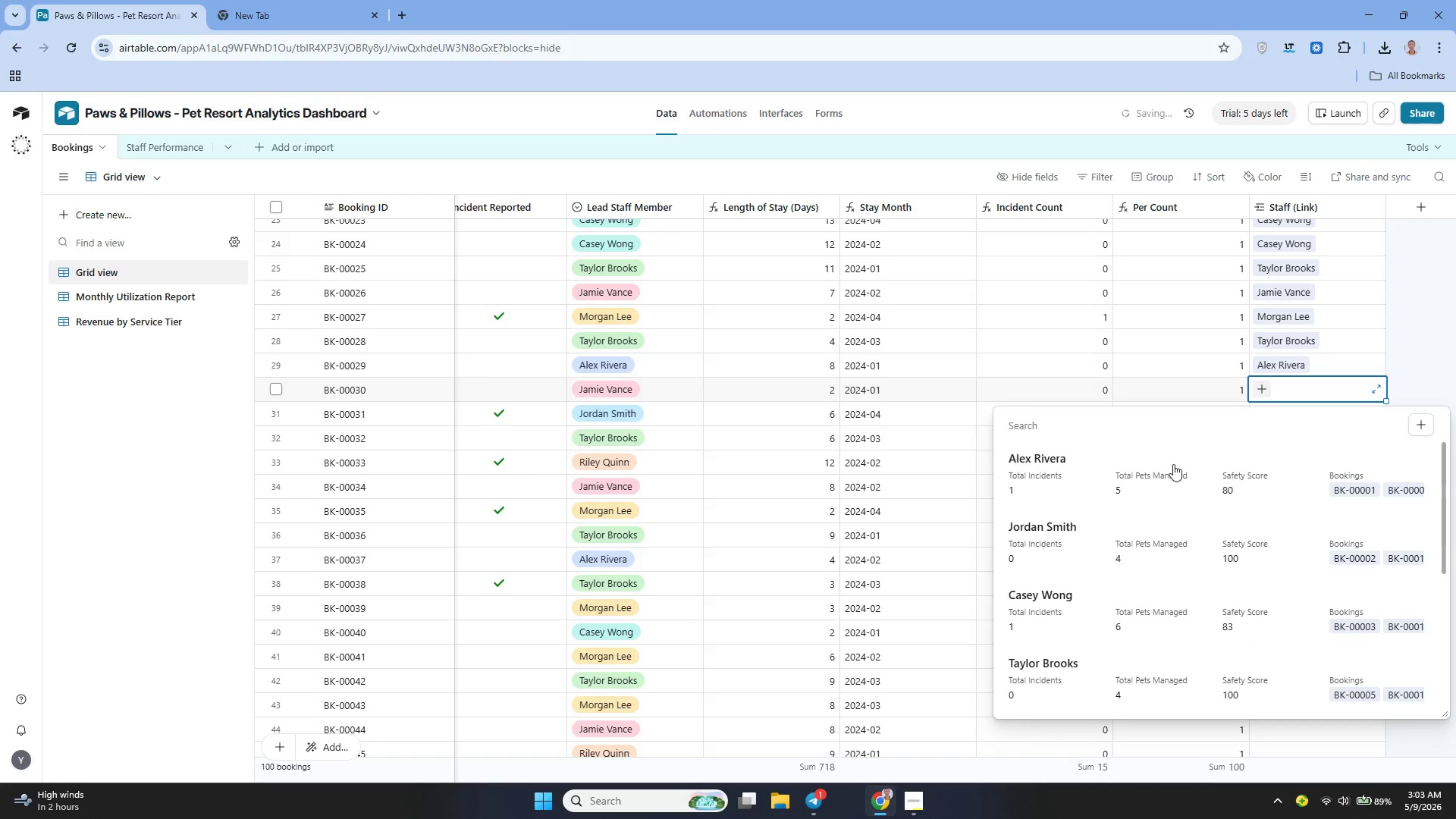 
scroll: coordinate [1131, 515], scroll_direction: down, amount: 4.0
 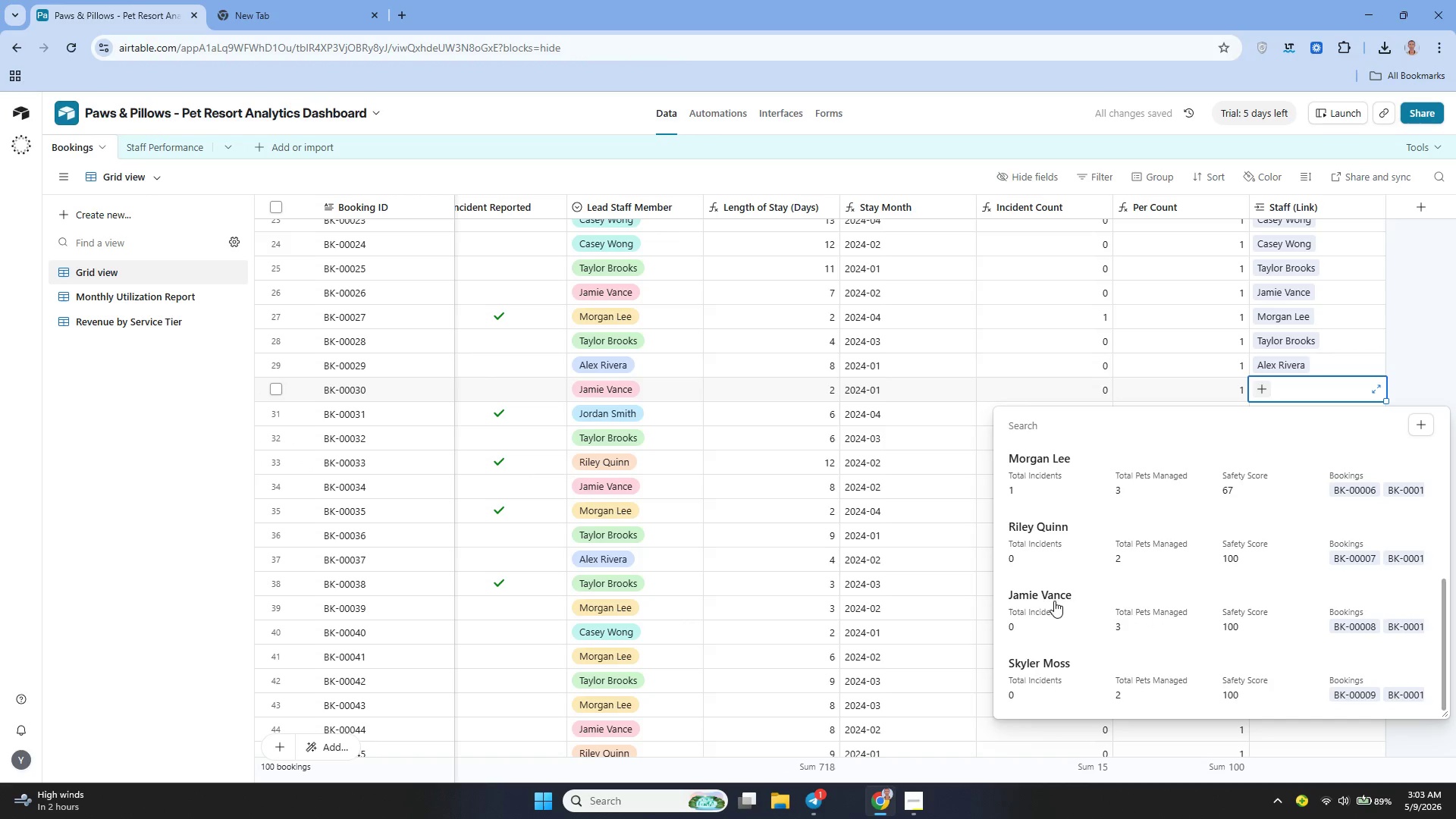 
left_click([1054, 601])
 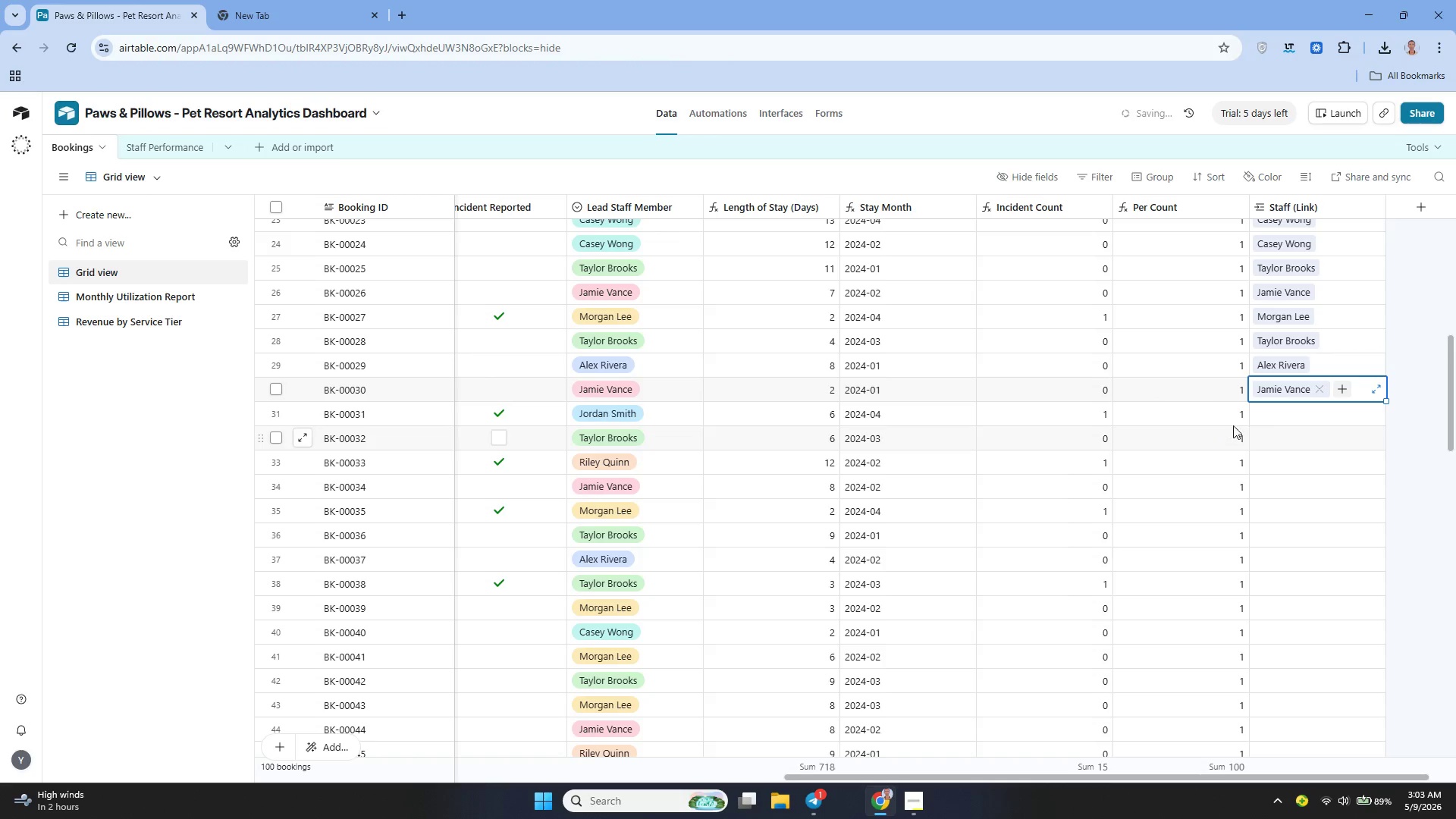 
left_click([1267, 419])
 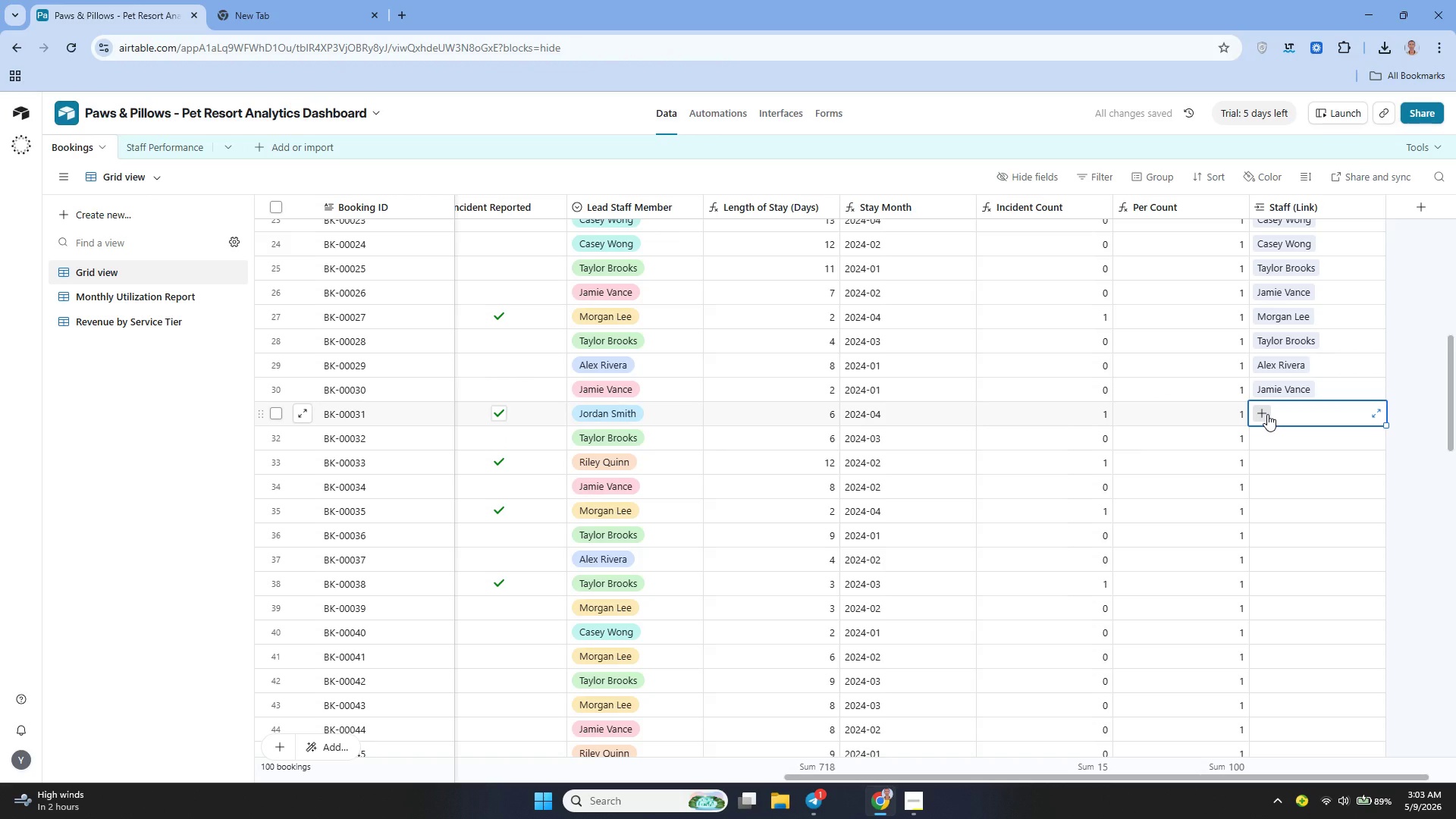 
left_click([1267, 414])
 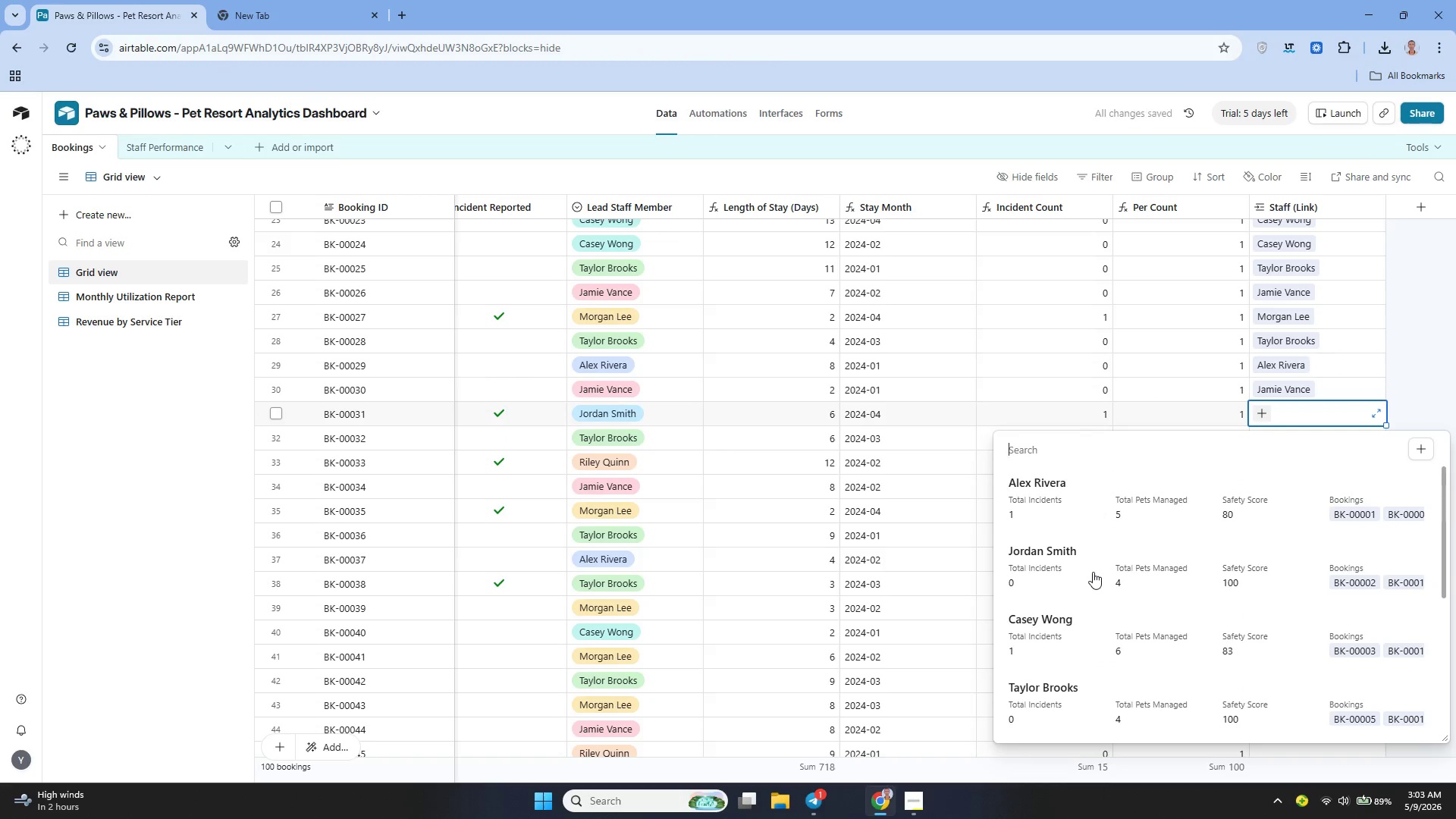 
left_click([1085, 559])
 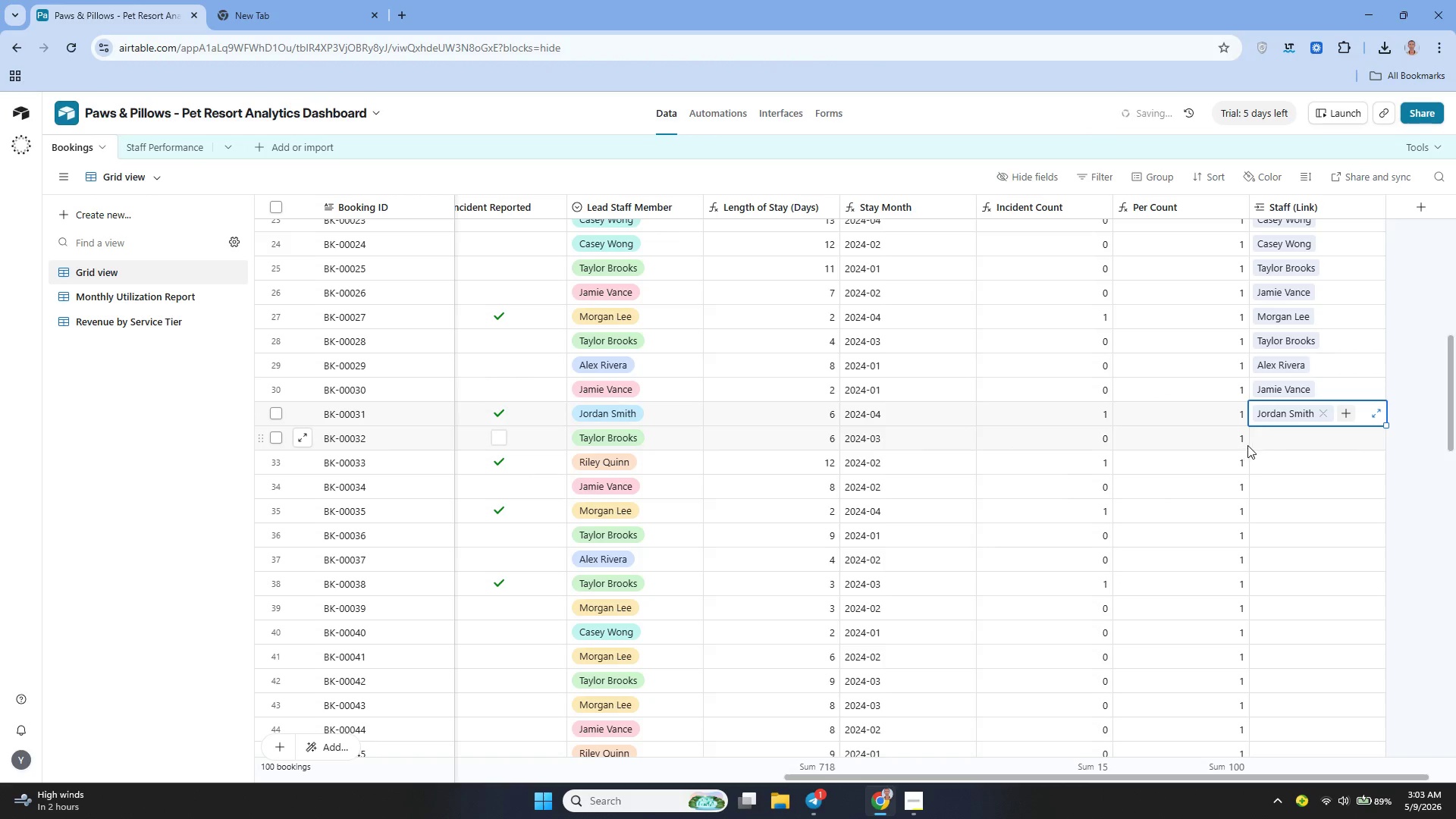 
left_click([1269, 440])
 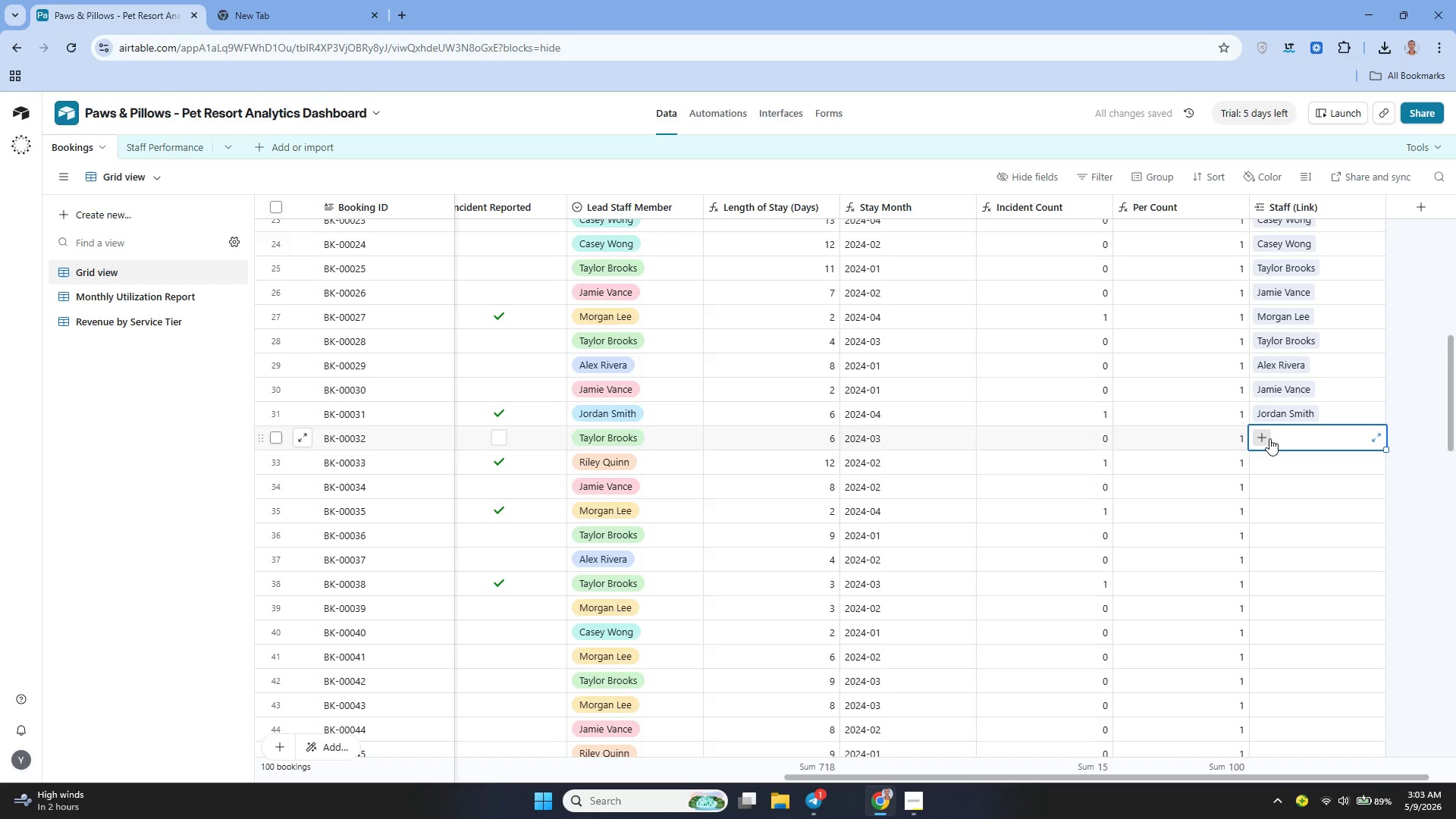 
left_click([1269, 438])
 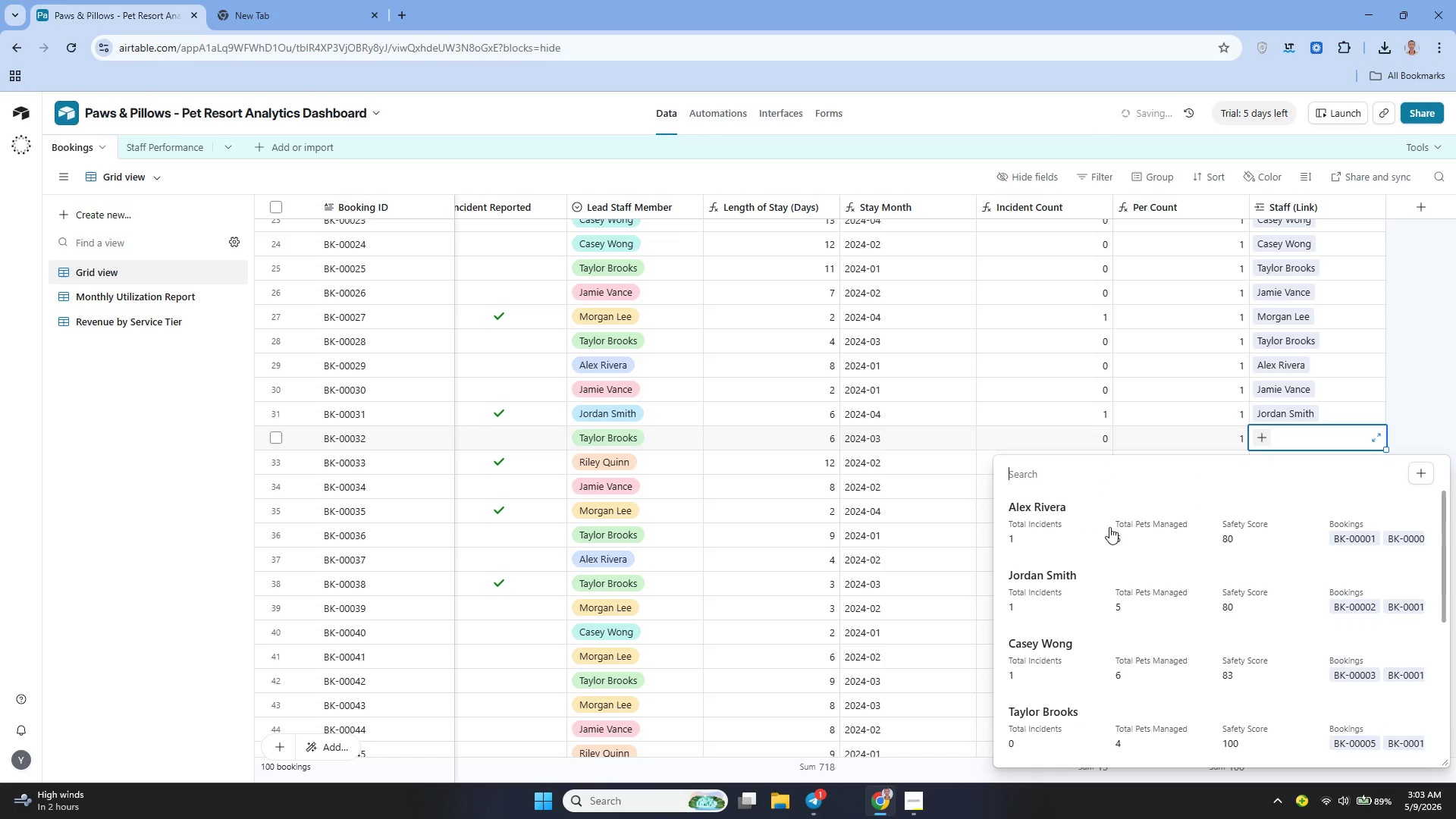 
scroll: coordinate [1109, 528], scroll_direction: down, amount: 2.0
 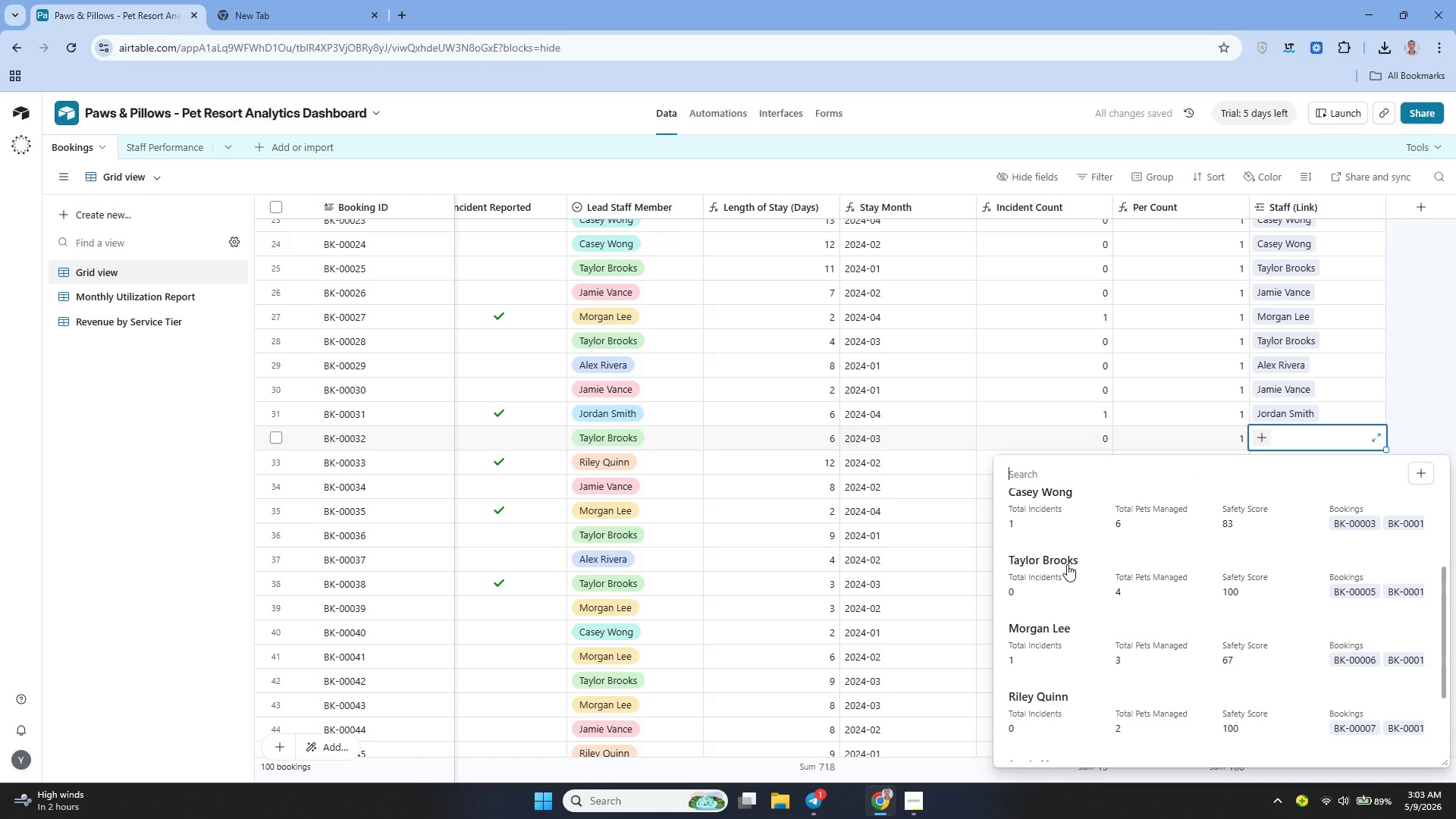 
left_click([1065, 567])
 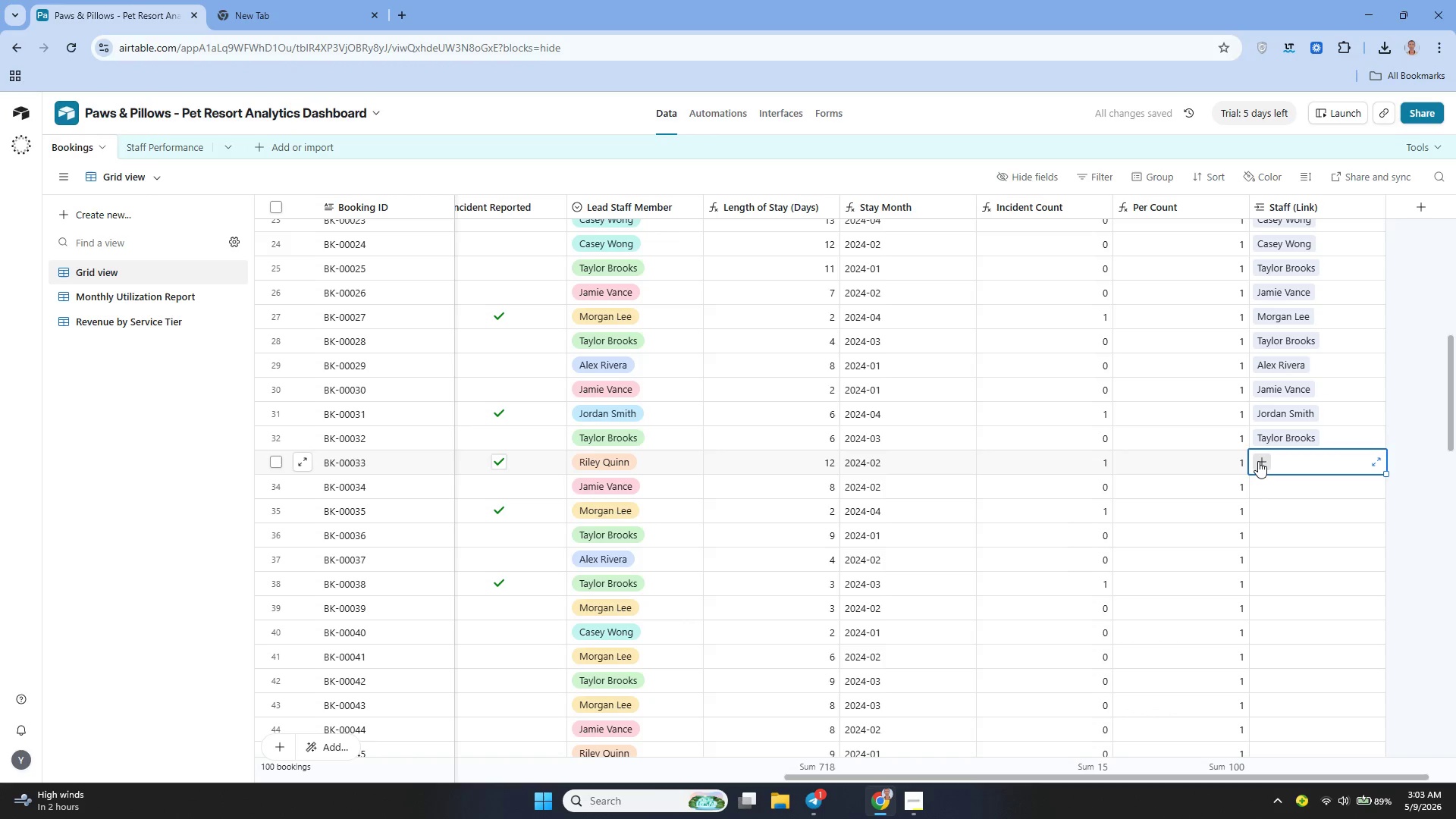 
double_click([1259, 461])
 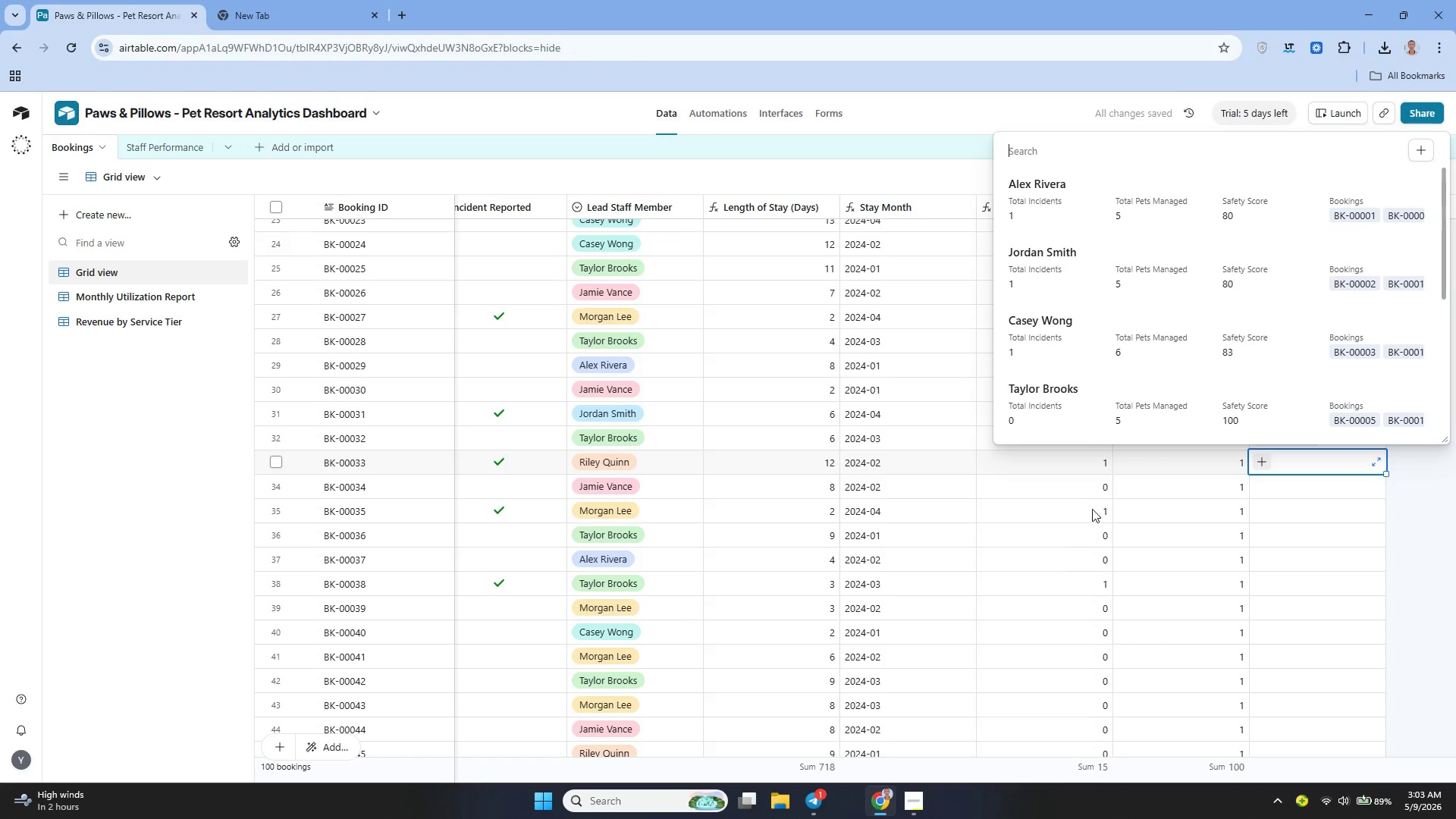 
scroll: coordinate [1043, 341], scroll_direction: down, amount: 6.0
 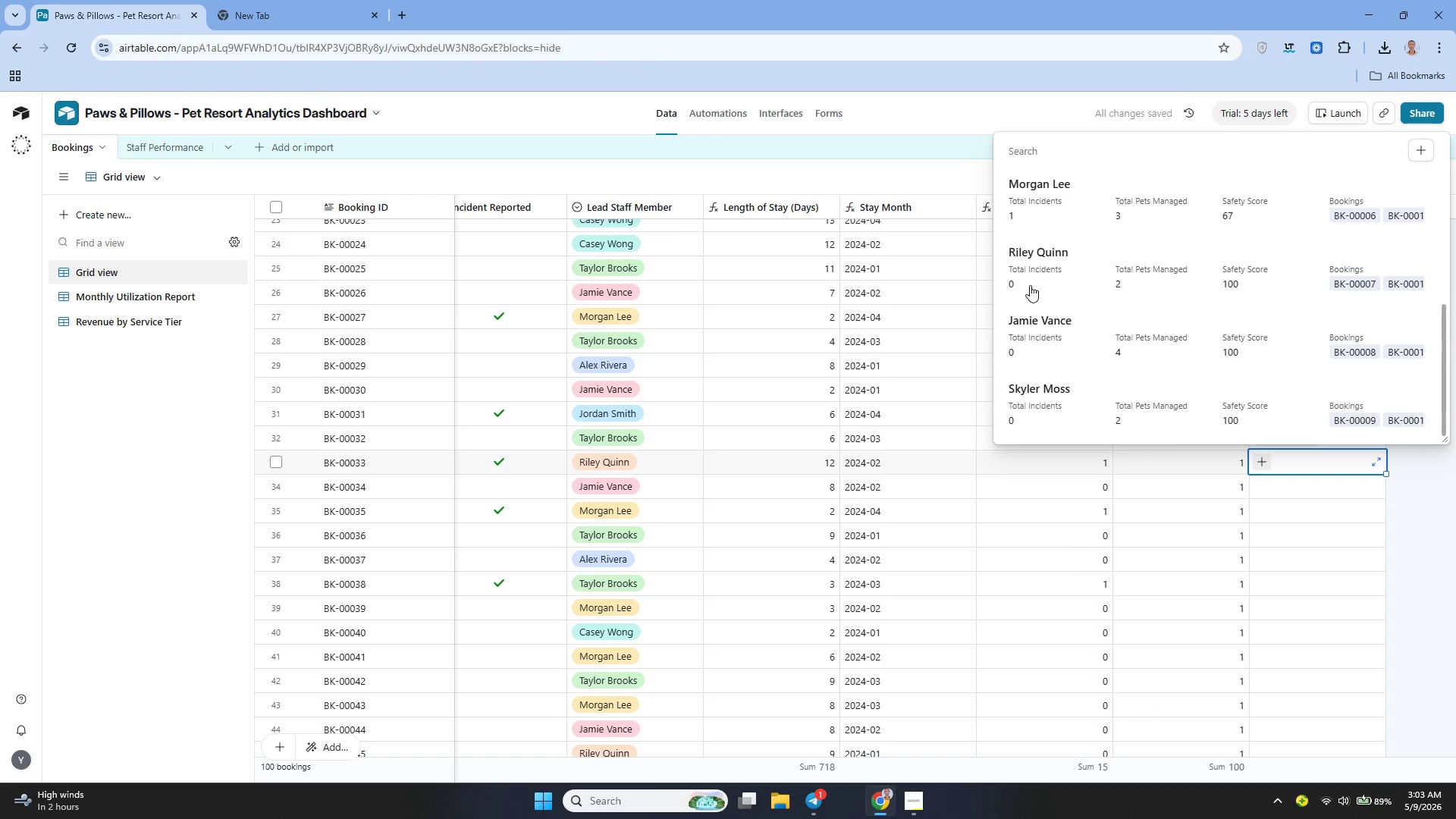 
left_click([1029, 284])
 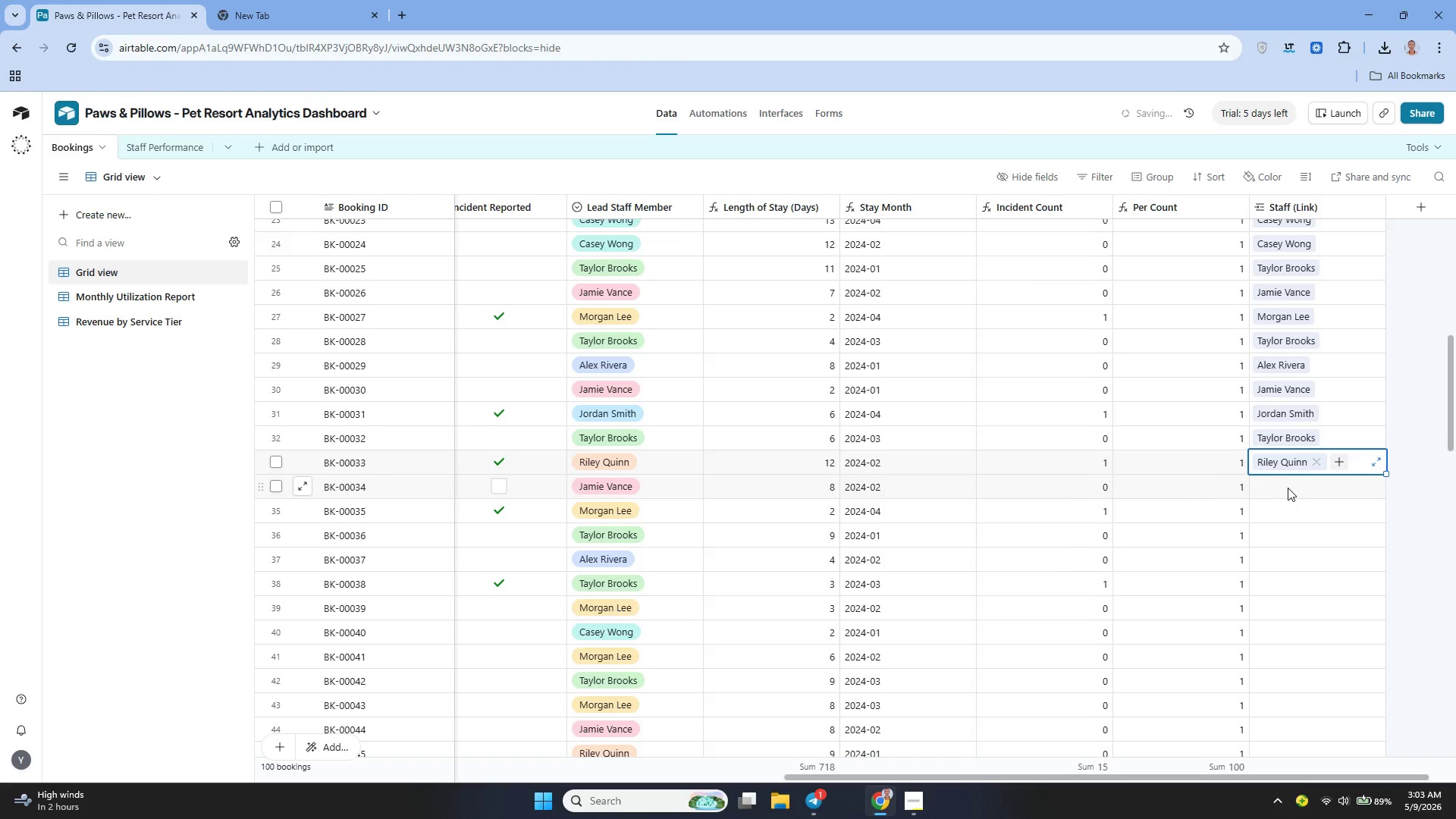 
left_click([1269, 496])
 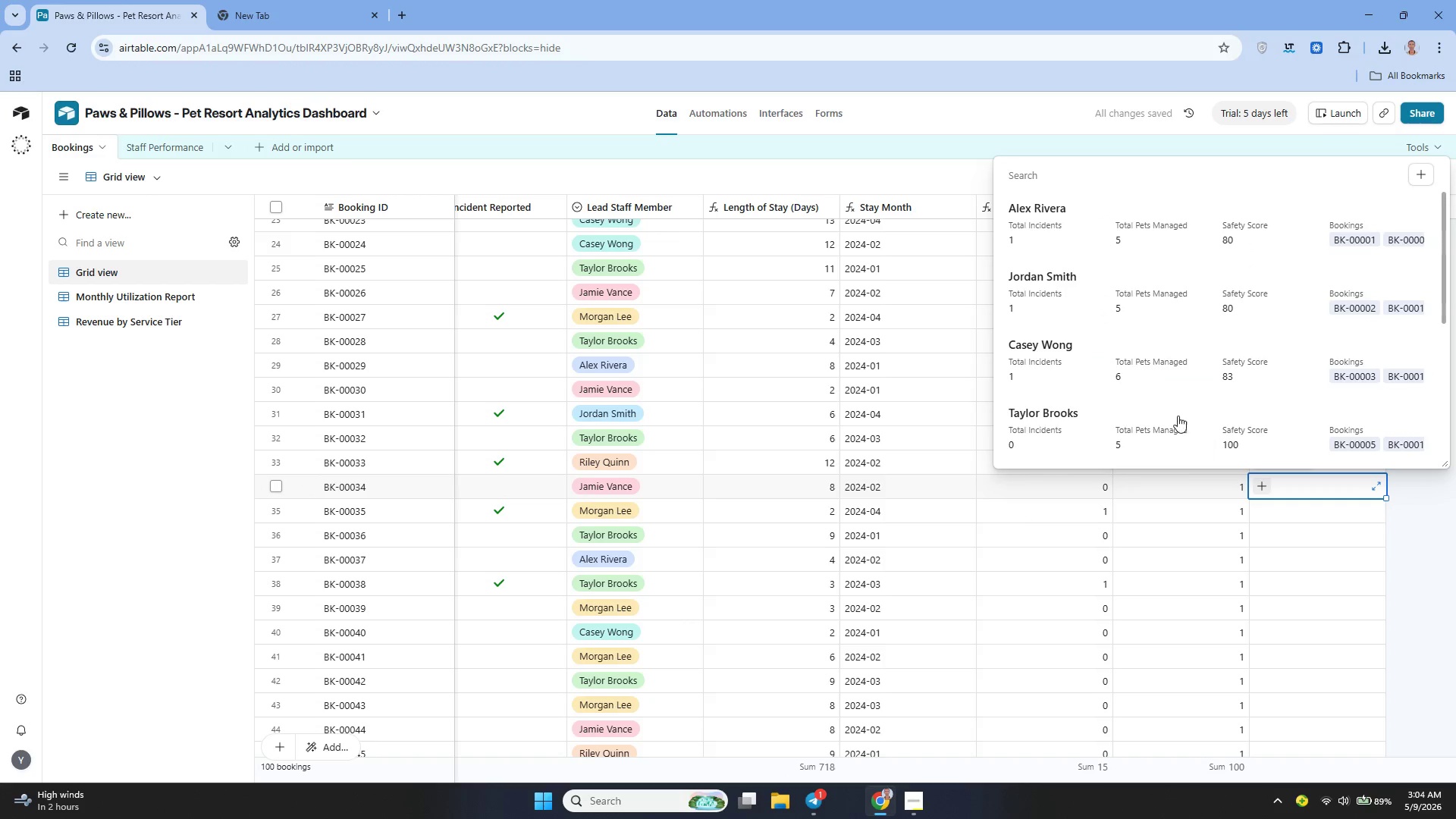 
wait(7.12)
 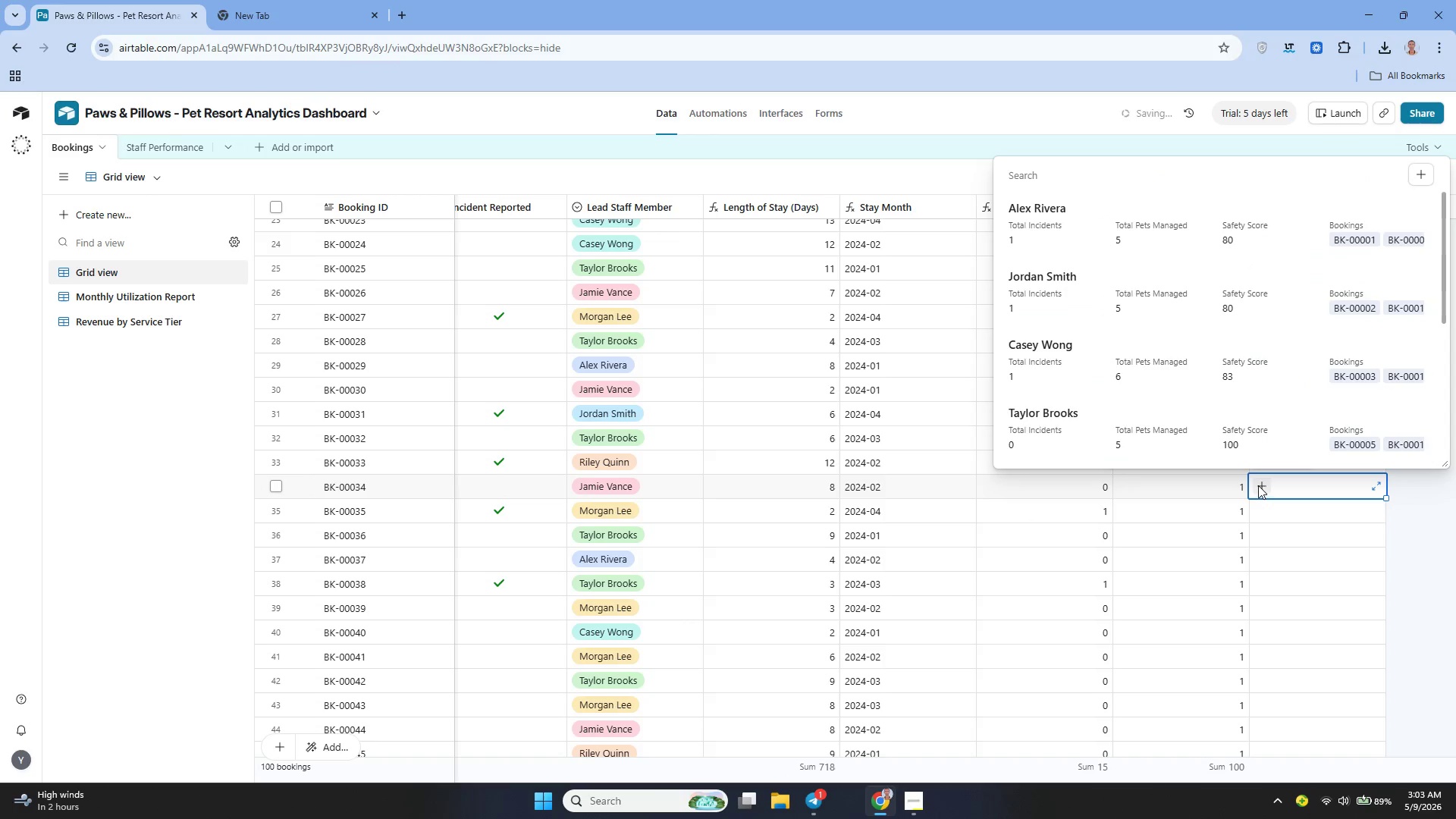 
scroll: coordinate [1050, 342], scroll_direction: down, amount: 3.0
 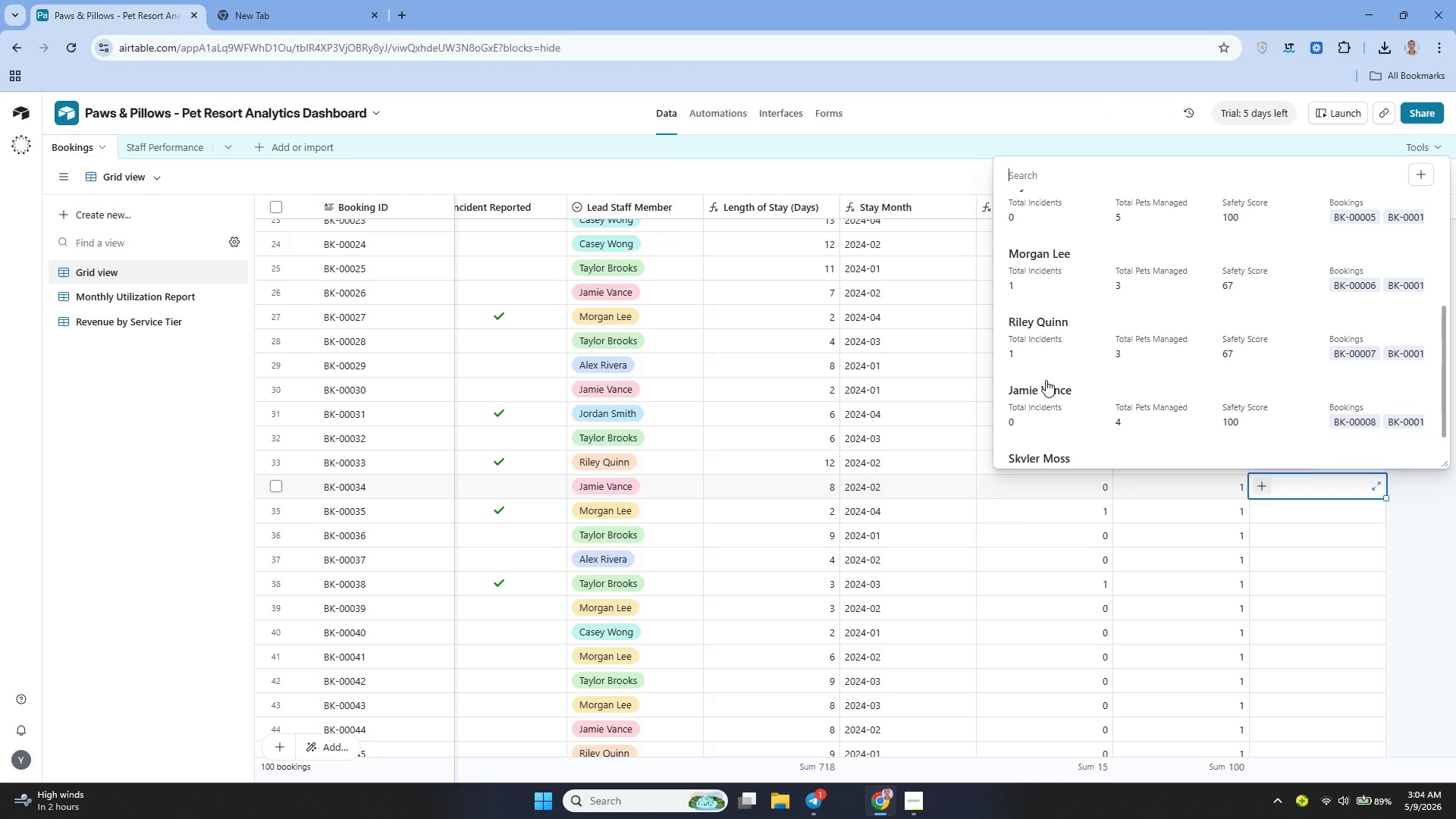 
left_click([1046, 380])
 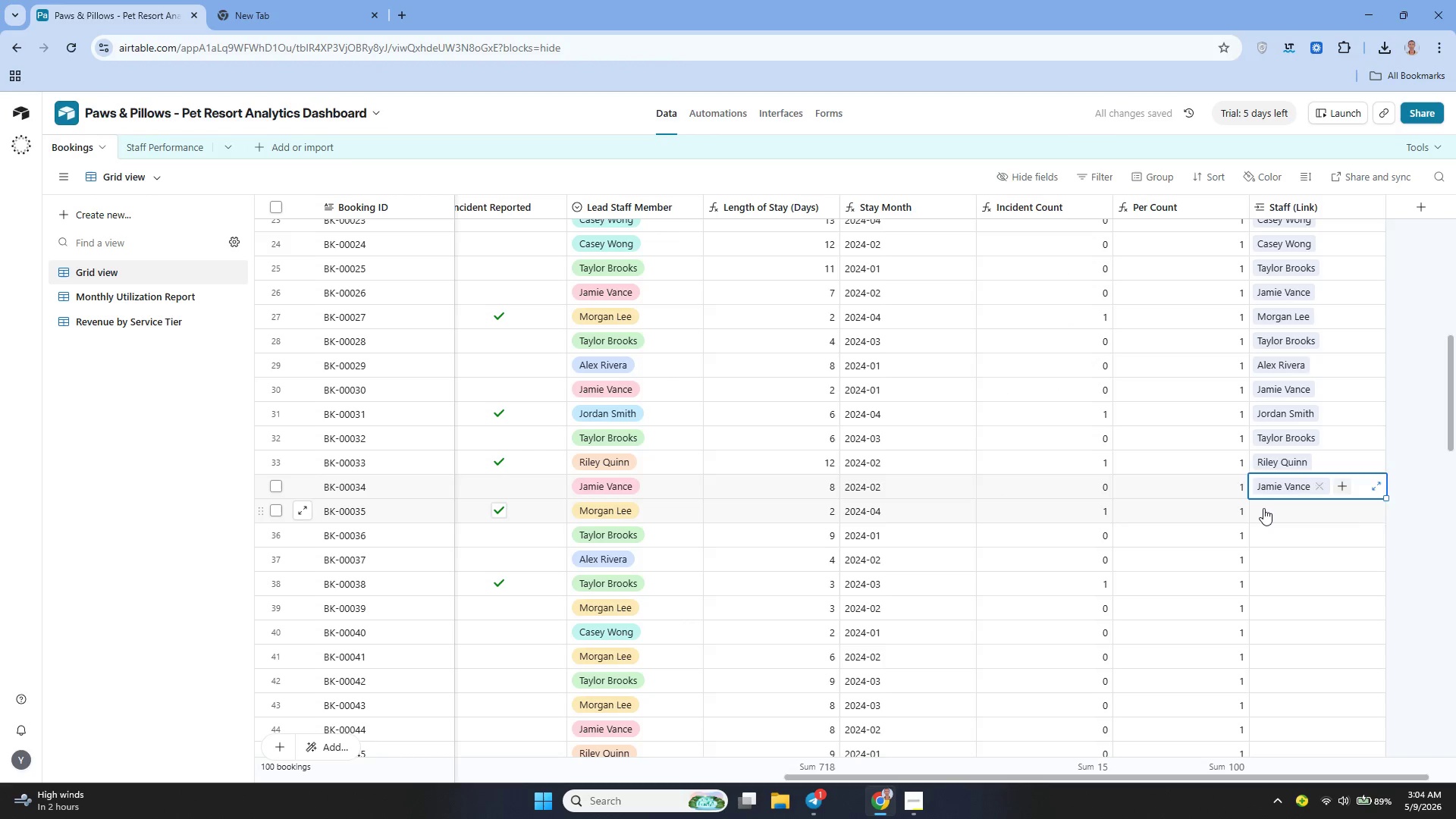 
double_click([1263, 507])
 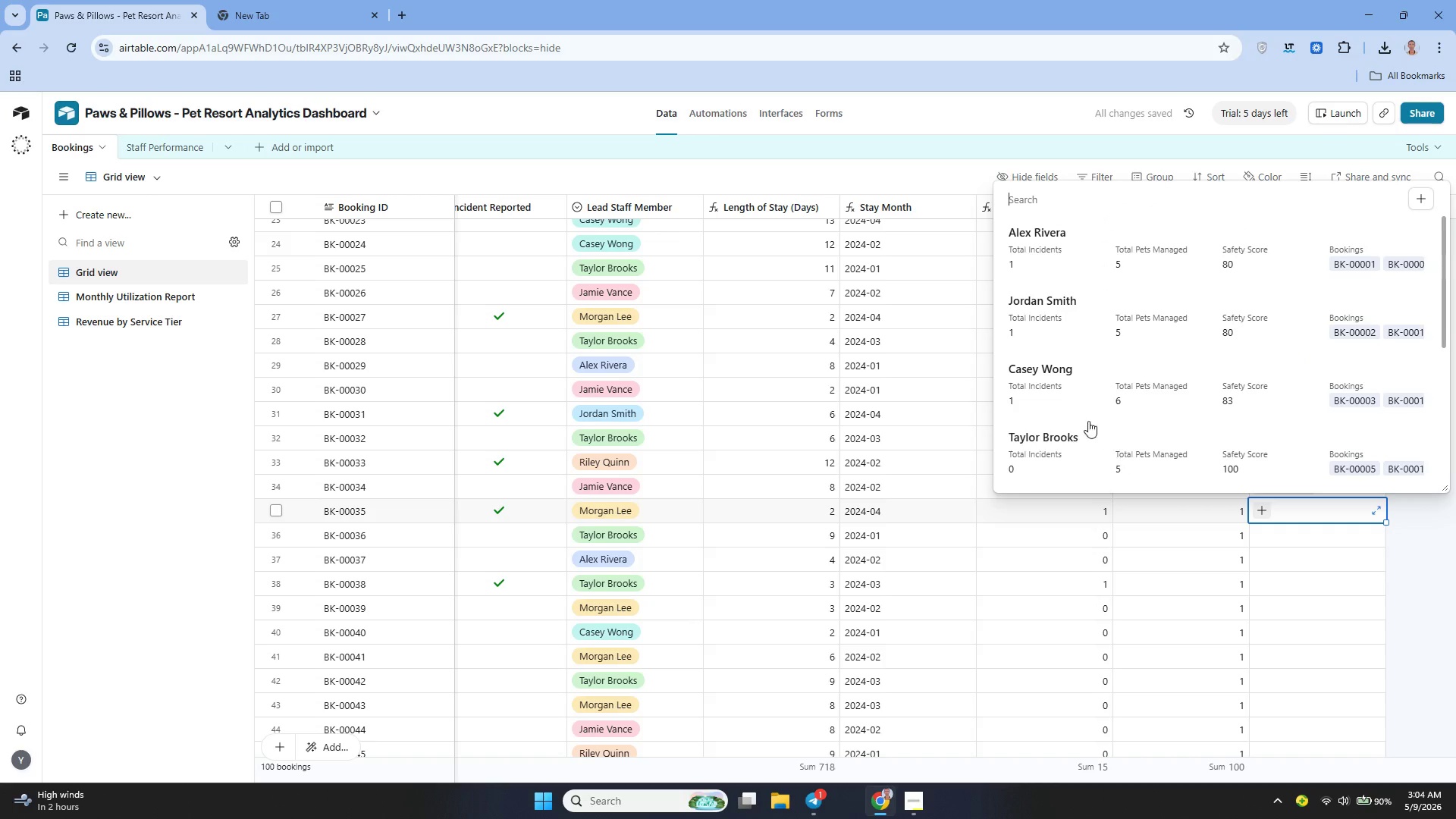 
scroll: coordinate [1062, 341], scroll_direction: down, amount: 5.0
 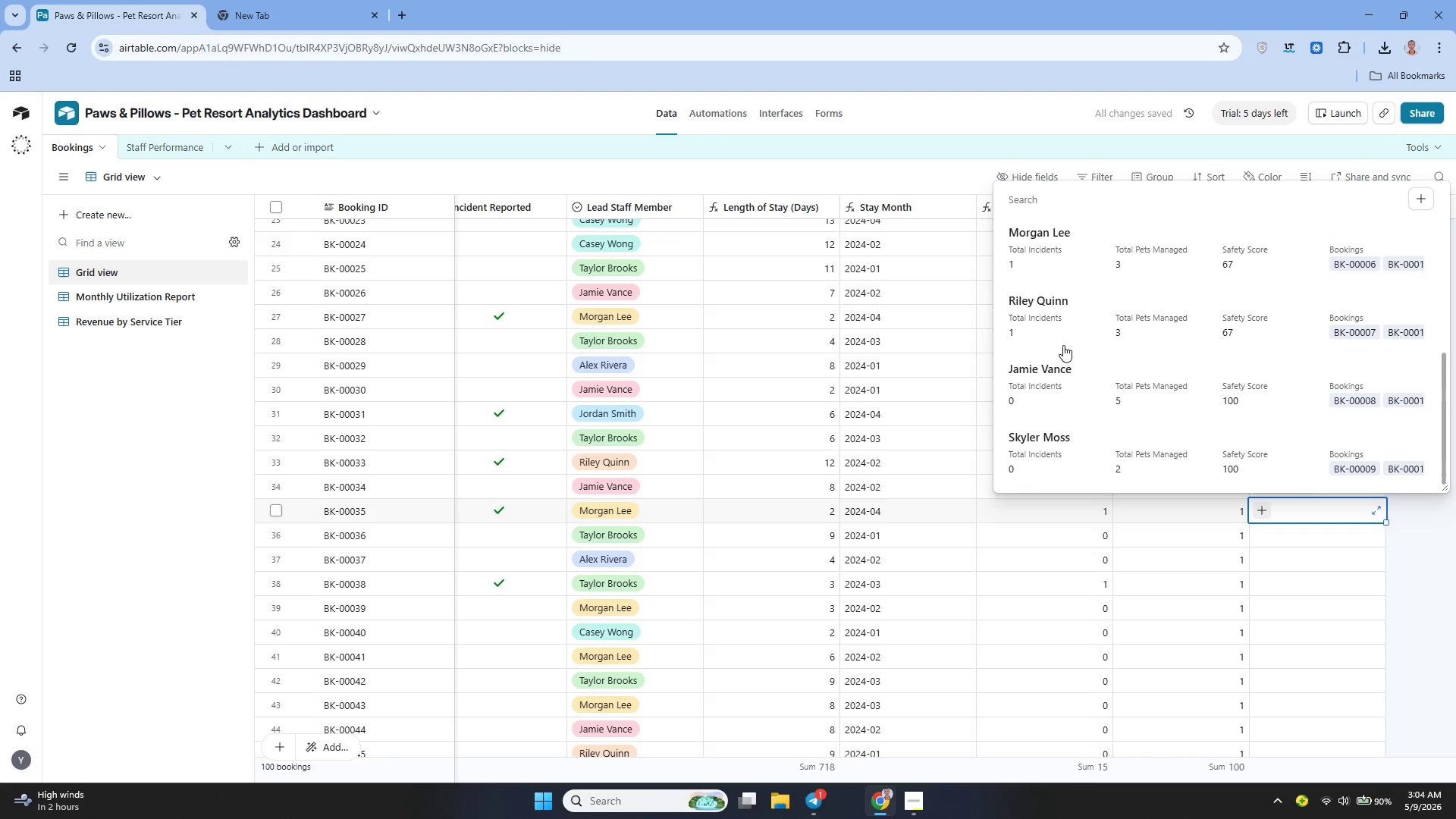 
left_click([1046, 330])
 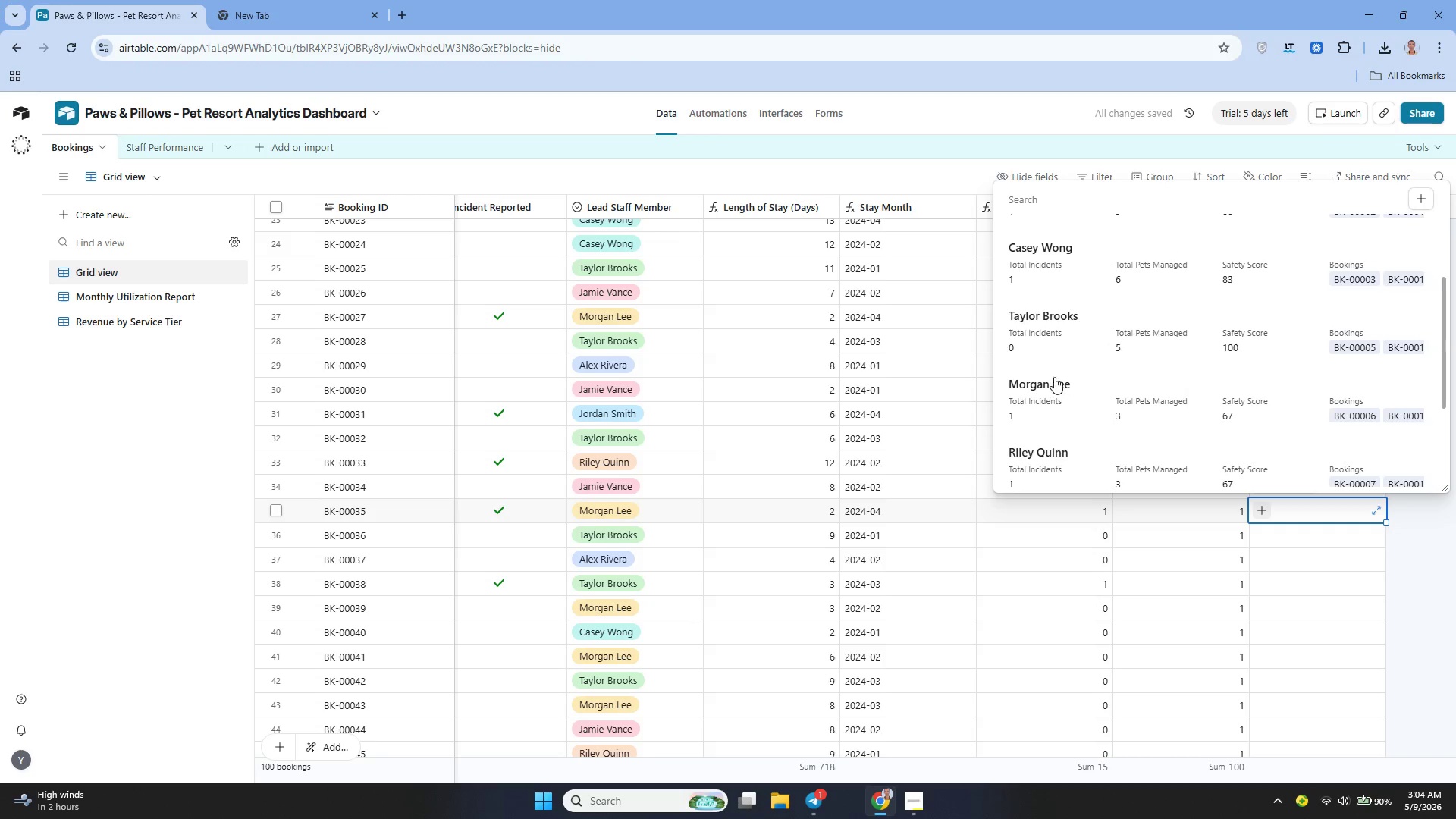 
scroll: coordinate [1046, 331], scroll_direction: down, amount: 2.0
 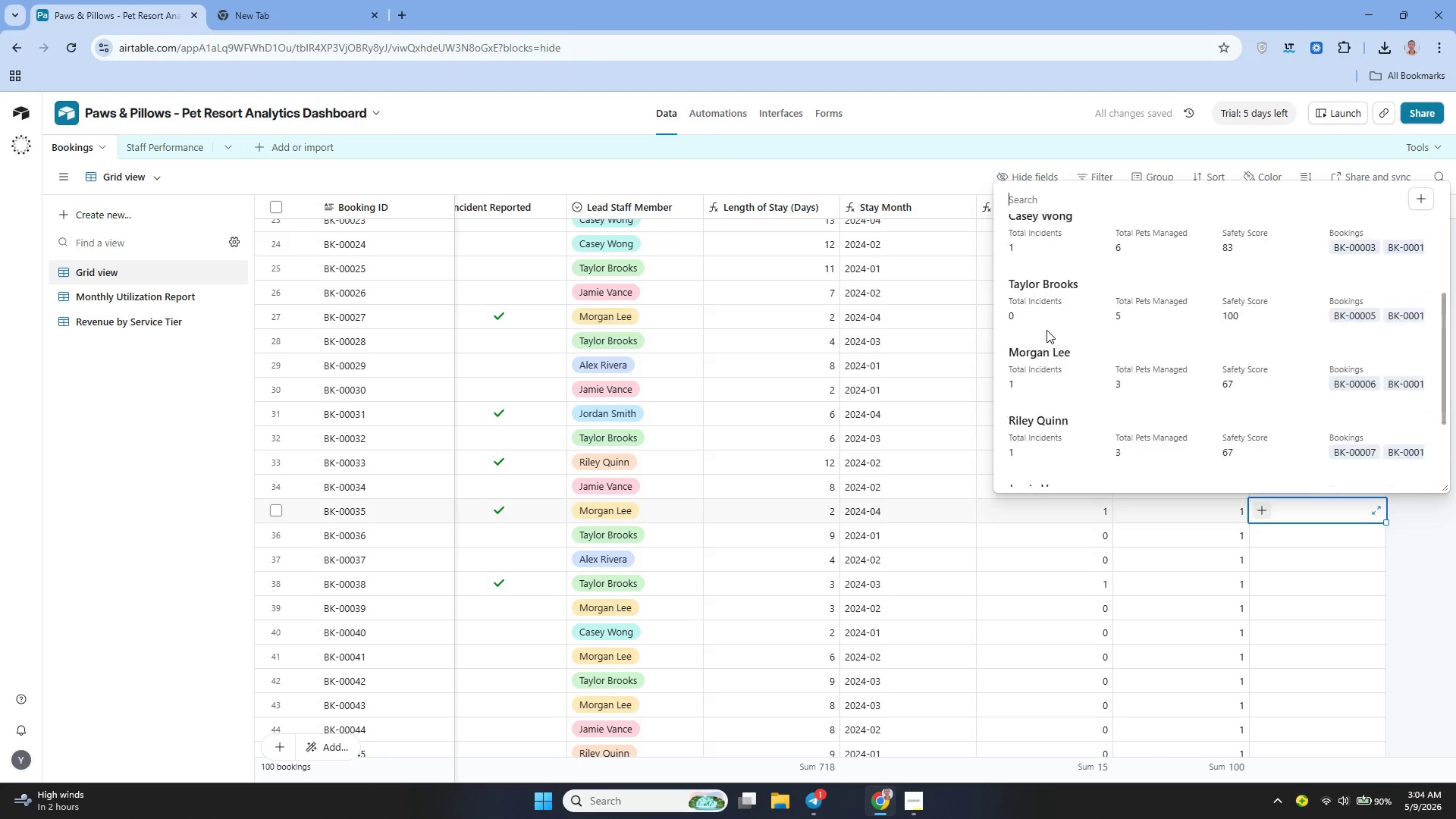 
left_click([1050, 388])
 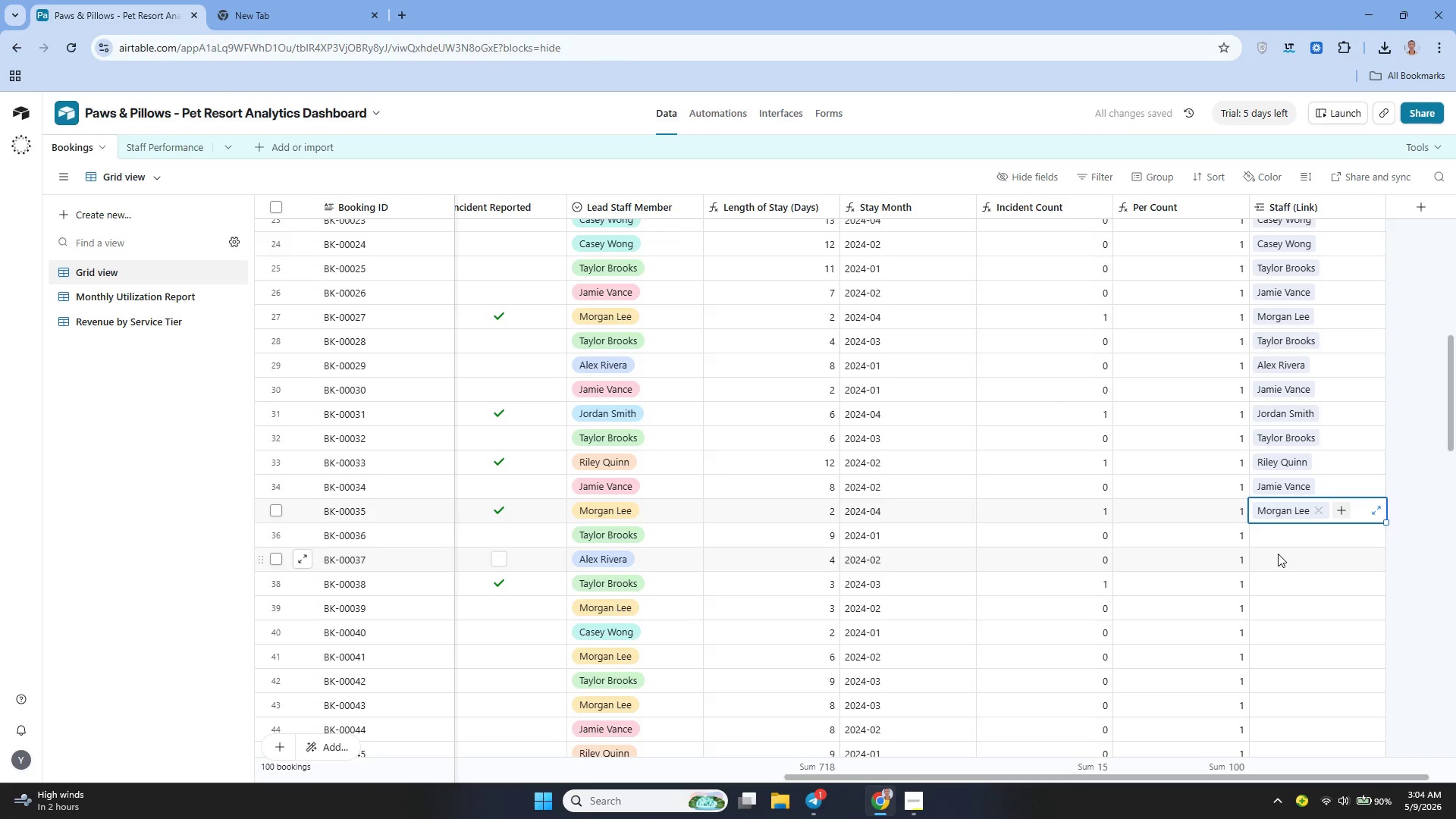 
left_click([1282, 533])
 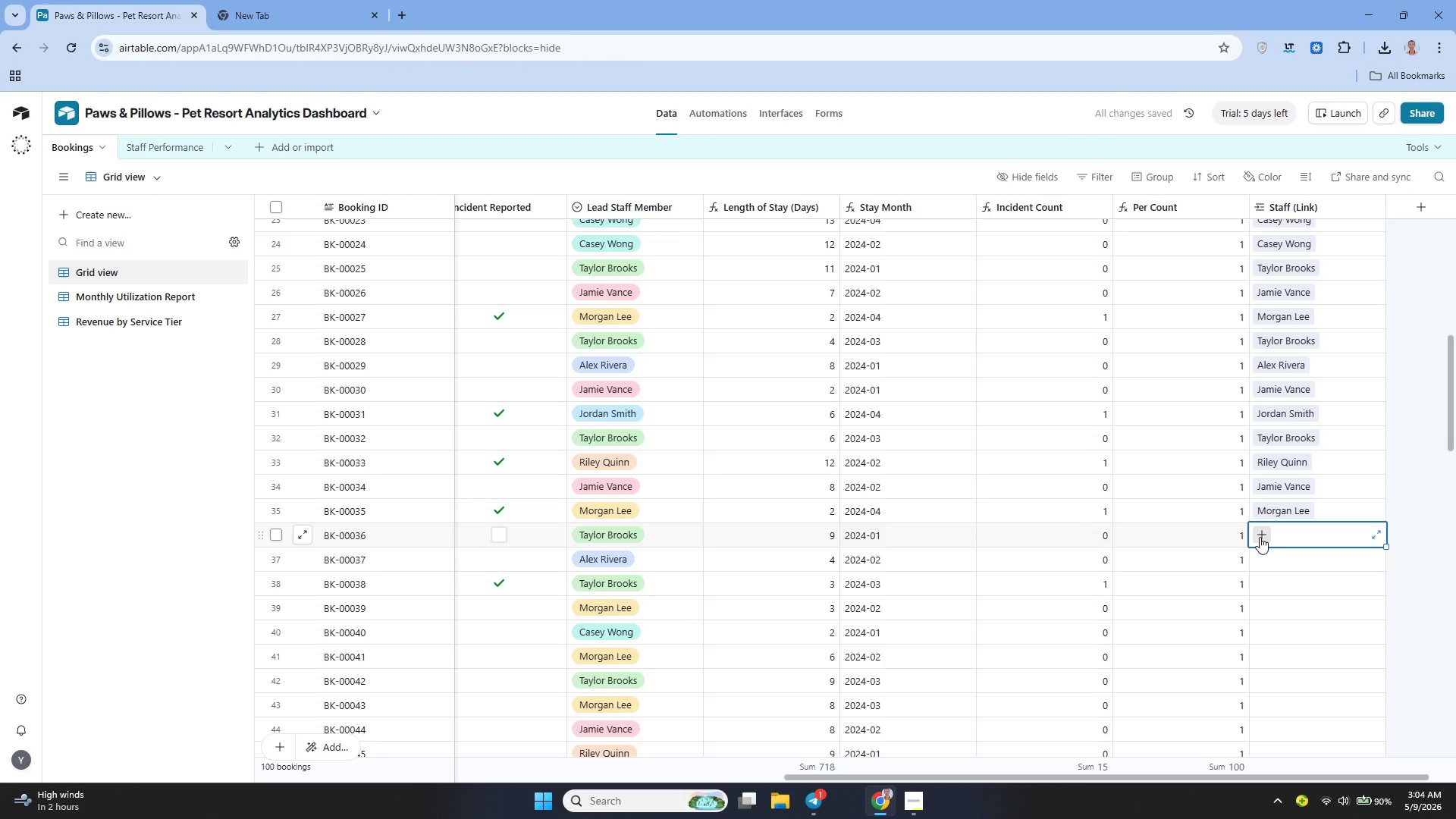 
left_click([1260, 537])
 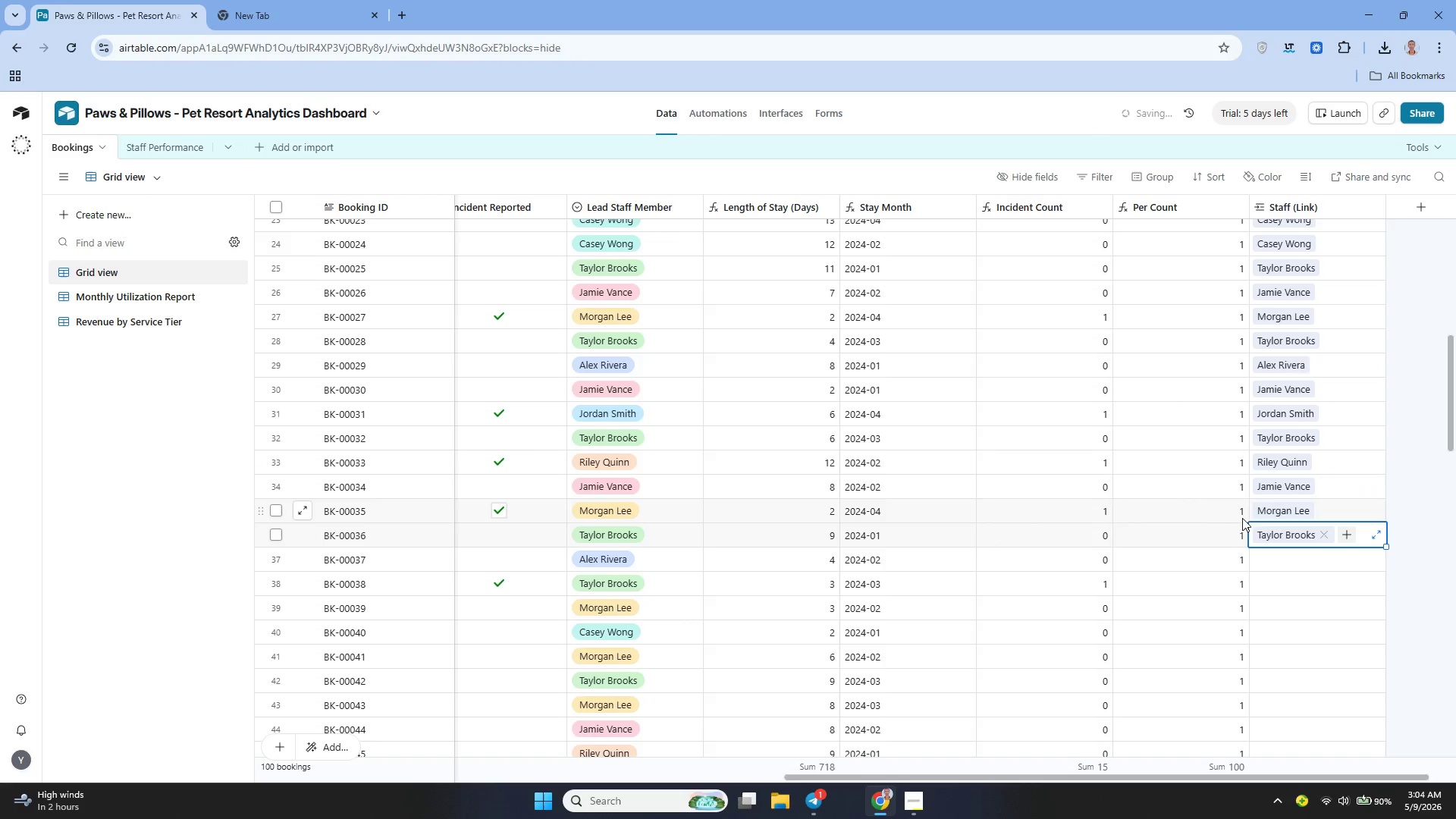 
left_click([1260, 557])
 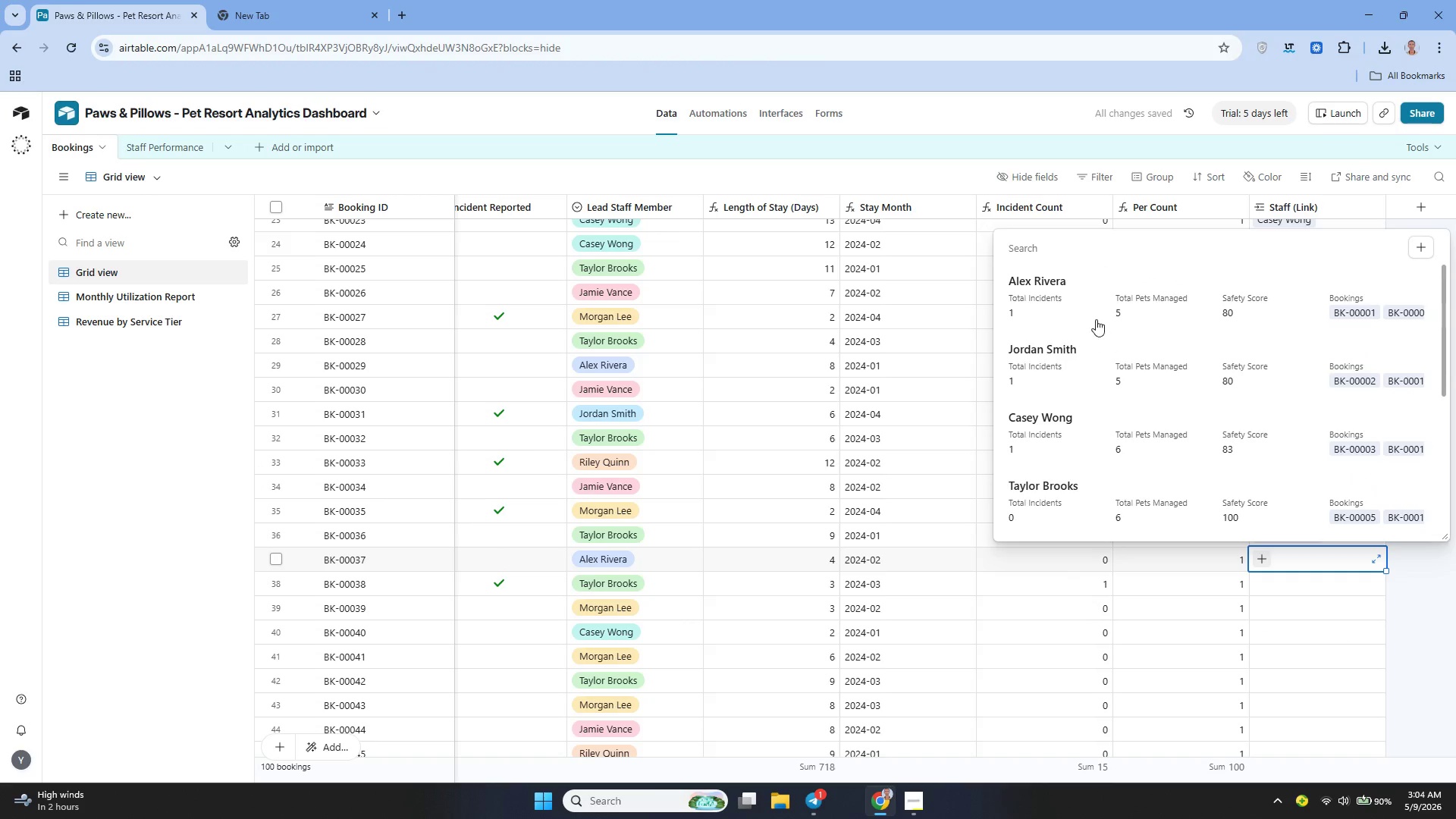 
wait(5.31)
 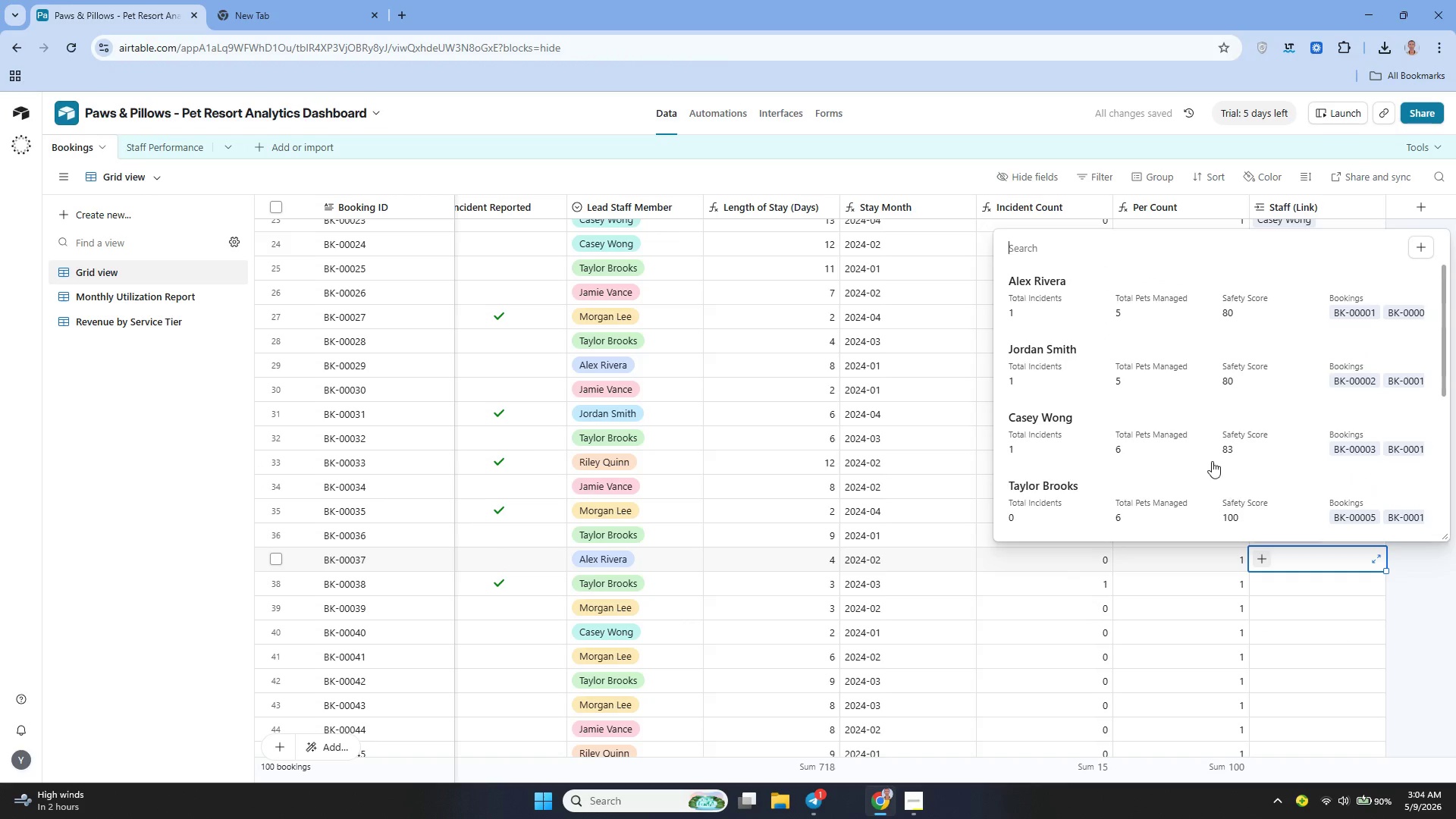 
left_click([1066, 283])
 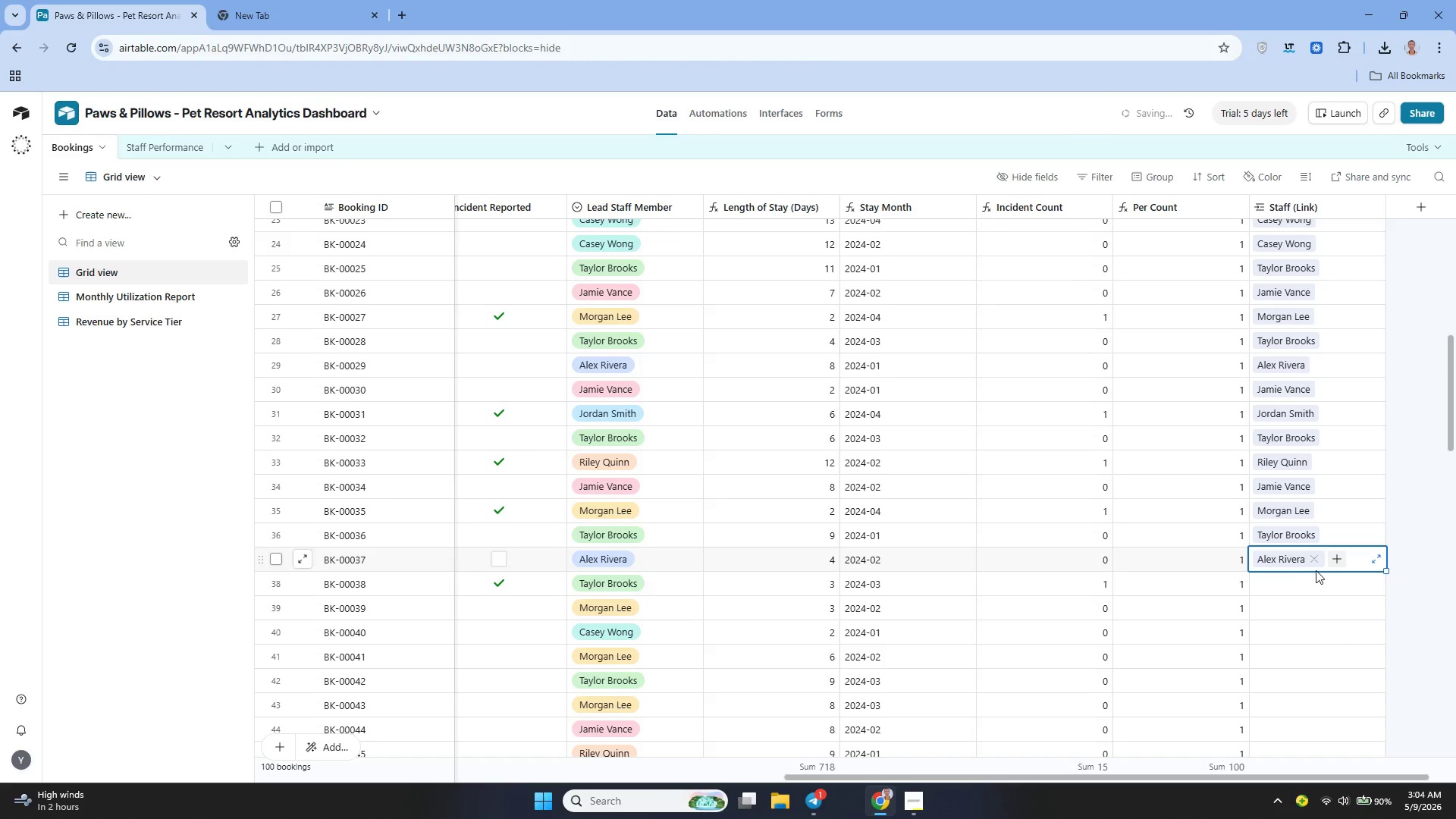 
left_click([1278, 582])
 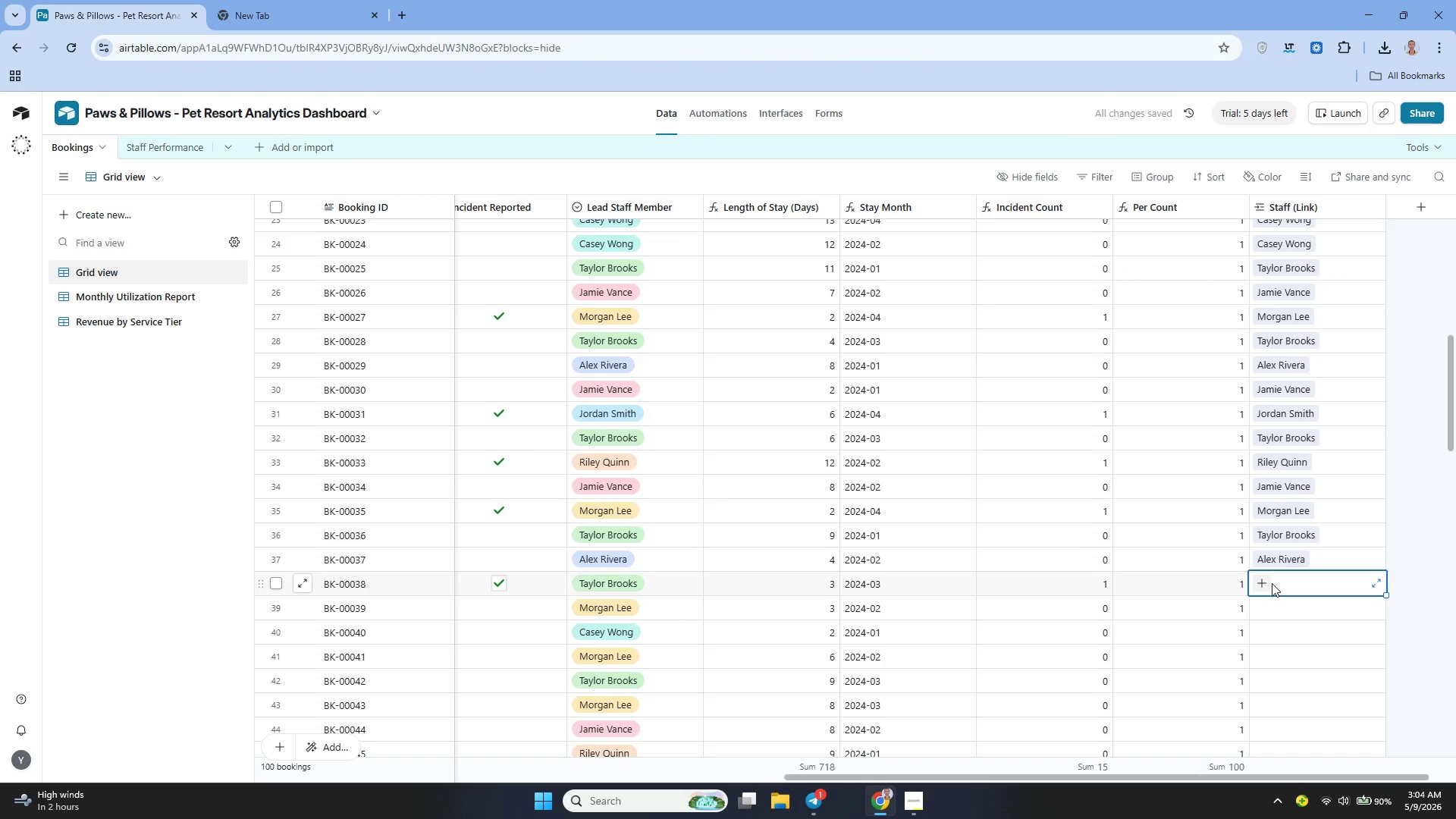 
left_click([1270, 585])
 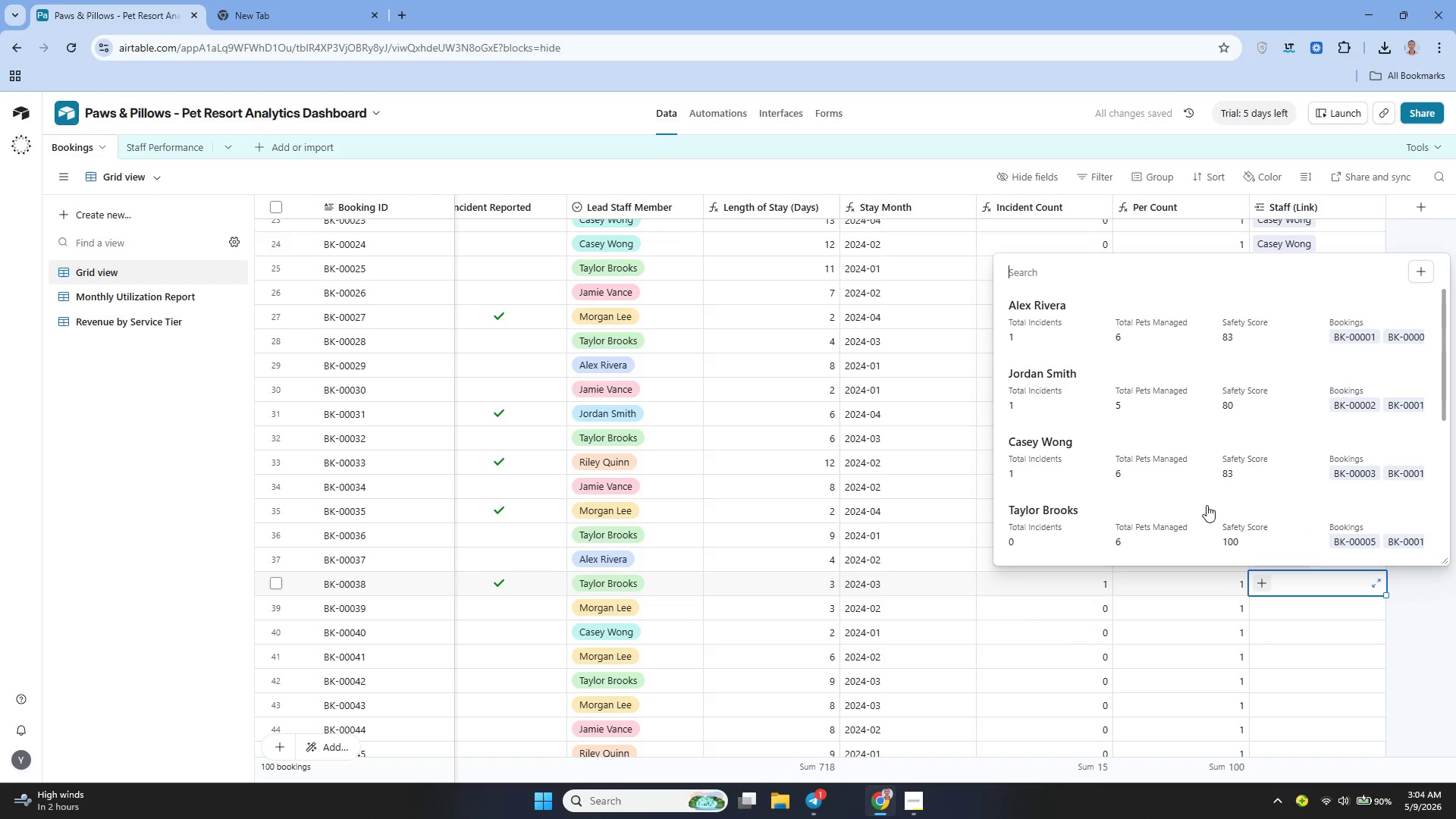 
scroll: coordinate [1142, 465], scroll_direction: down, amount: 1.0
 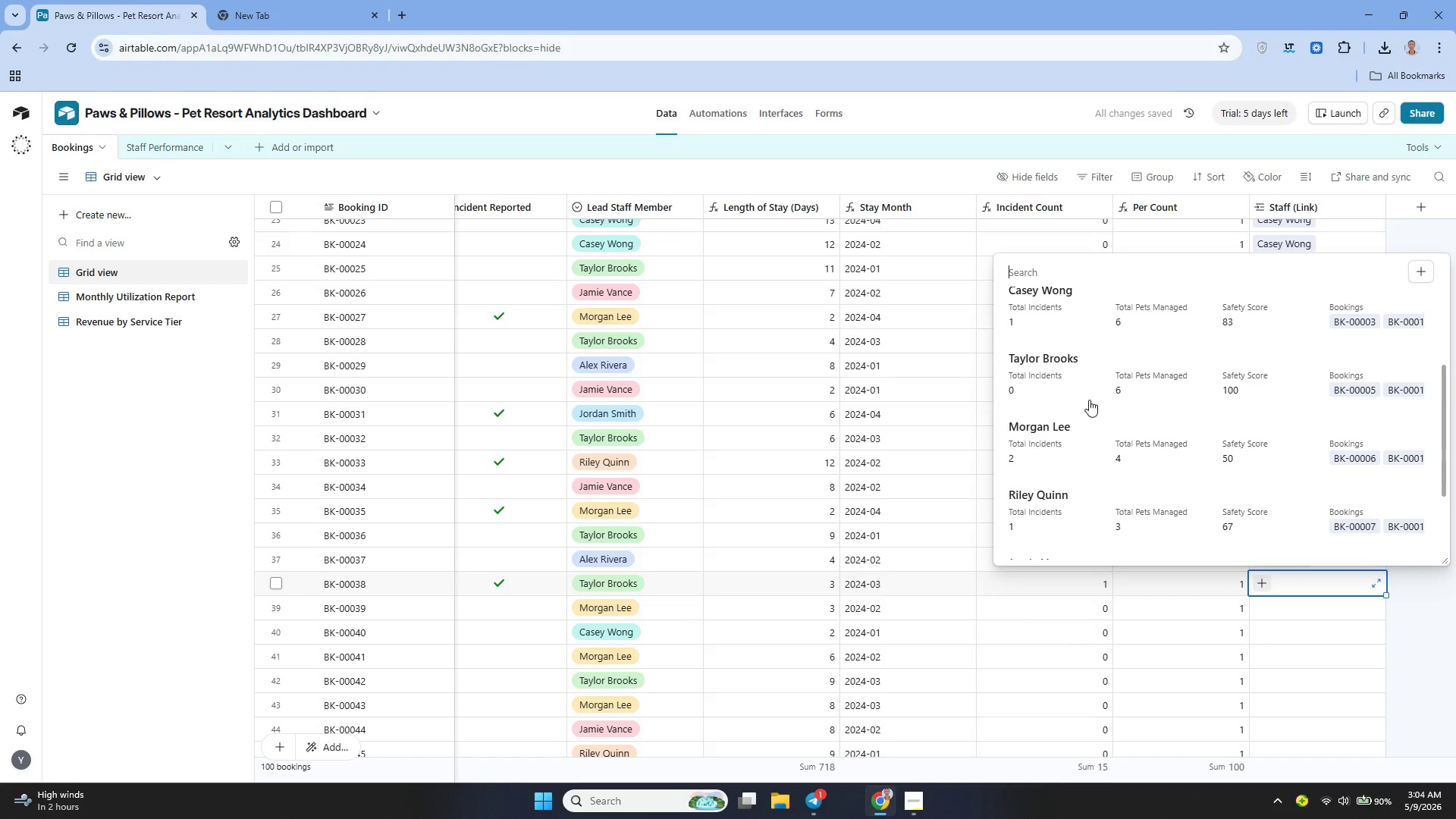 
left_click([1088, 397])
 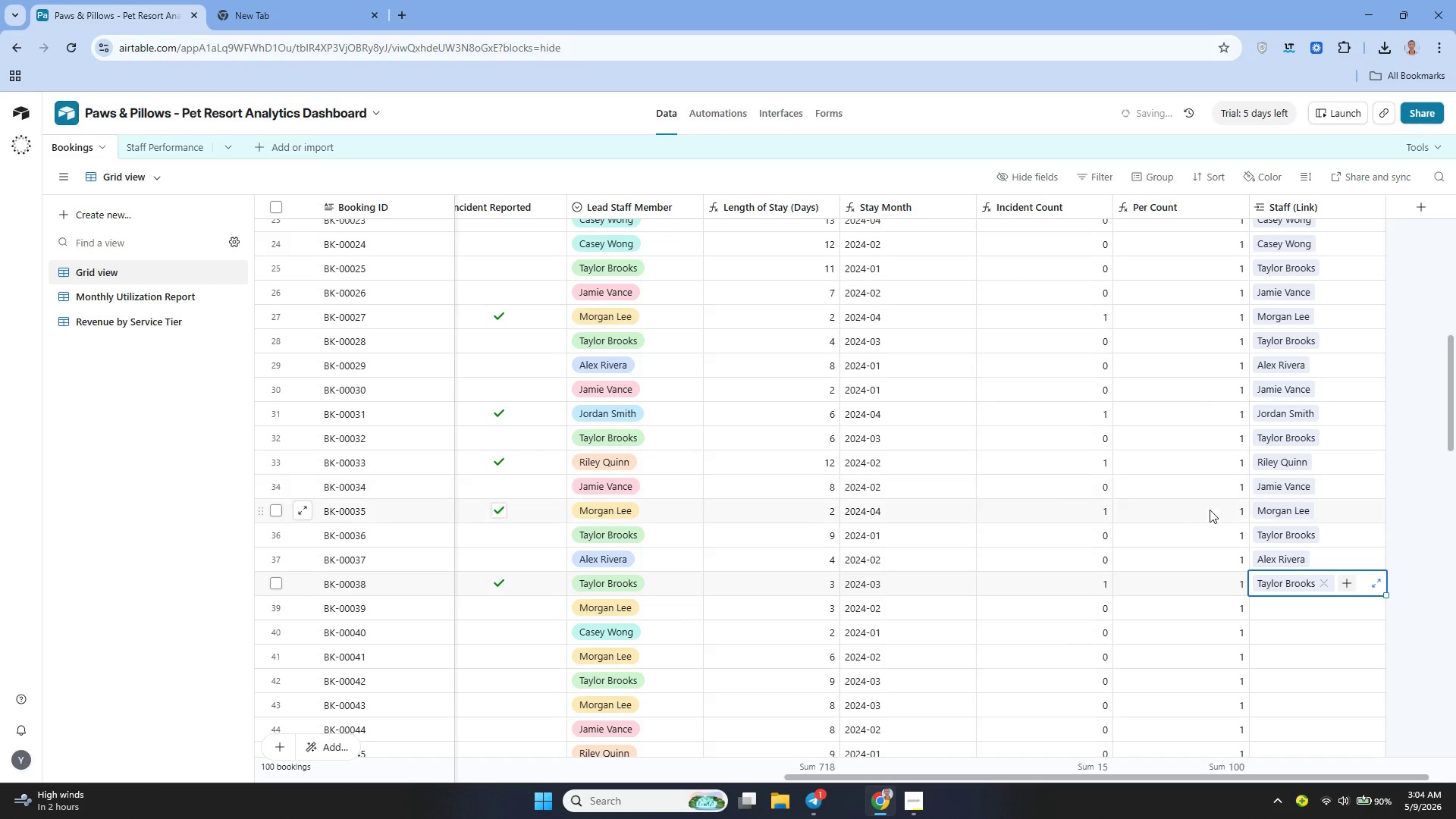 
scroll: coordinate [1252, 511], scroll_direction: down, amount: 2.0
 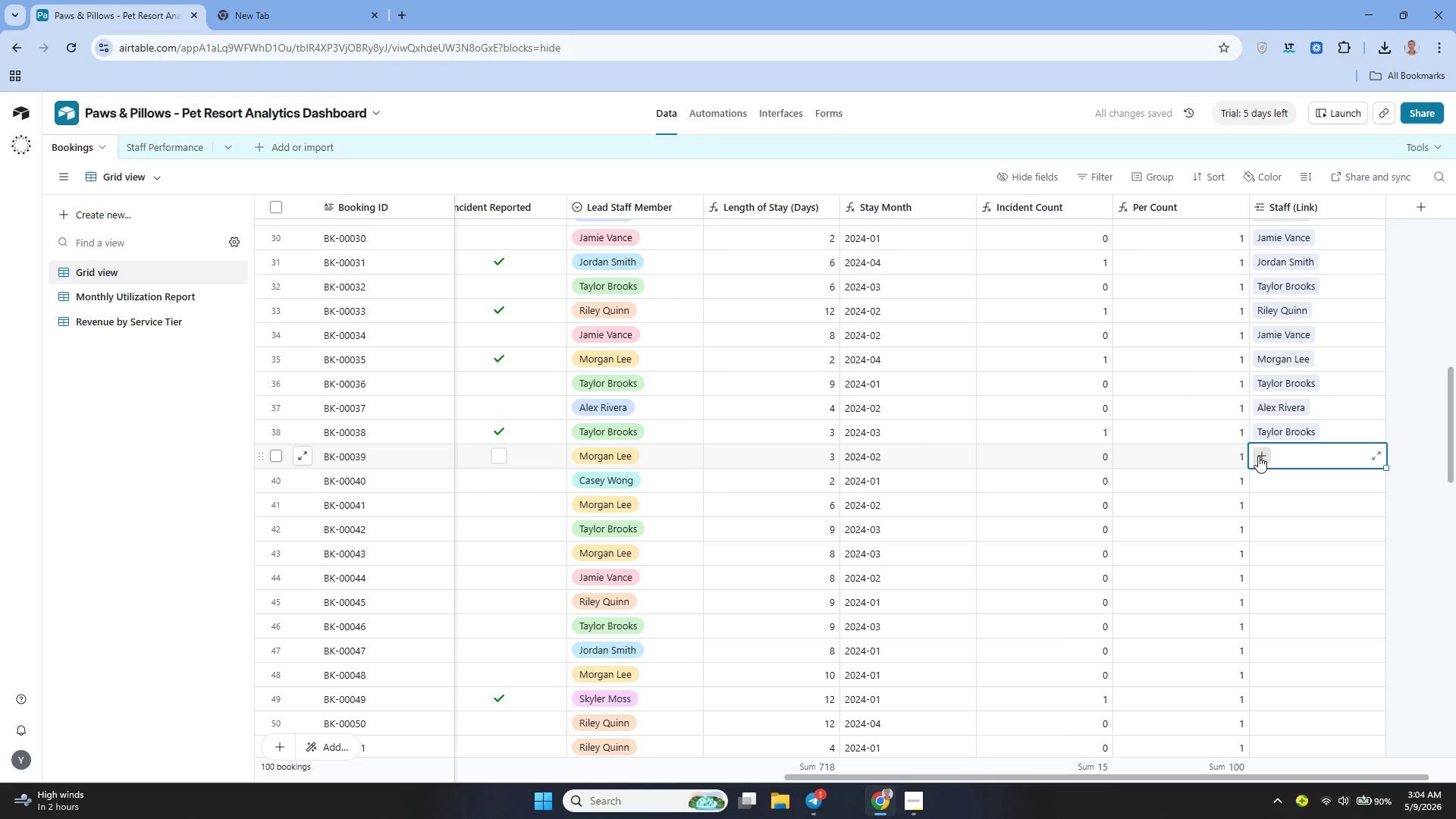 
double_click([1258, 456])
 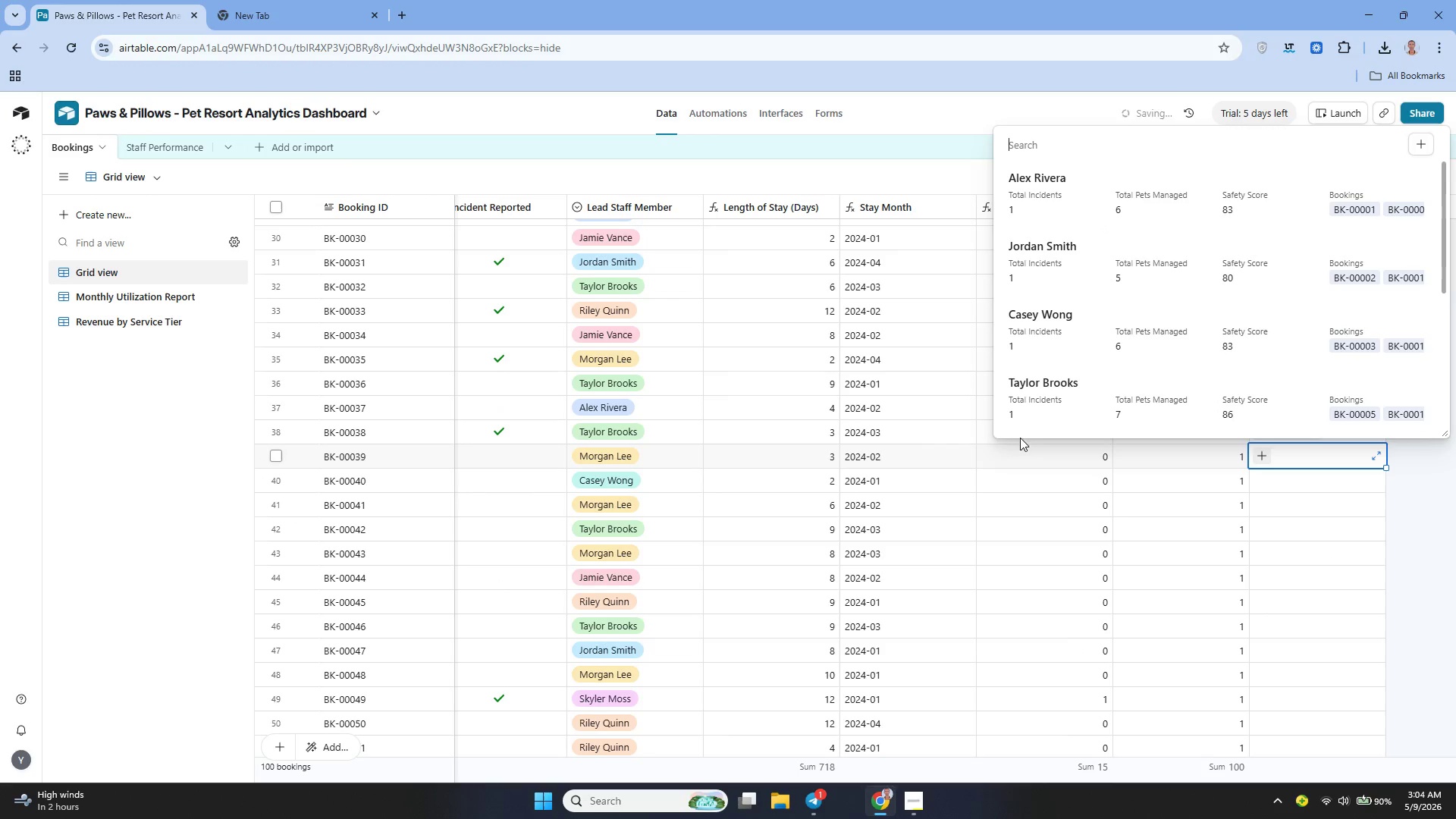 
scroll: coordinate [1075, 379], scroll_direction: down, amount: 4.0
 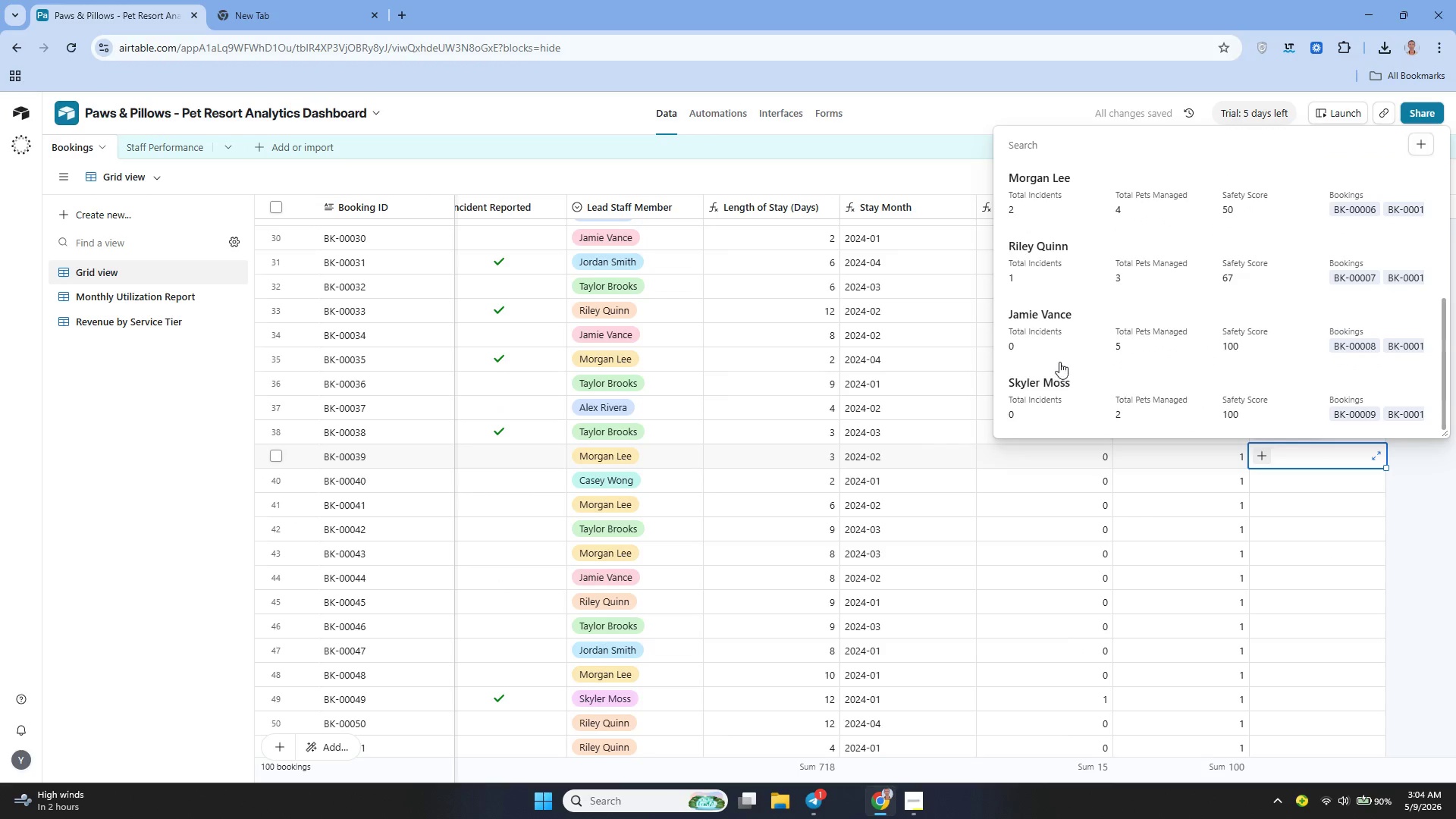 
scroll: coordinate [1068, 365], scroll_direction: none, amount: 0.0
 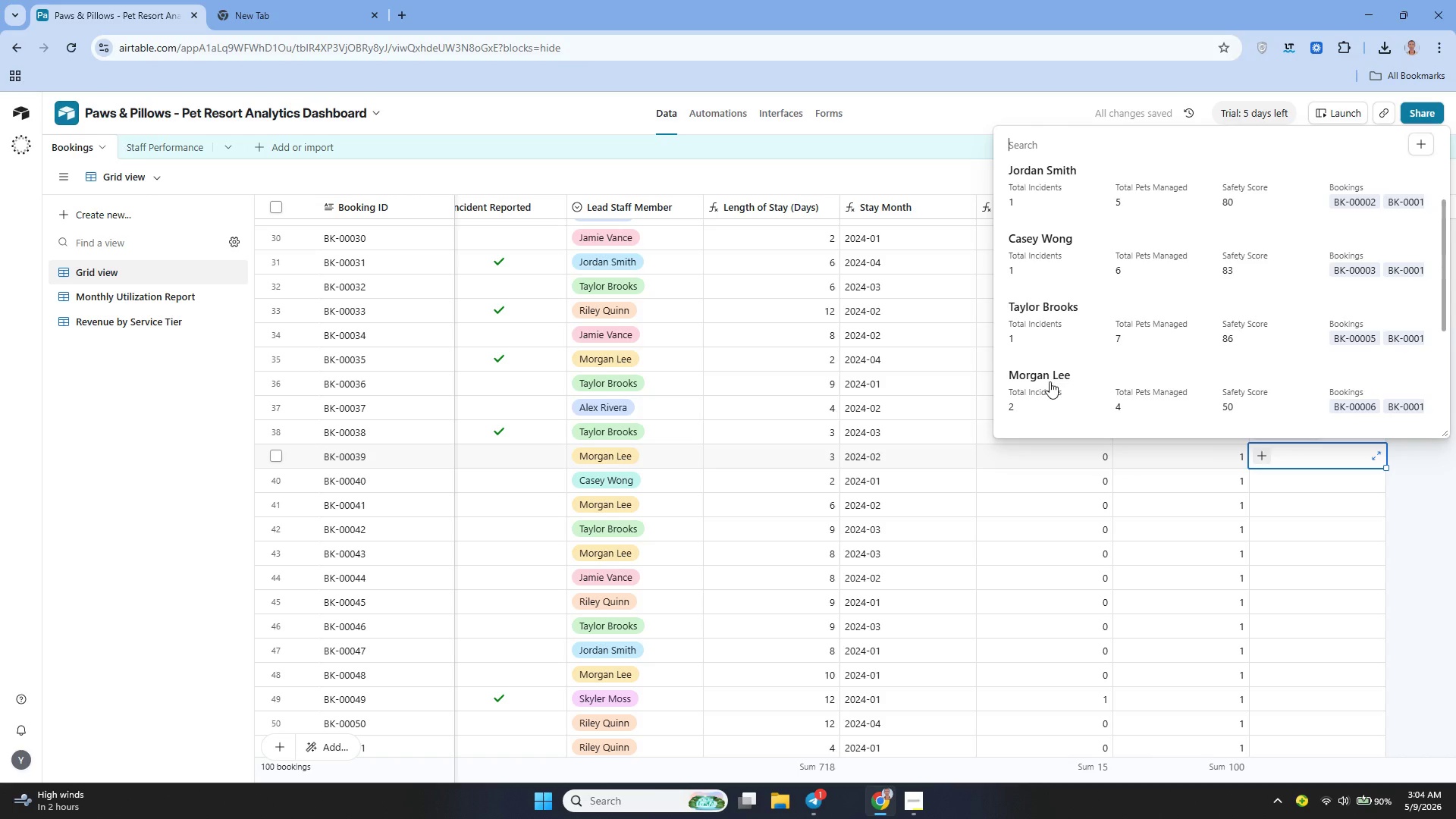 
left_click([1049, 381])
 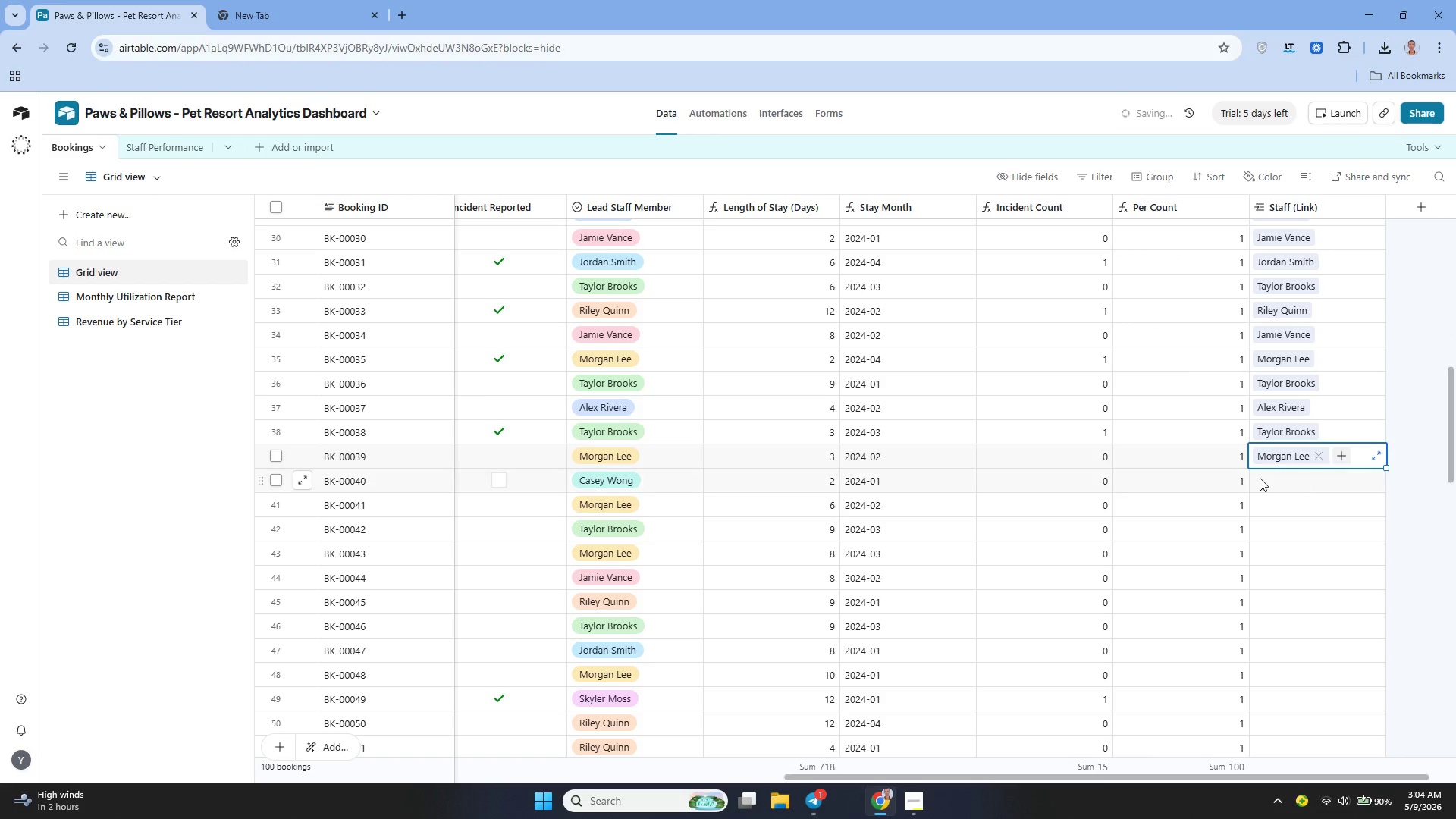 
left_click([1249, 476])
 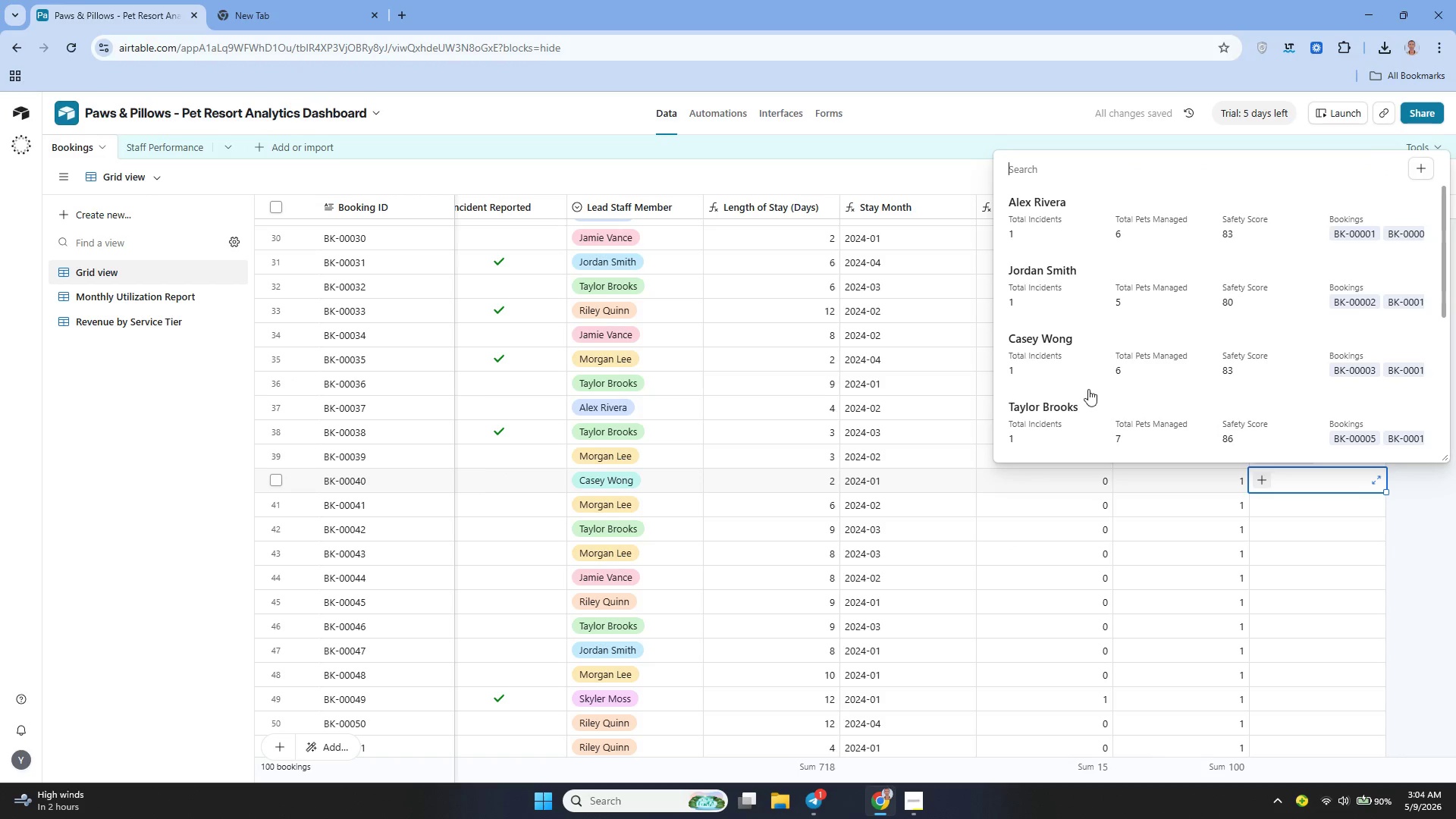 
left_click([1072, 359])
 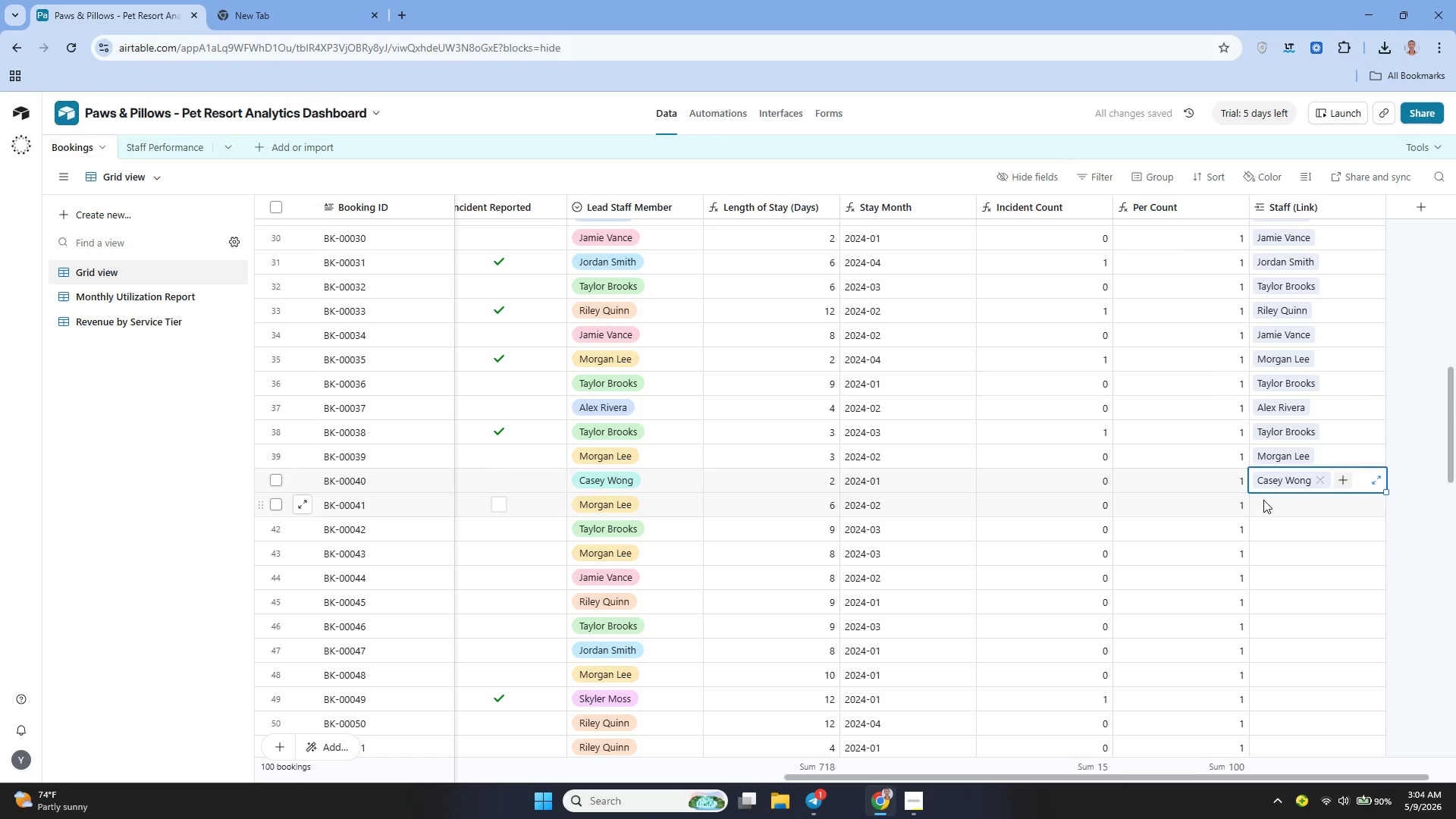 
double_click([1263, 500])
 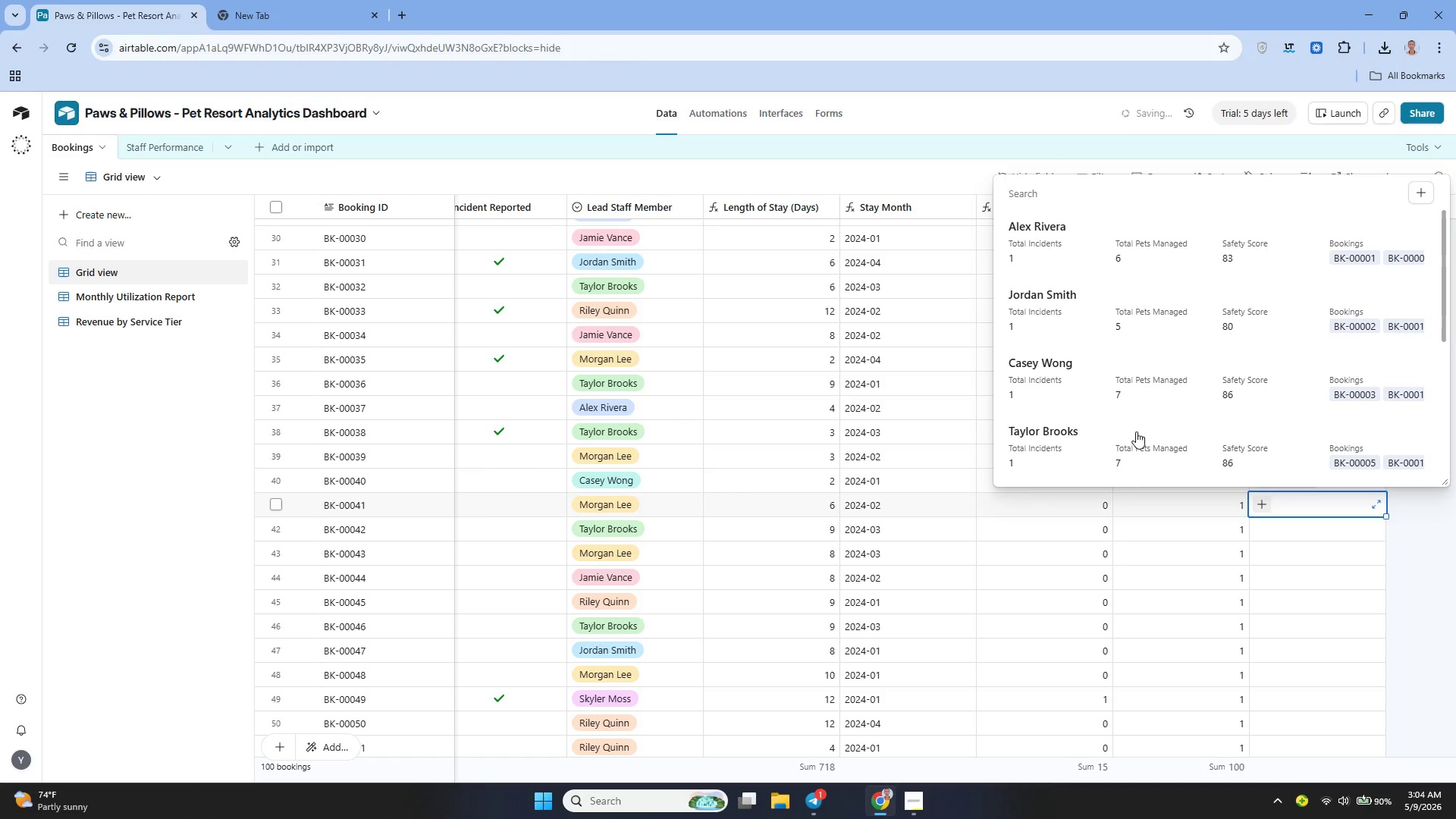 
scroll: coordinate [1103, 404], scroll_direction: down, amount: 2.0
 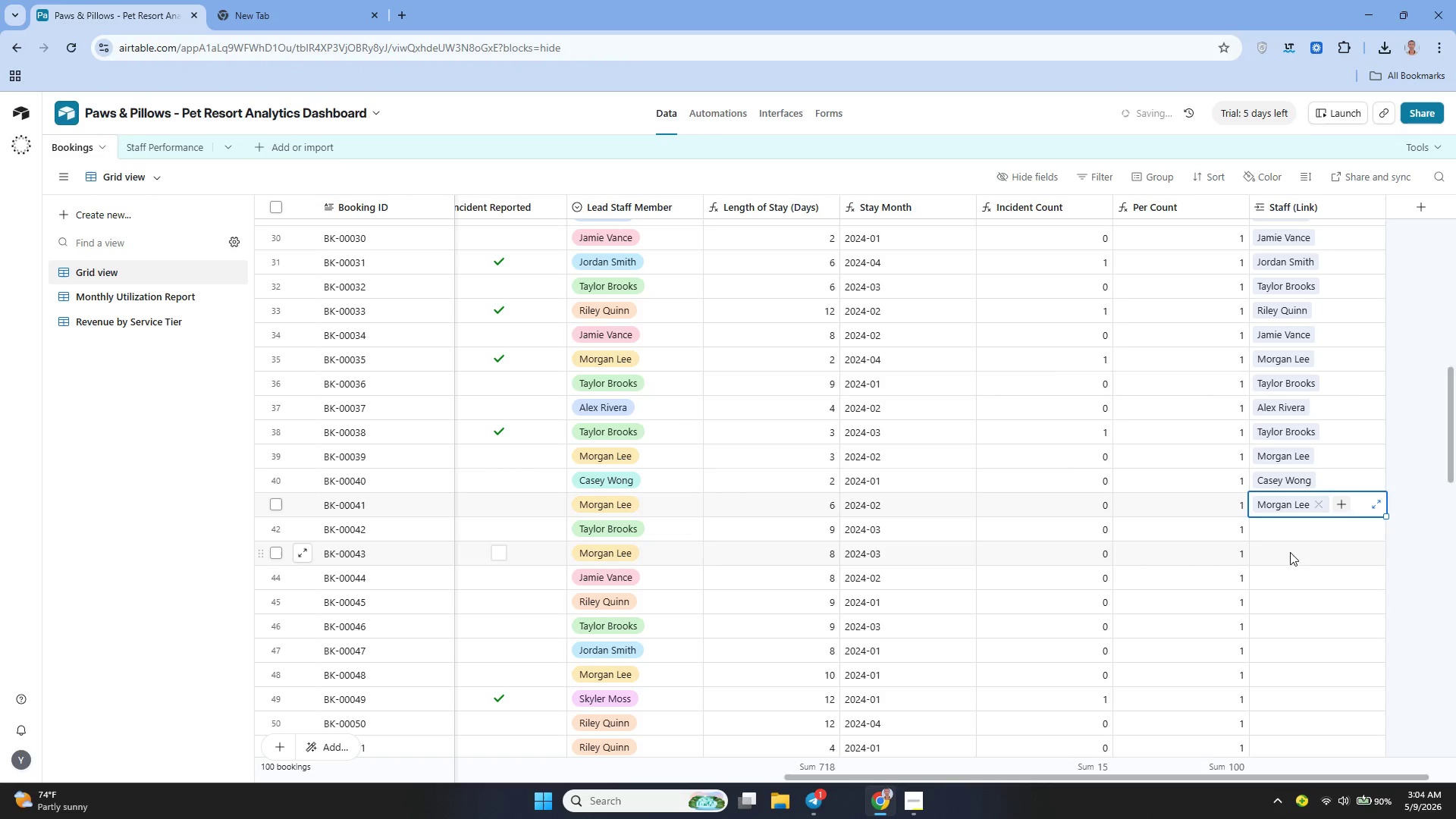 
double_click([1260, 529])
 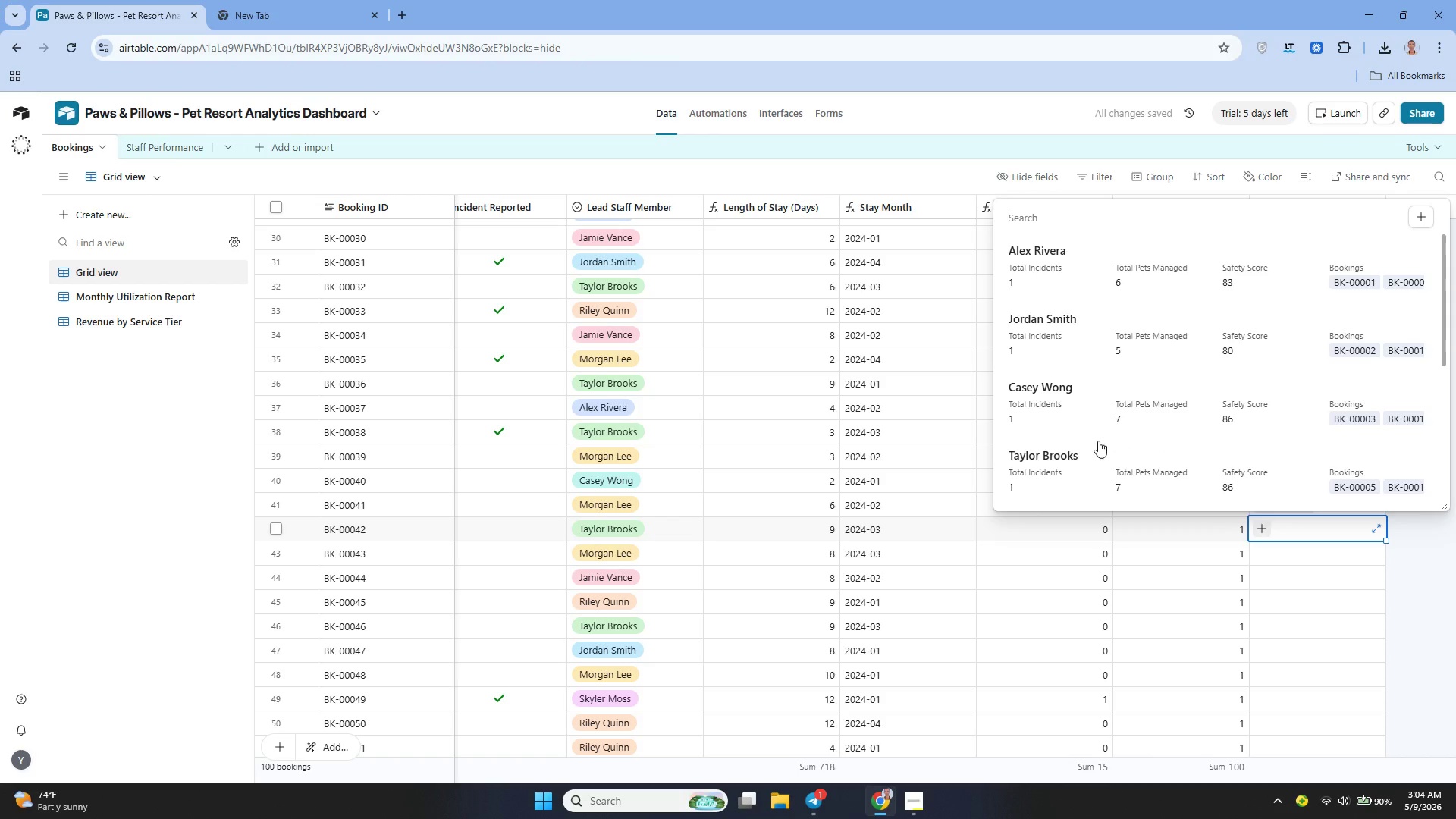 
left_click([1087, 461])
 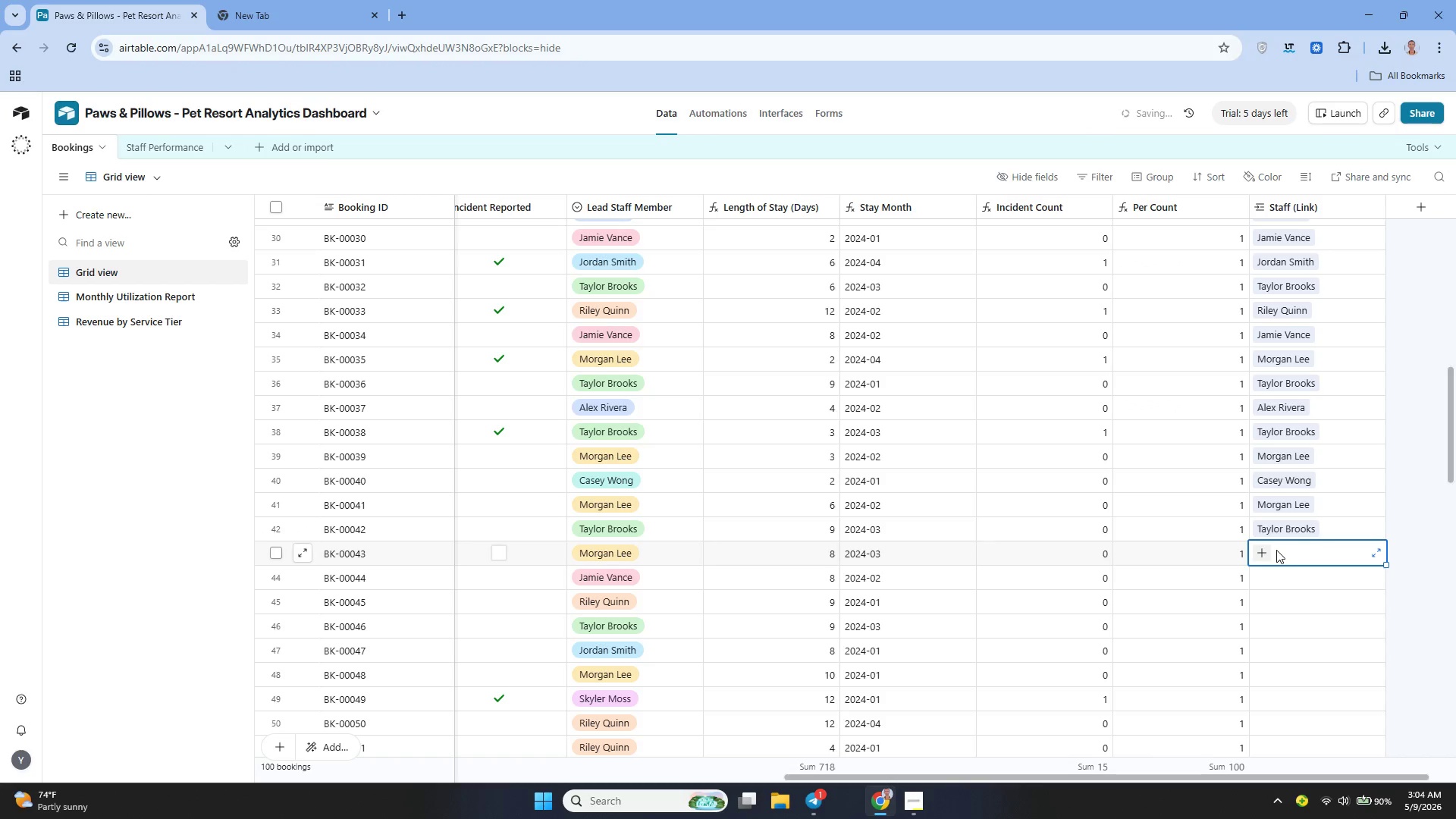 
double_click([1263, 551])
 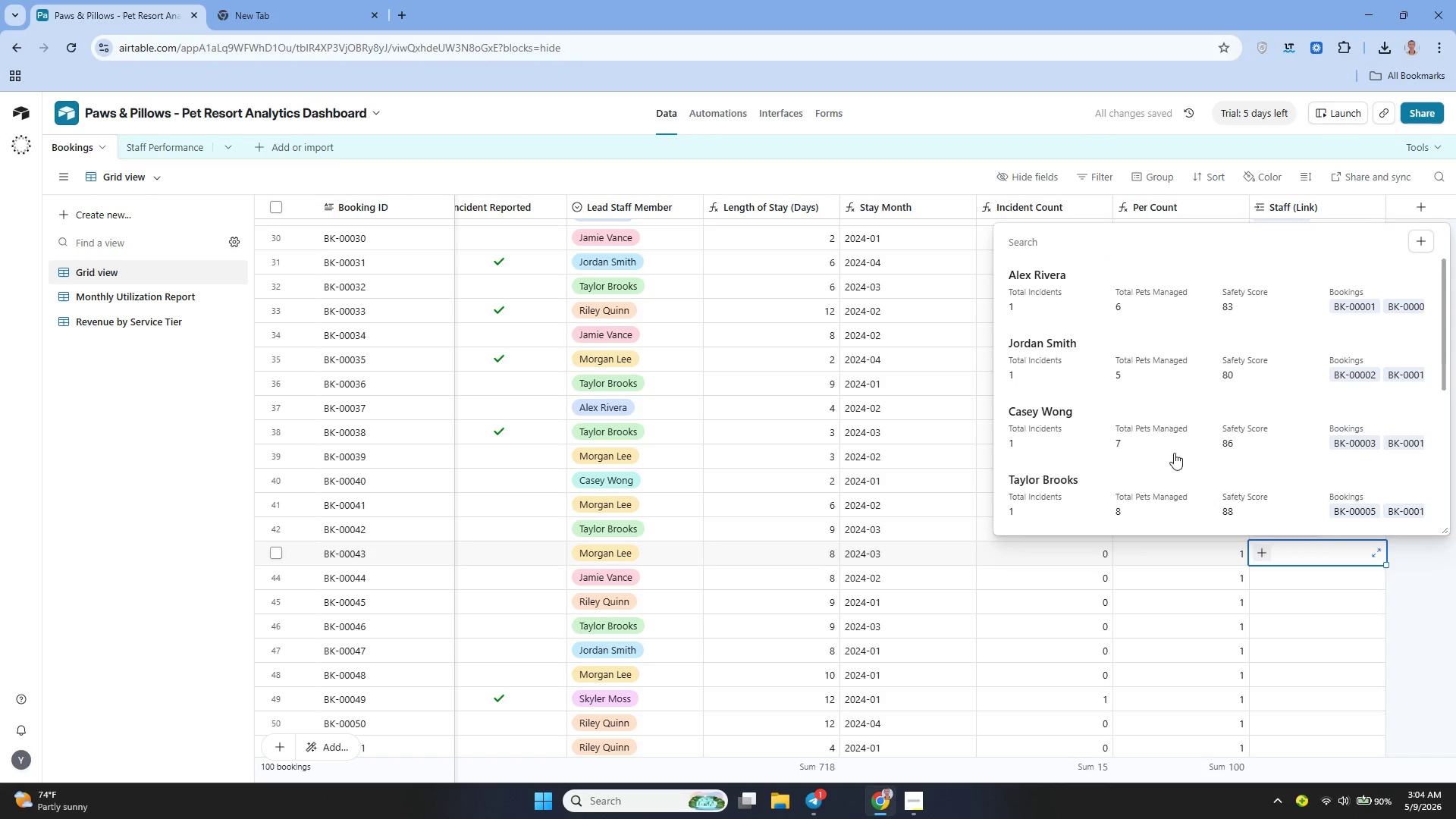 
scroll: coordinate [1147, 426], scroll_direction: down, amount: 2.0
 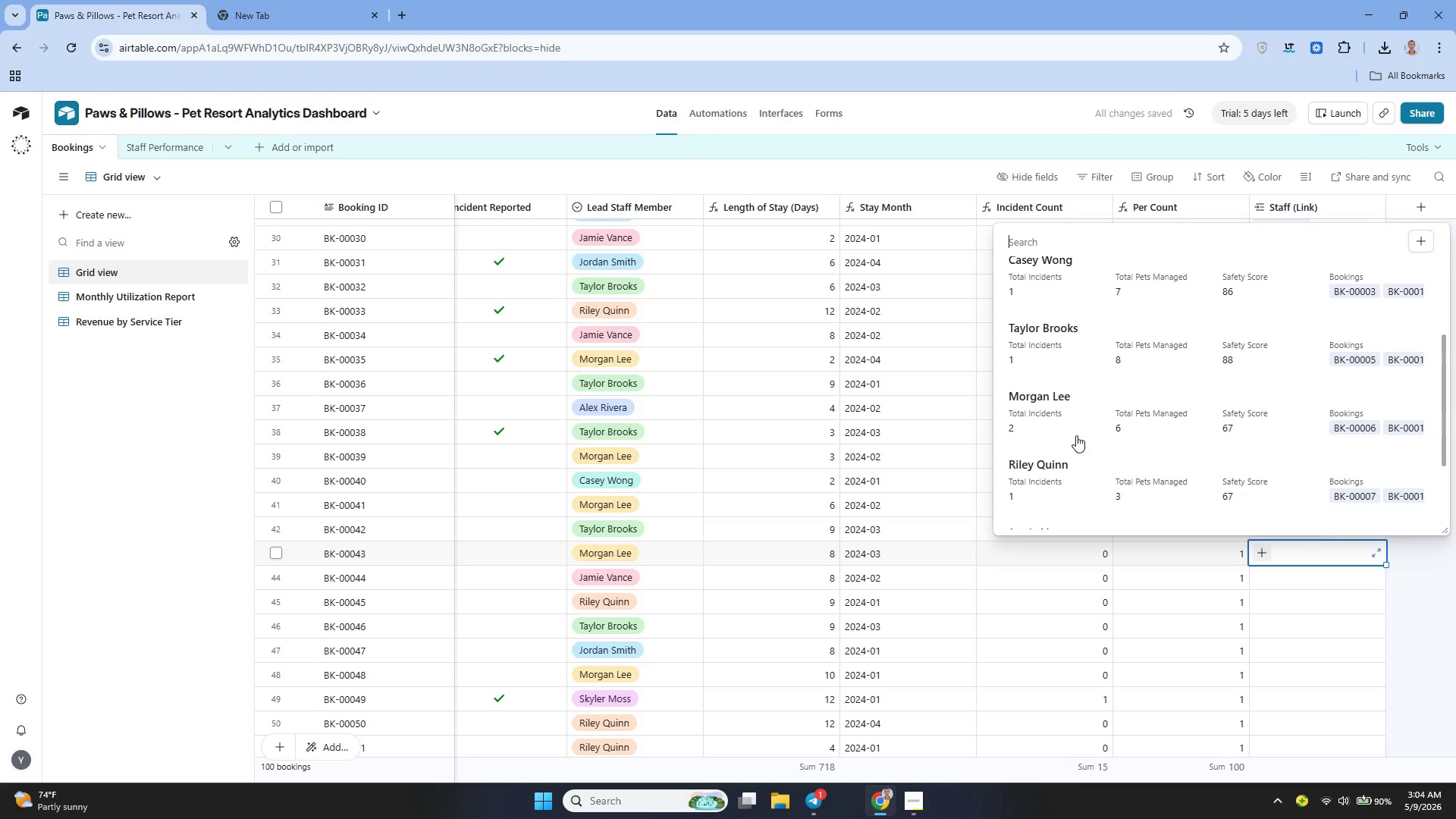 
left_click([1068, 422])
 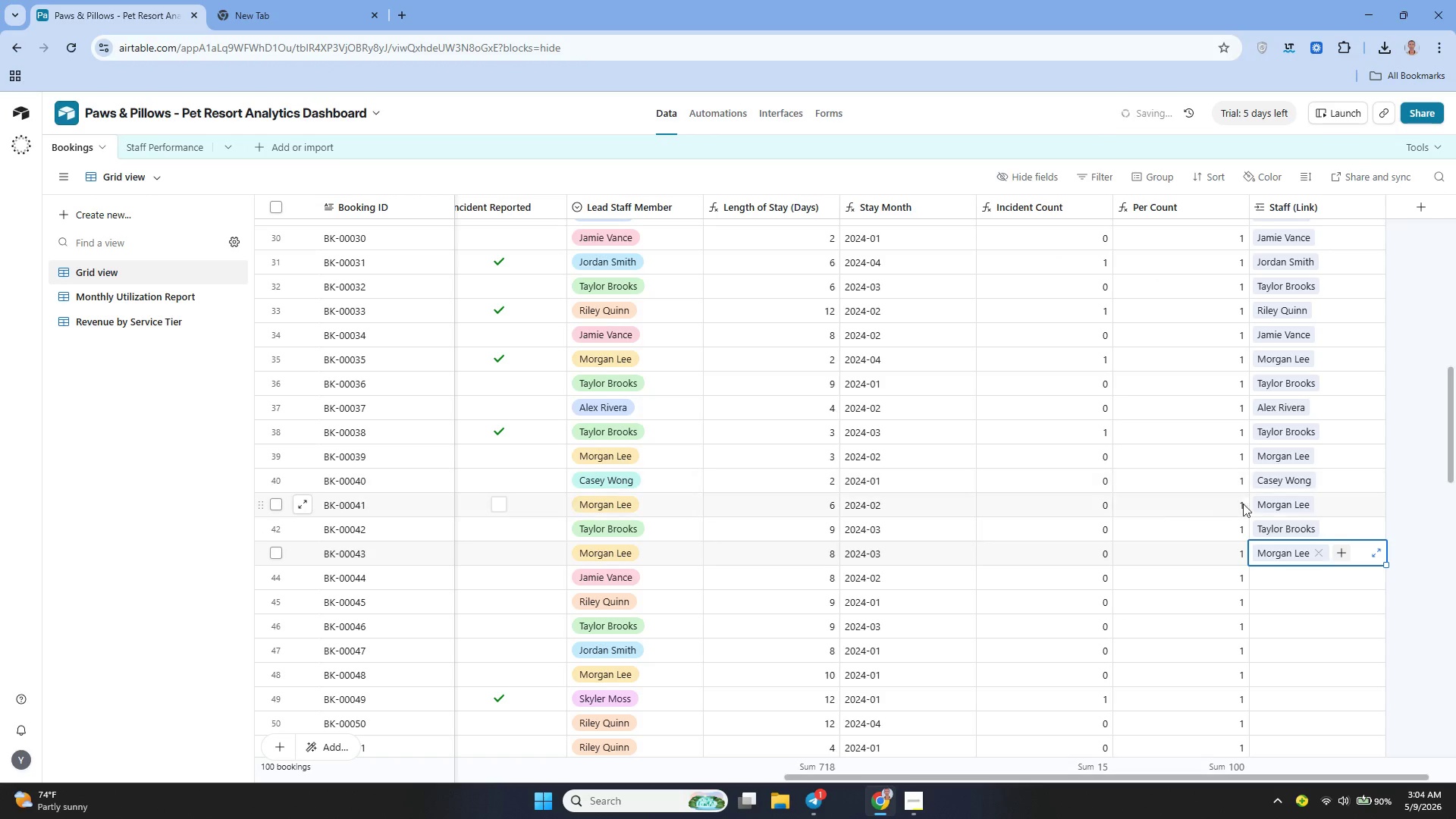 
scroll: coordinate [1269, 504], scroll_direction: down, amount: 2.0
 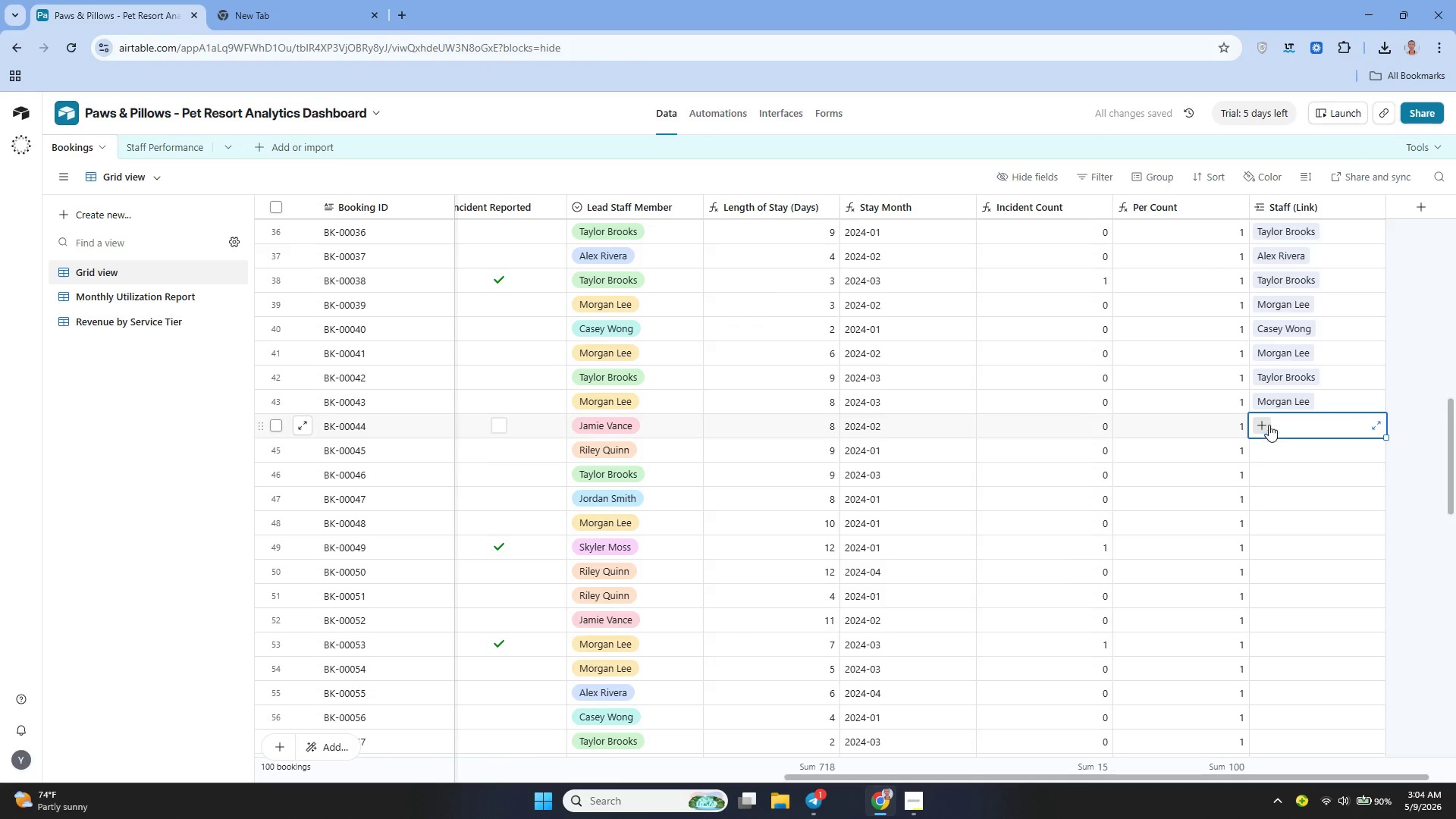 
left_click([1267, 421])
 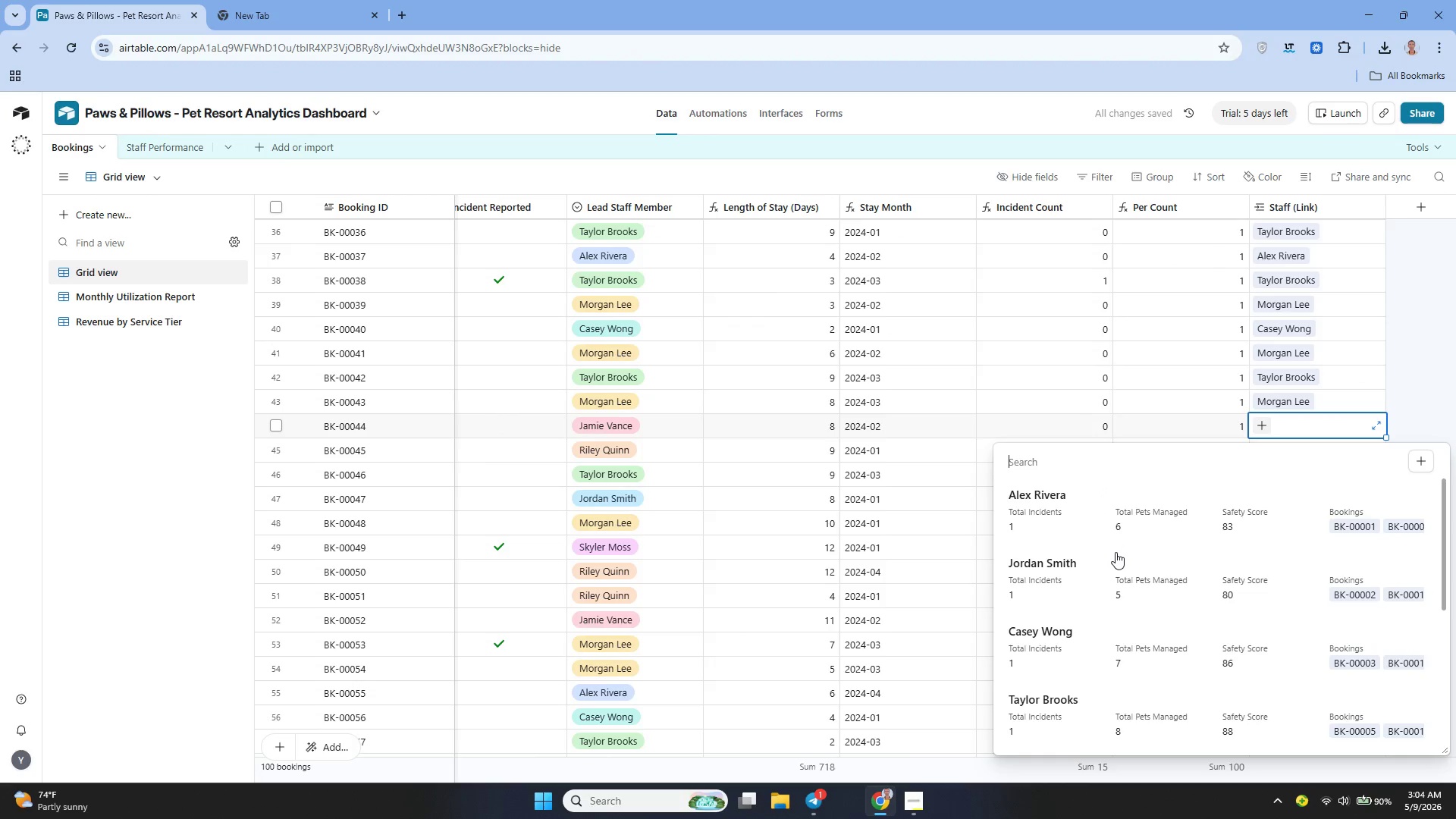 
scroll: coordinate [1102, 557], scroll_direction: down, amount: 4.0
 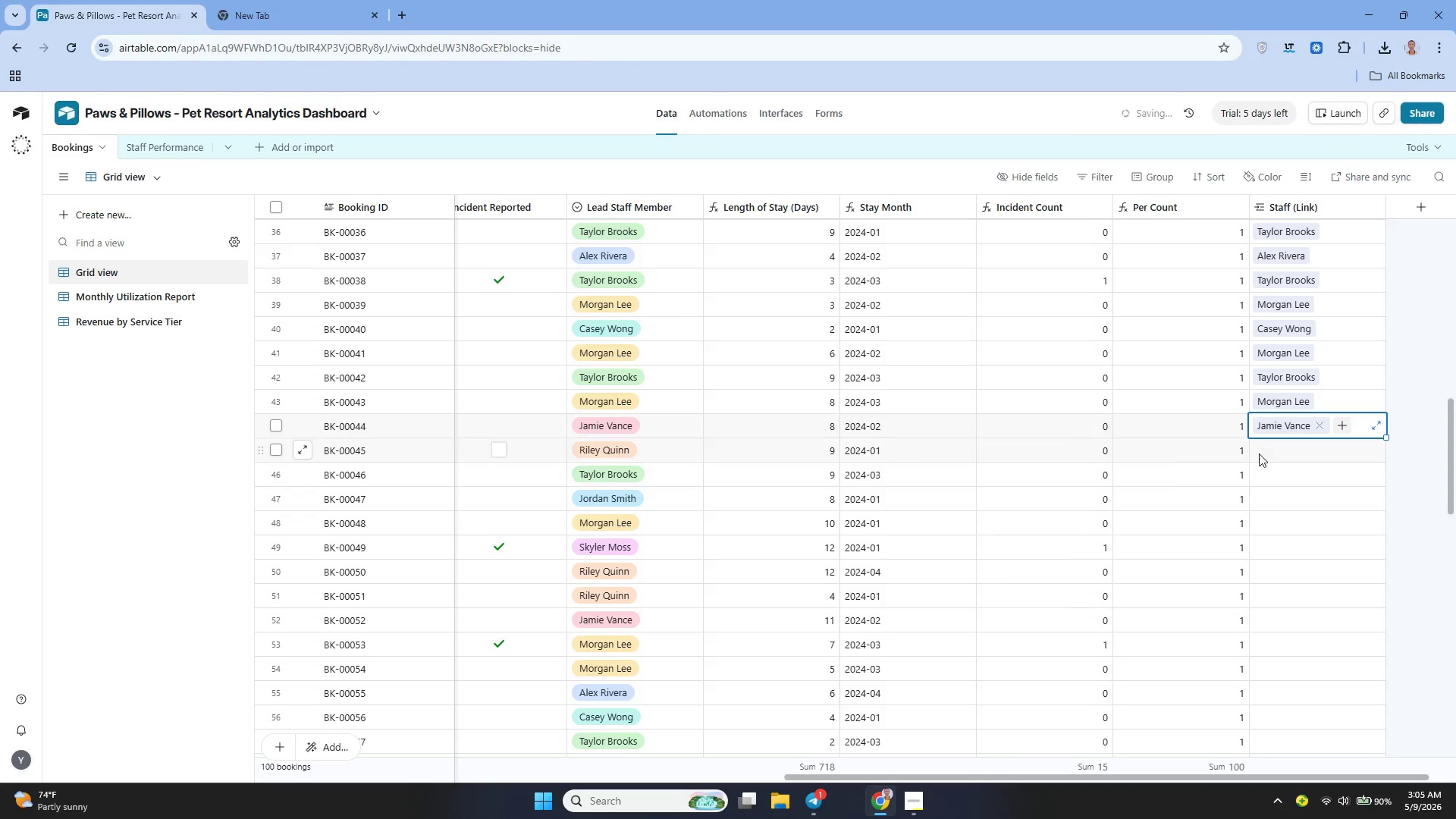 
double_click([1262, 449])
 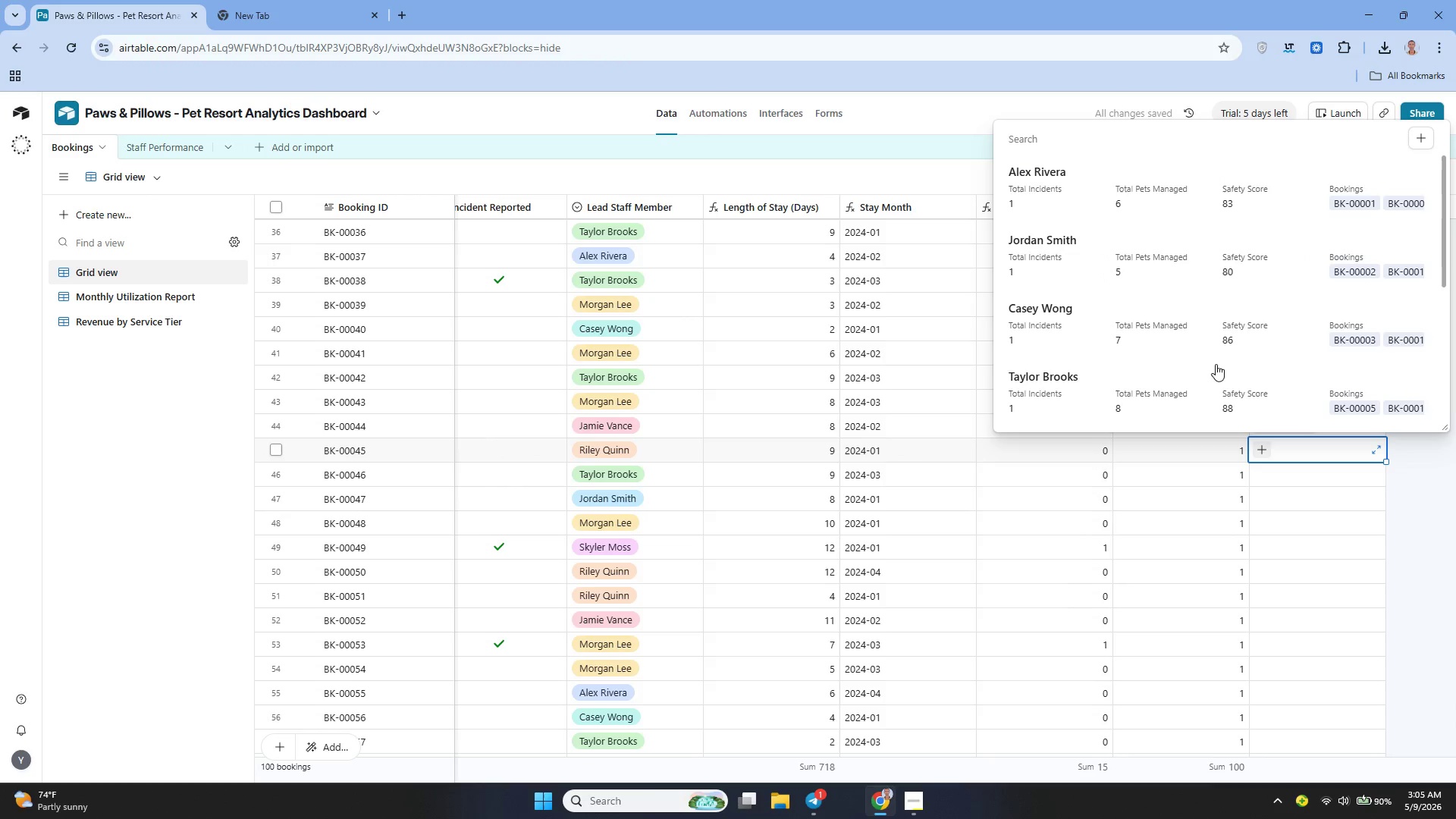 
scroll: coordinate [1125, 318], scroll_direction: down, amount: 2.0
 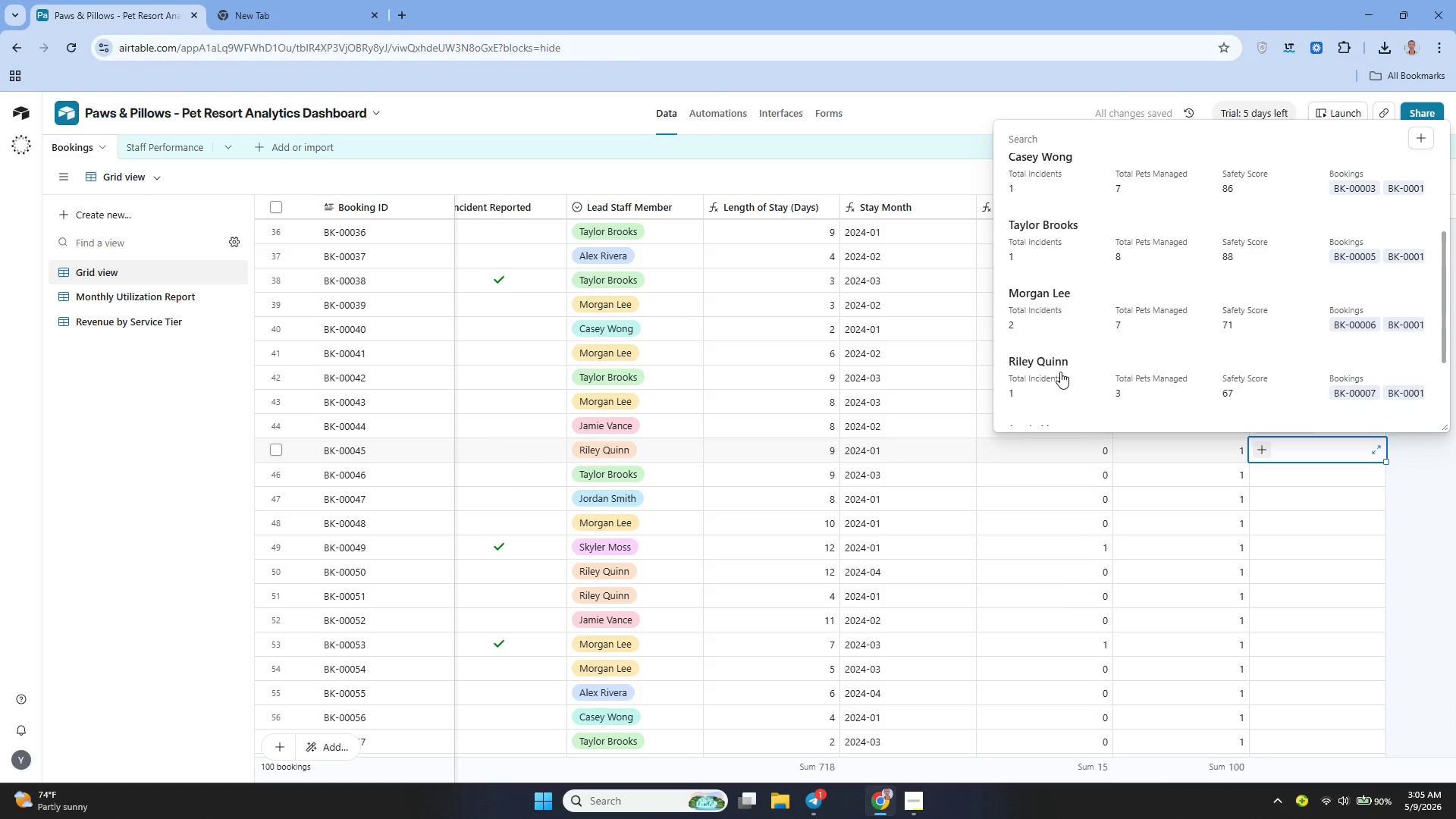 
left_click([1060, 372])
 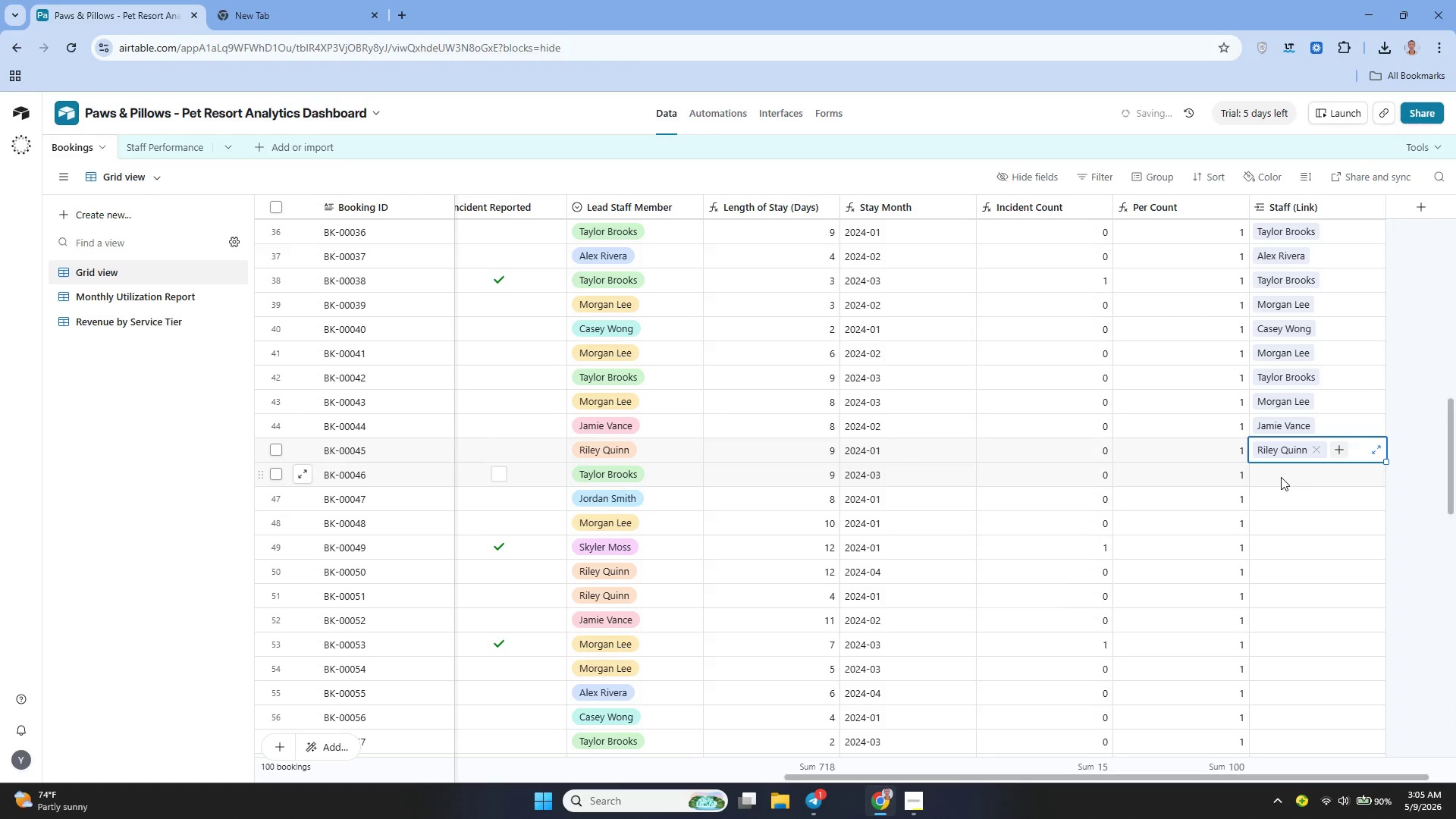 
left_click([1281, 477])
 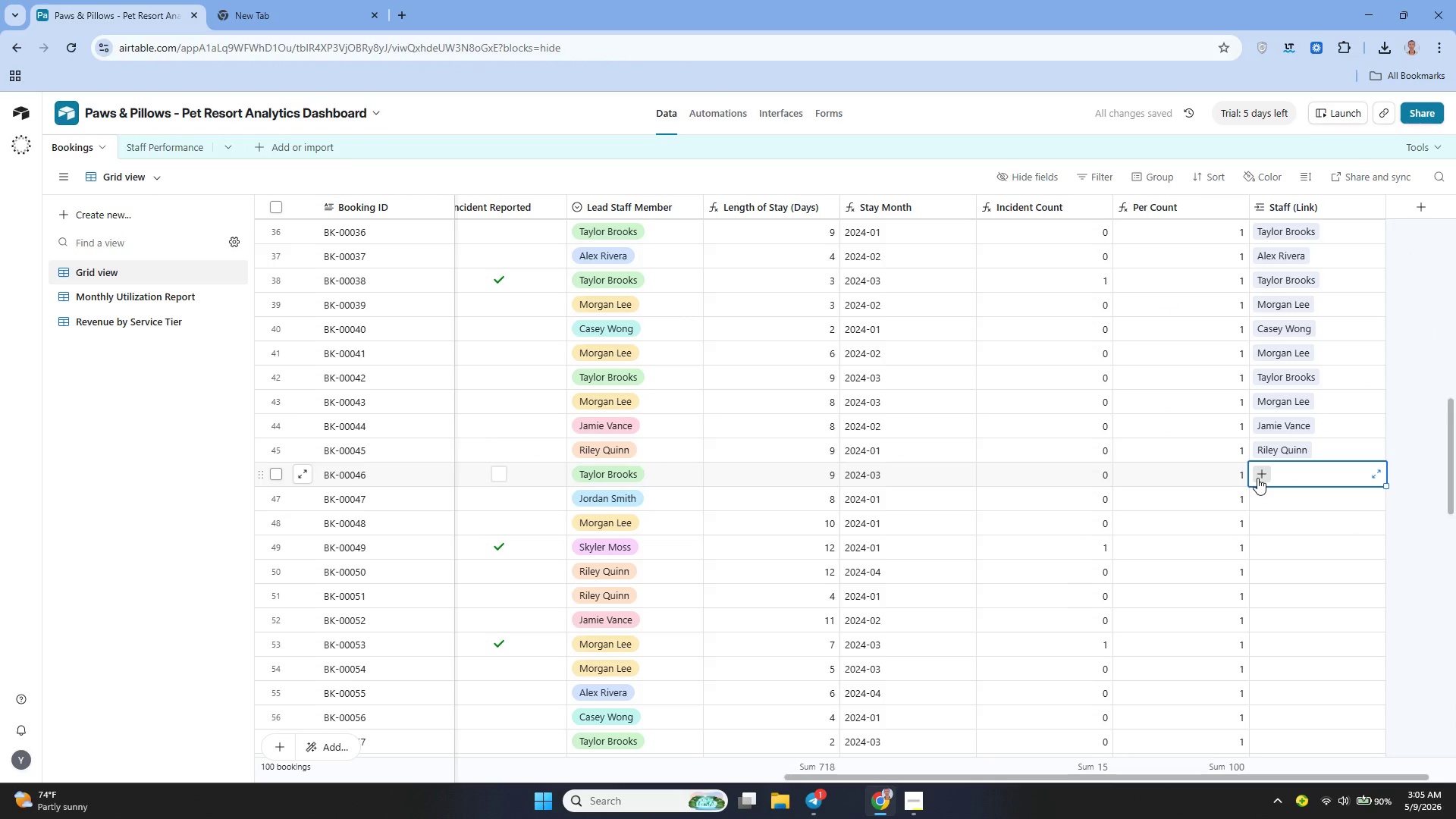 
left_click([1257, 478])
 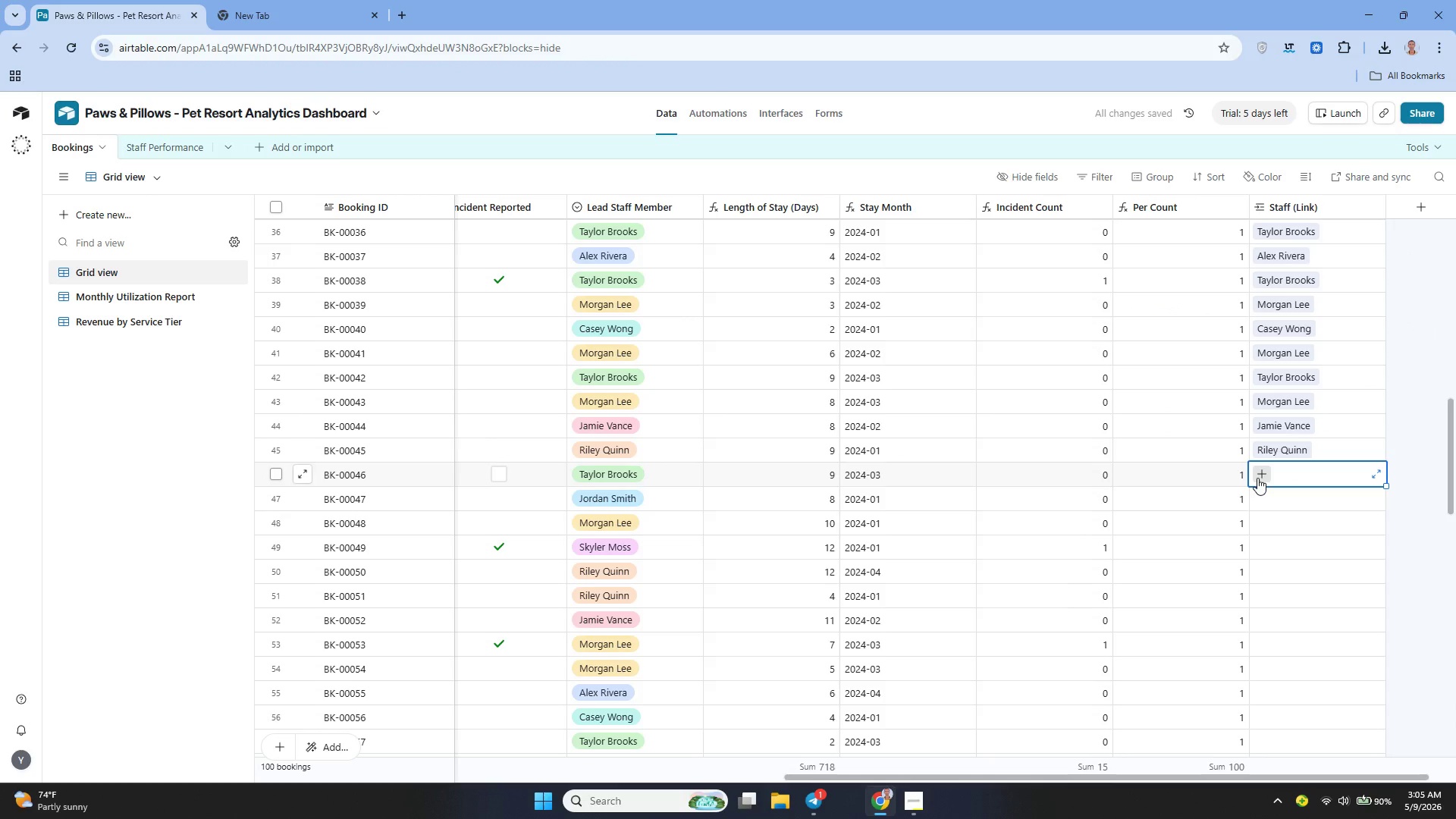 
mouse_move([1252, 462])
 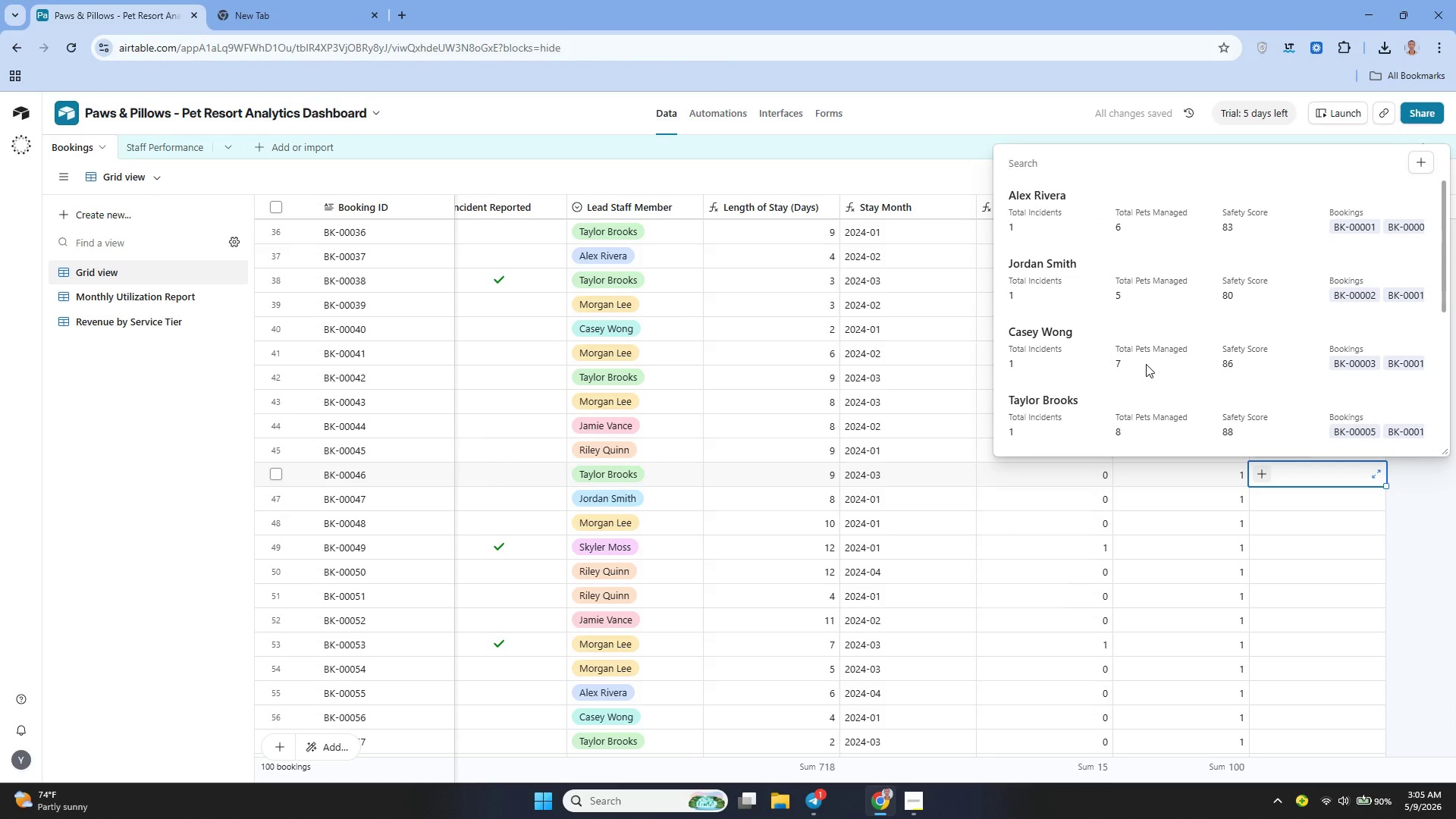 
left_click([1068, 354])
 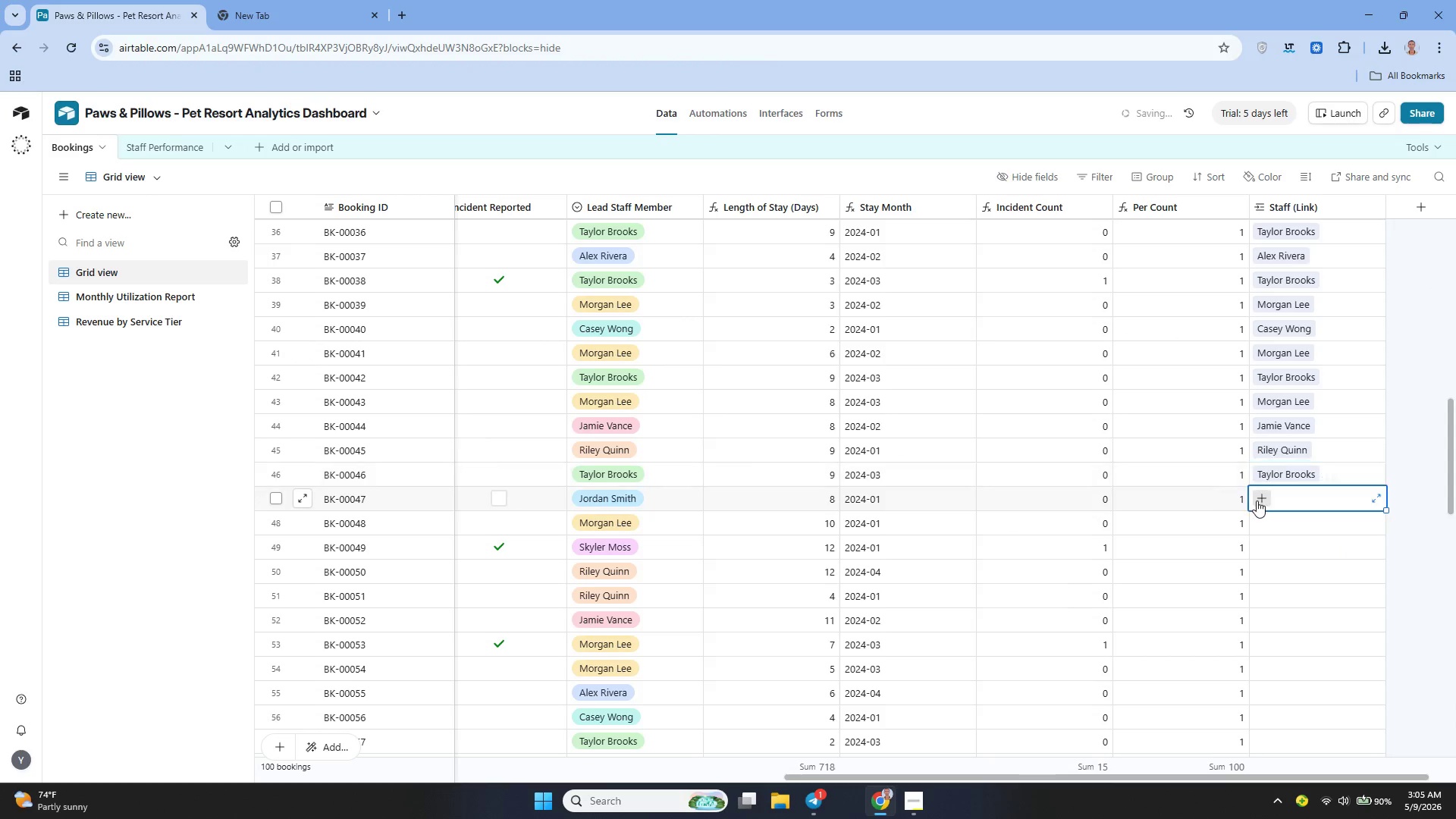 
double_click([1257, 498])
 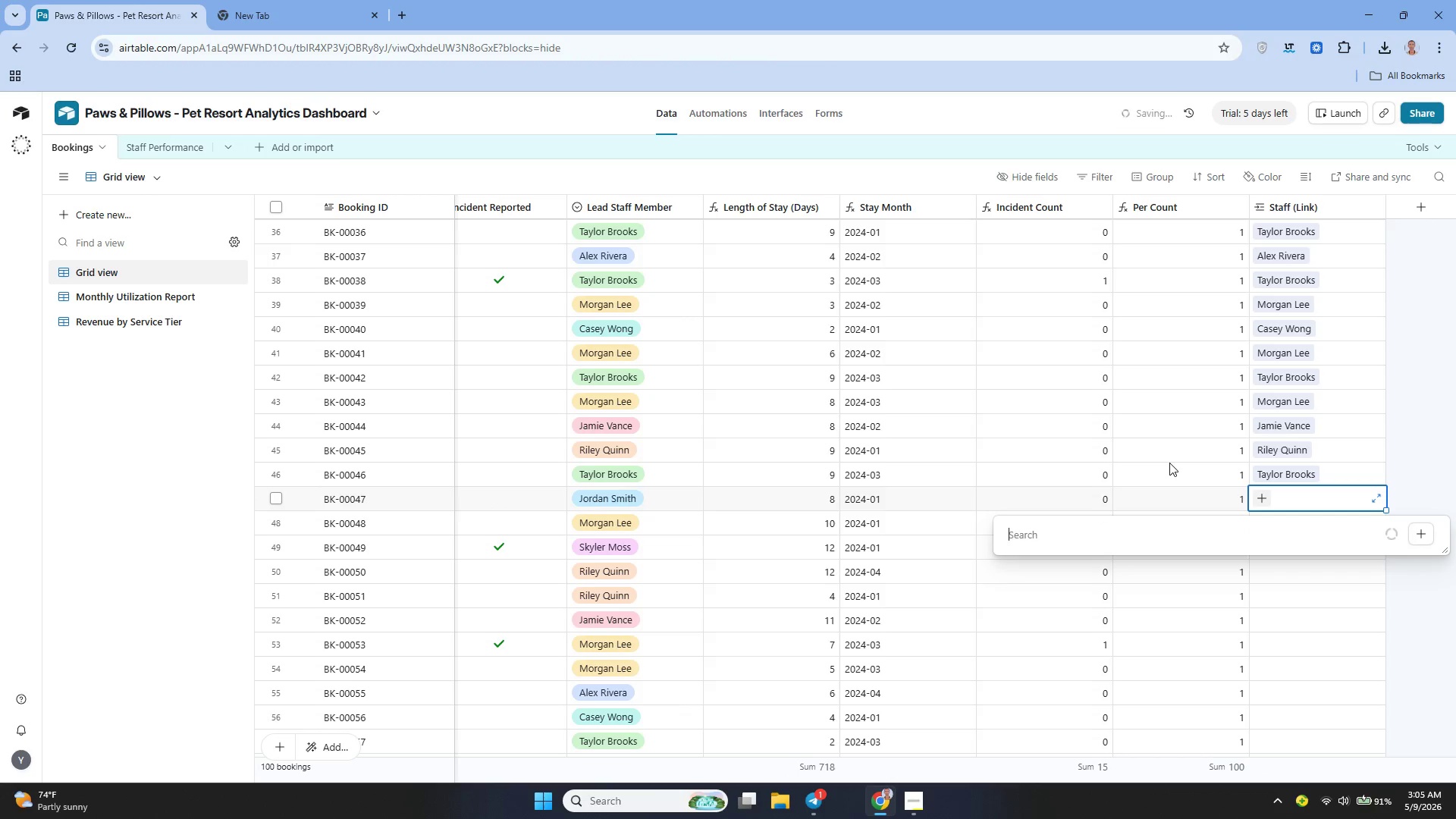 
scroll: coordinate [1146, 364], scroll_direction: down, amount: 1.0
 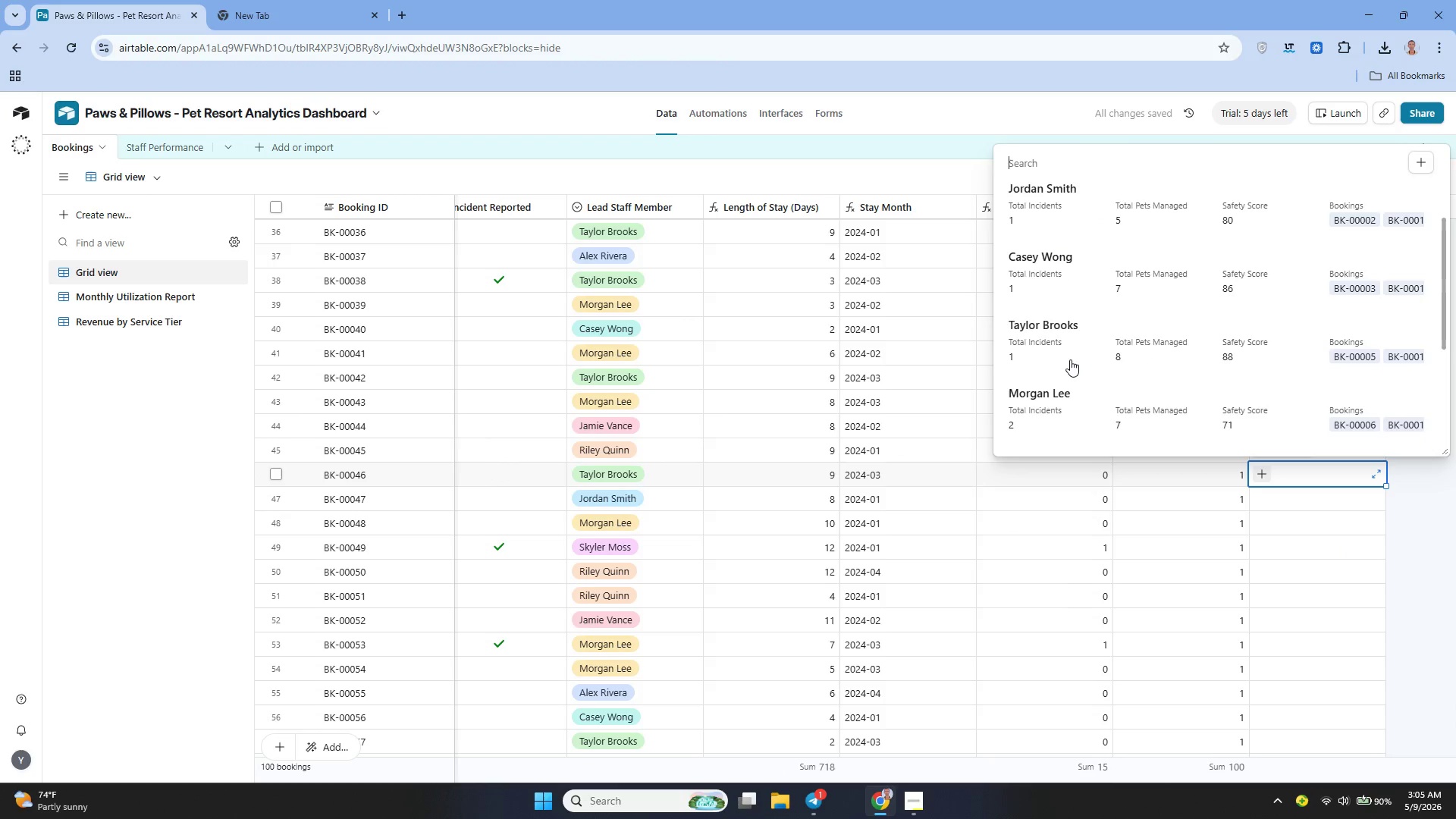 
wait(10.44)
 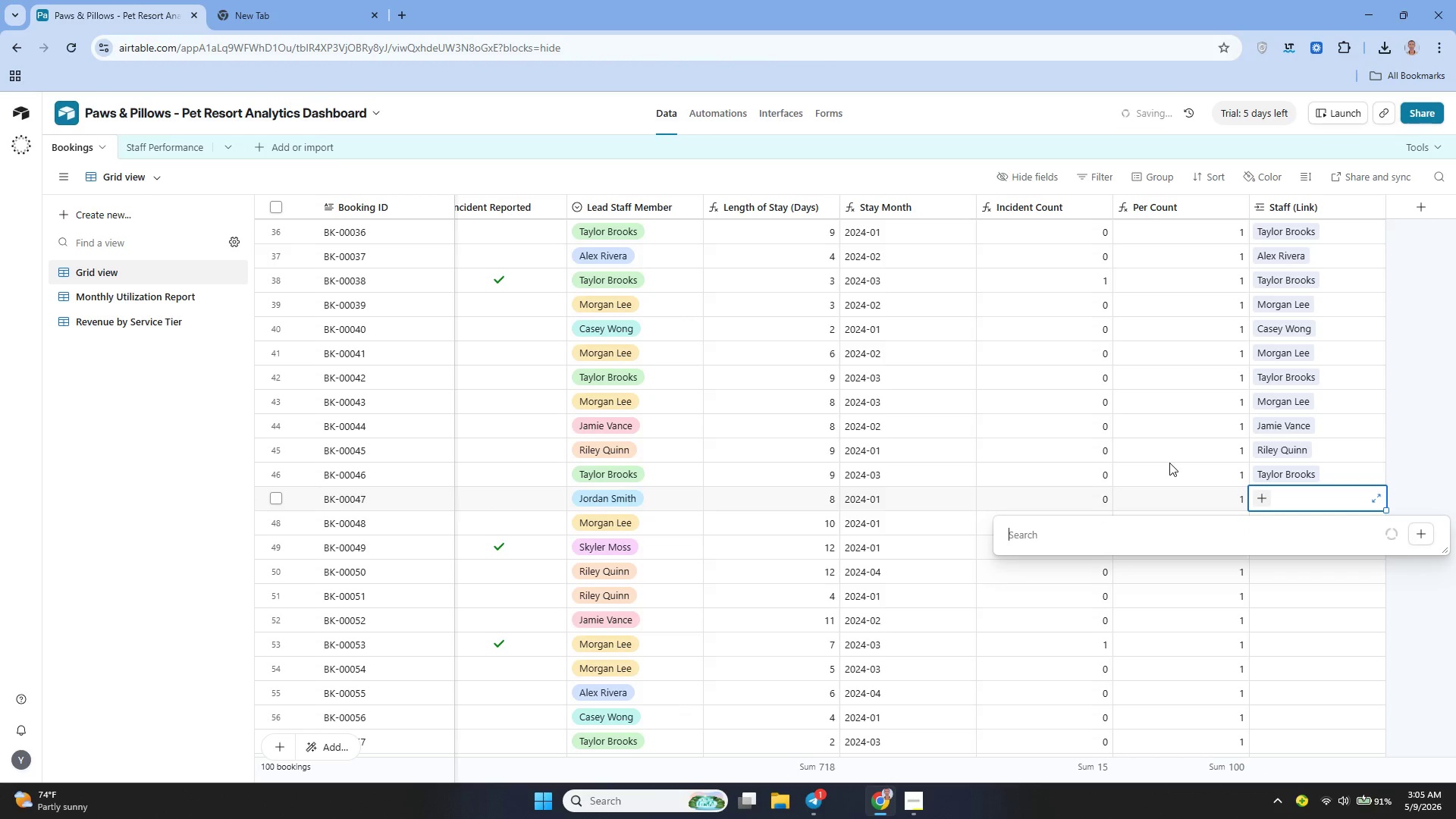 
left_click([1302, 622])
 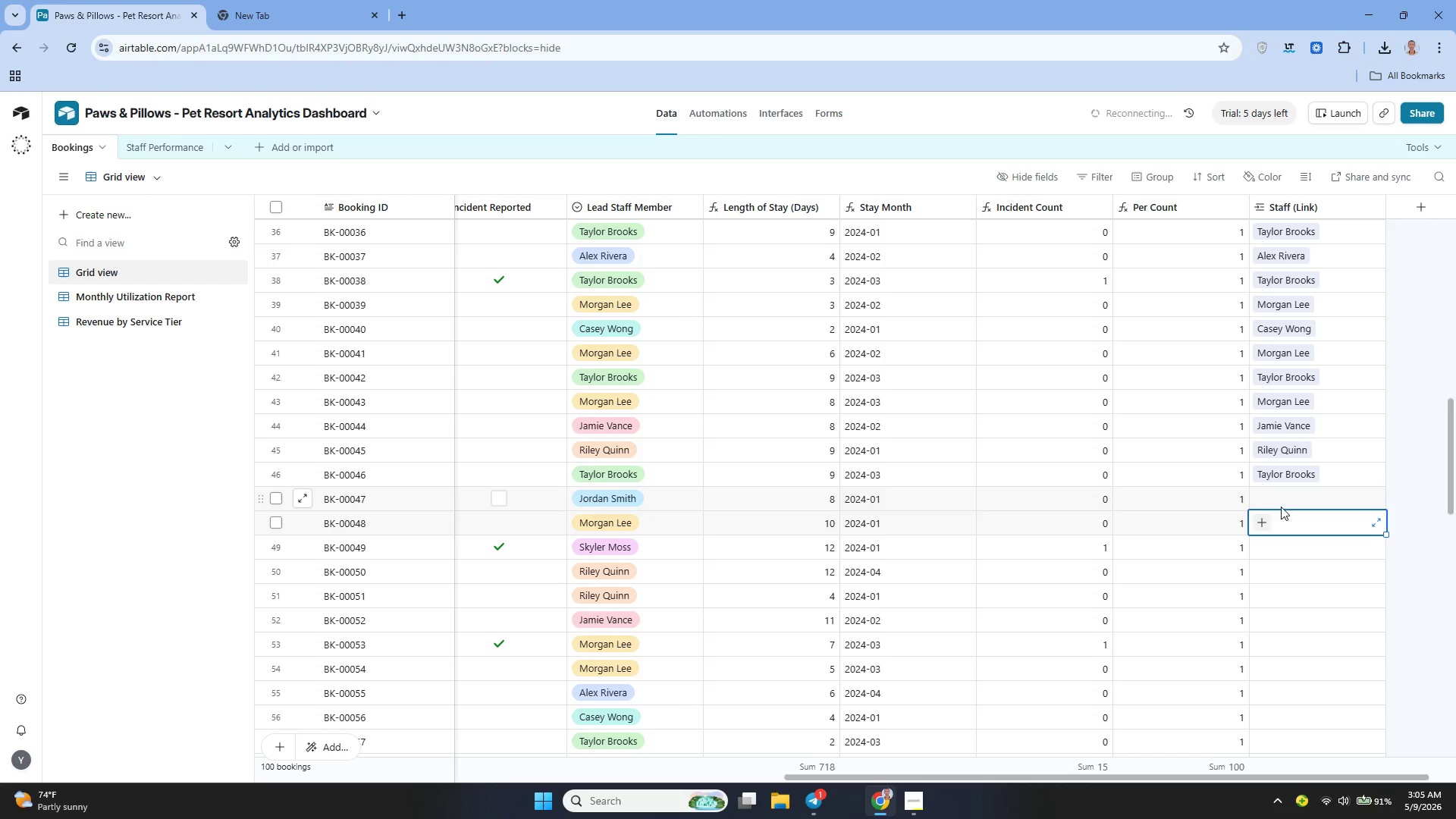 
left_click([1263, 504])
 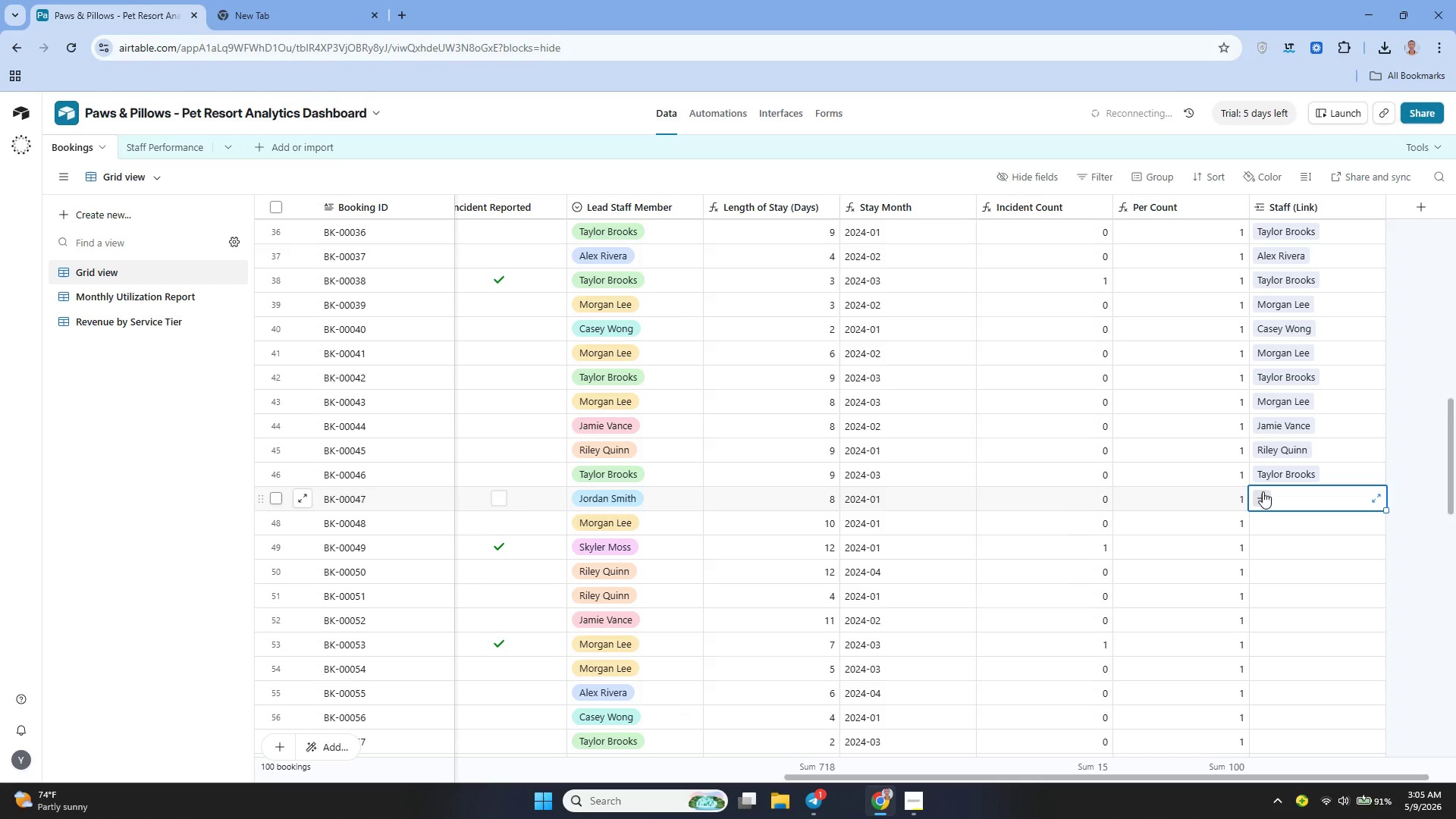 
left_click([1263, 491])
 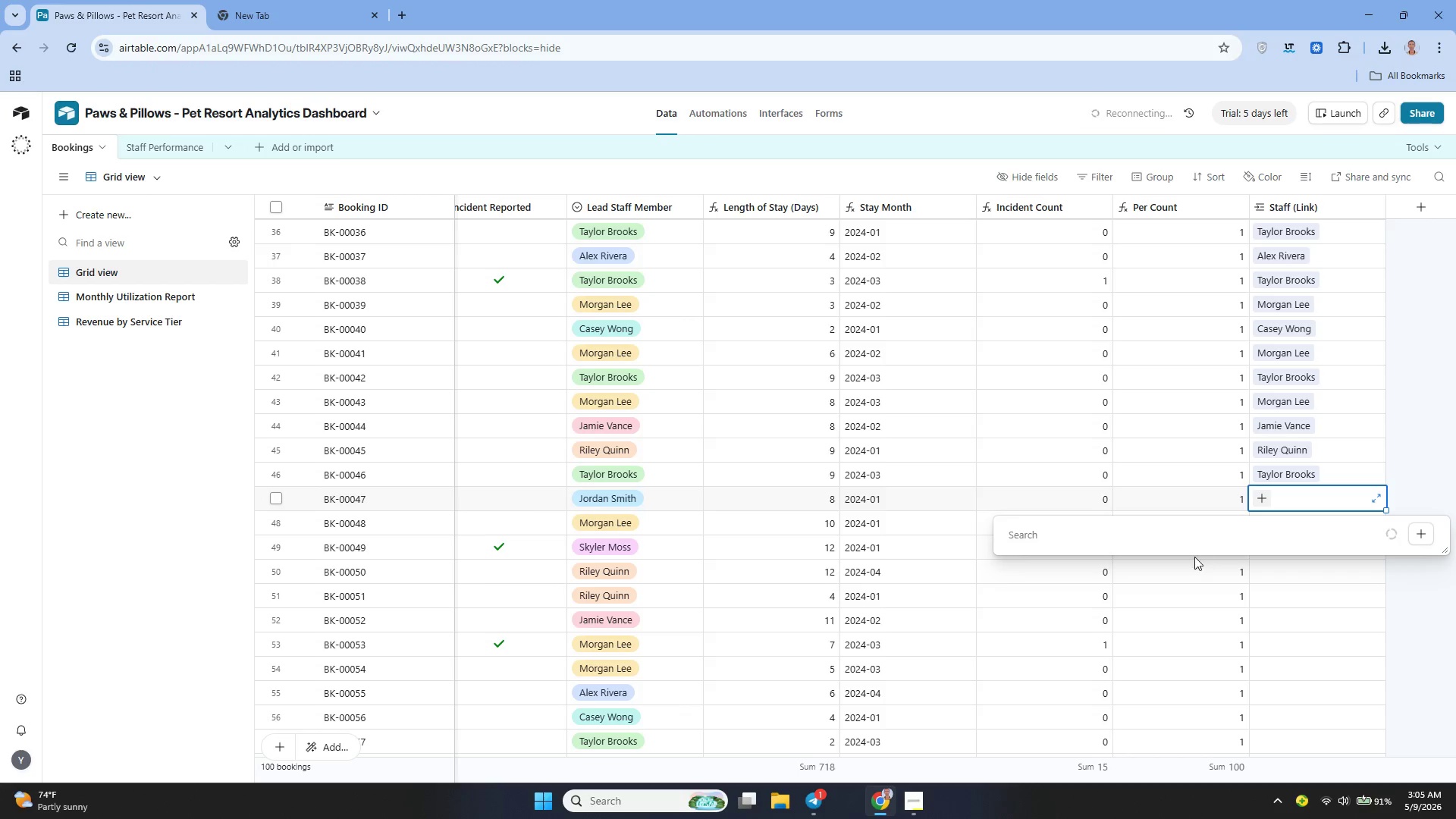 
scroll: coordinate [1183, 551], scroll_direction: down, amount: 1.0
 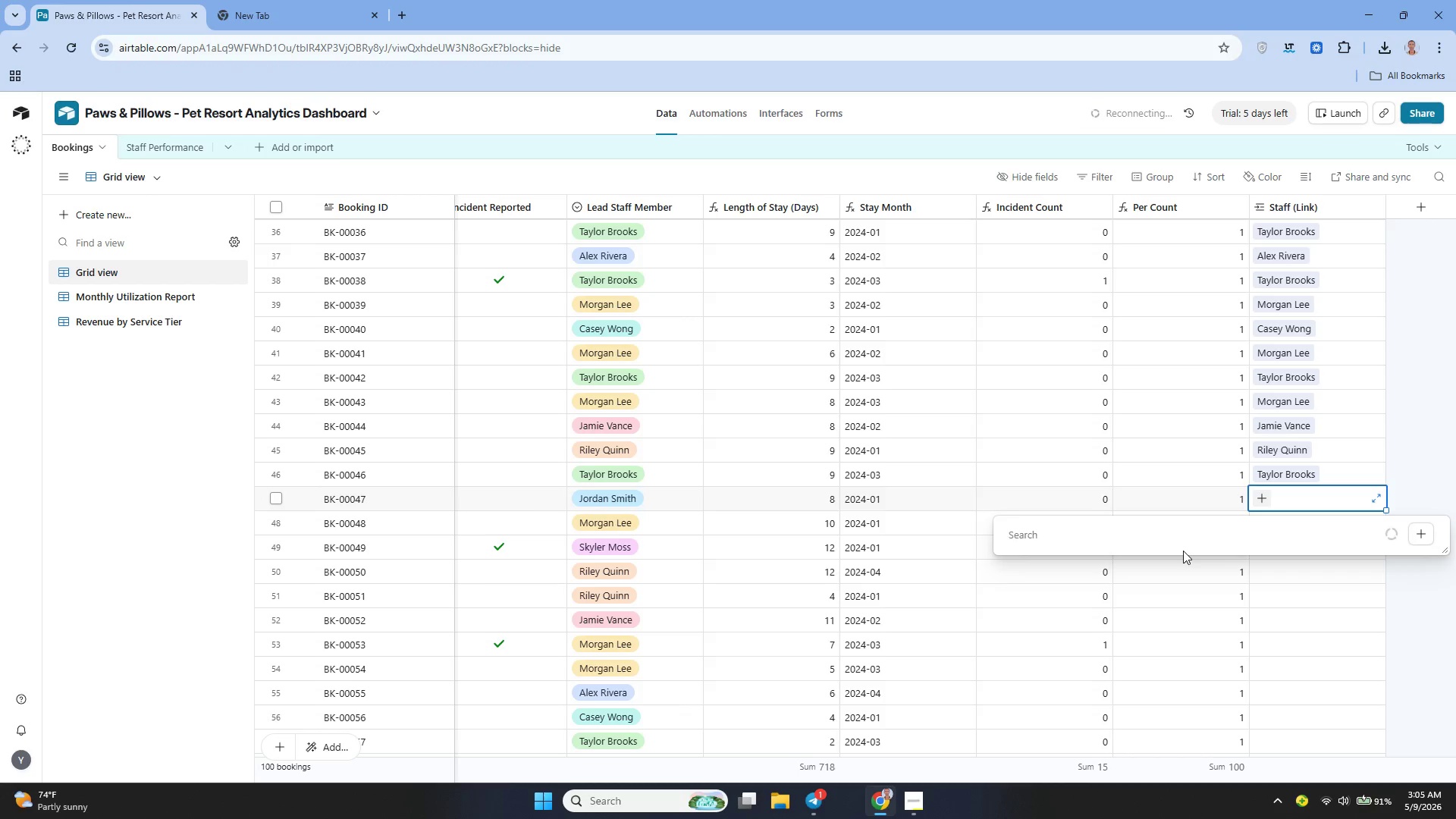 
key(J)
 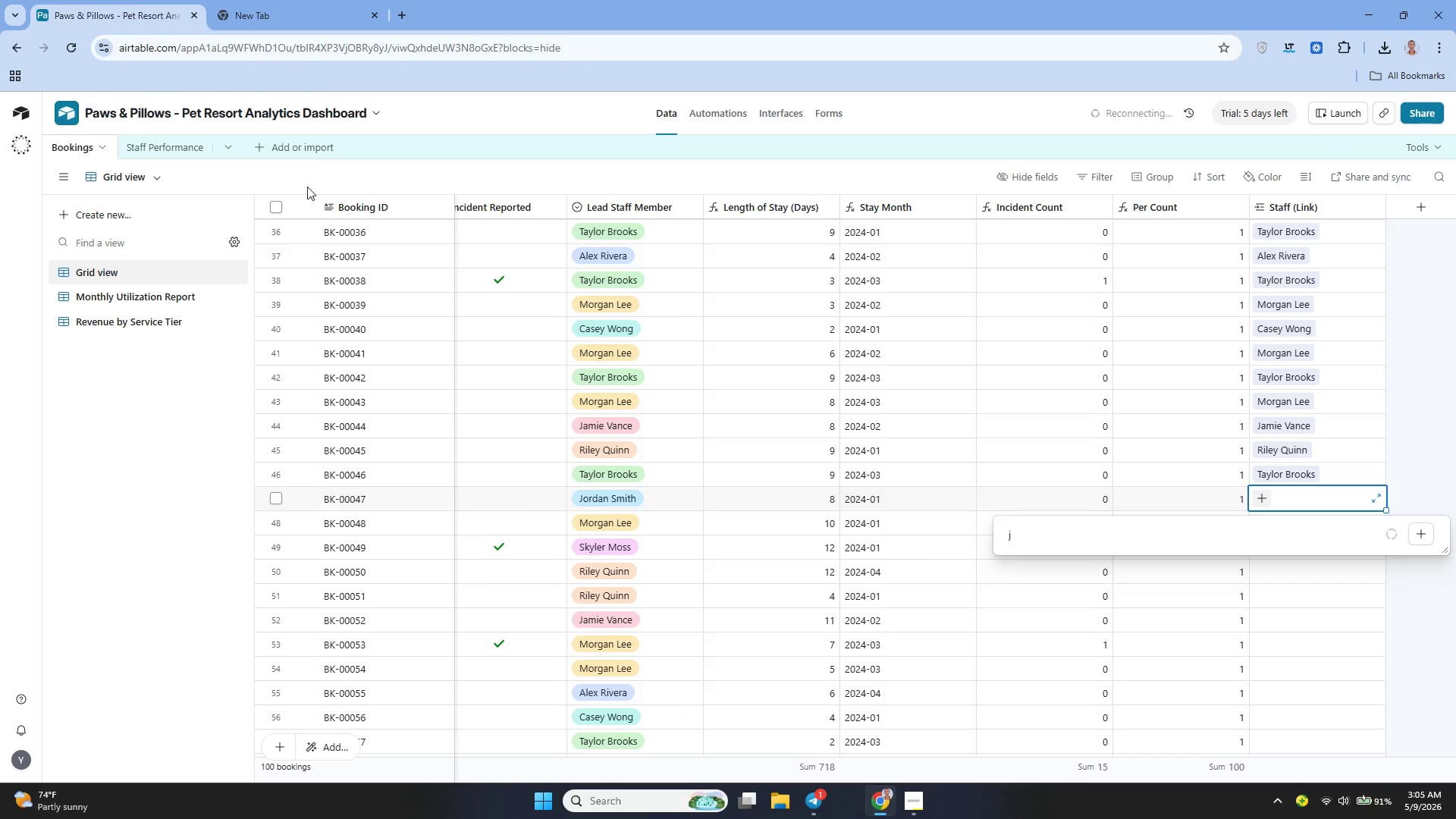 
left_click([172, 148])
 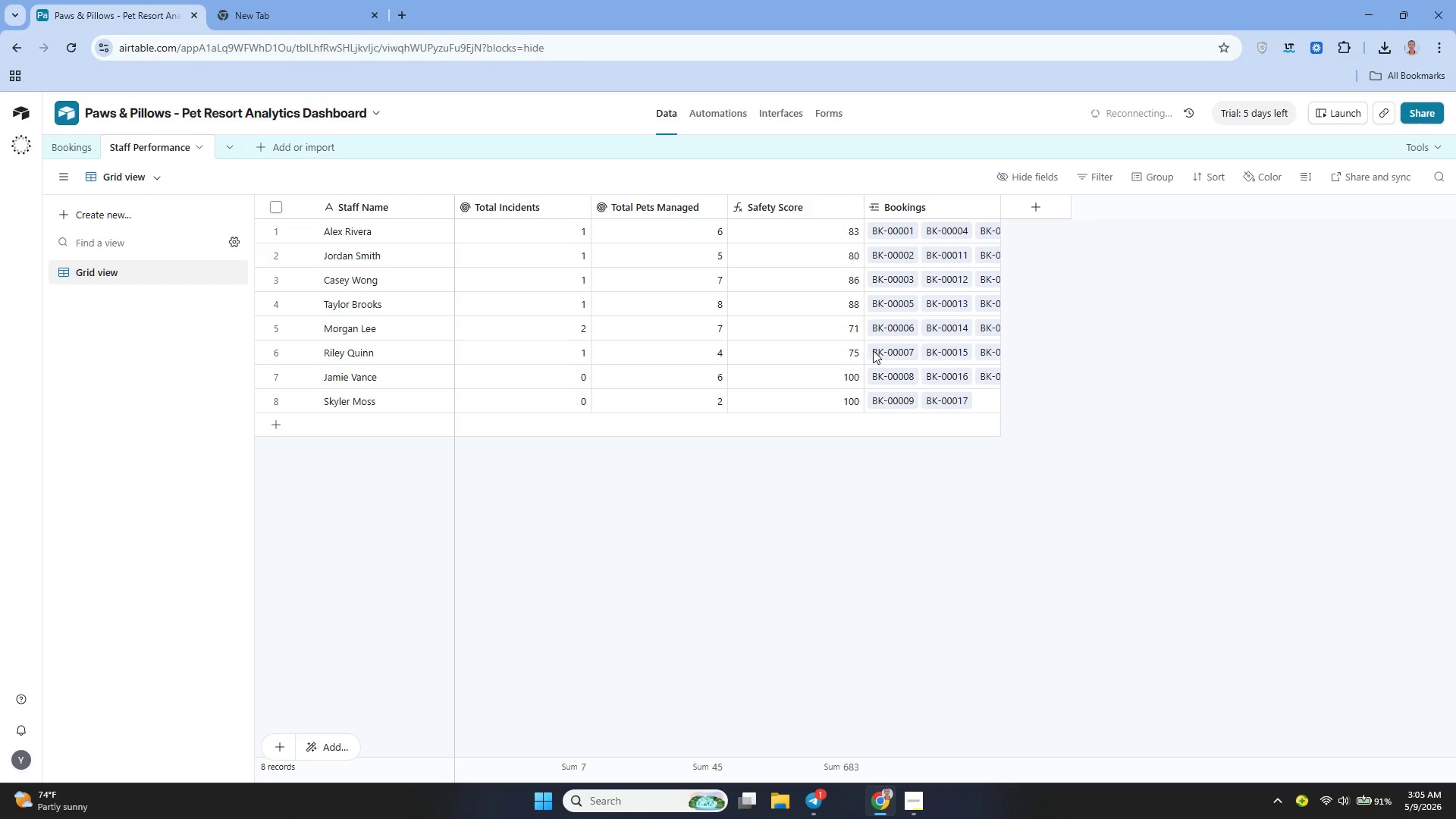 
wait(5.89)
 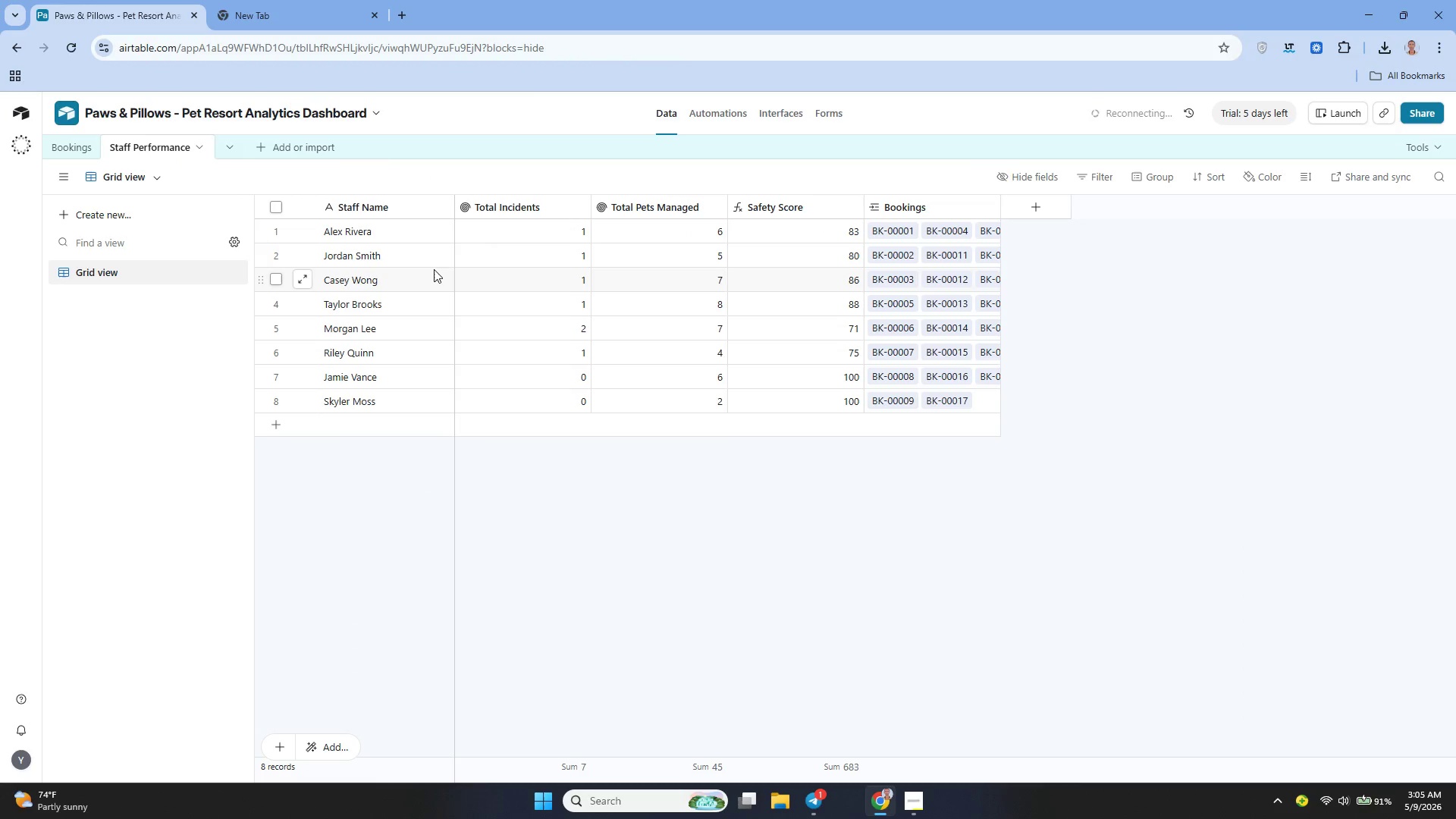 
left_click_drag(start_coordinate=[999, 201], to_coordinate=[1137, 236])
 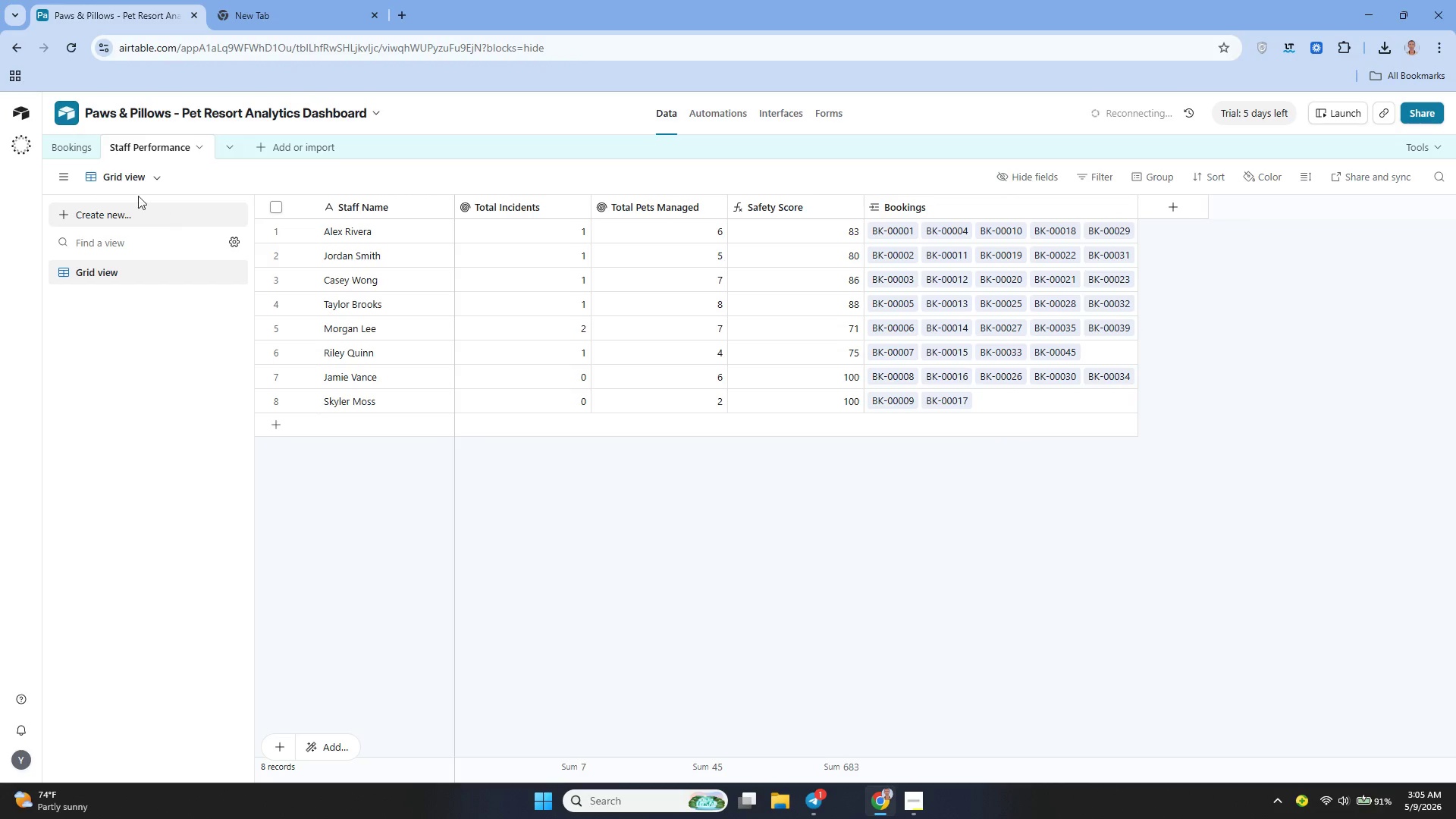 
left_click([74, 148])
 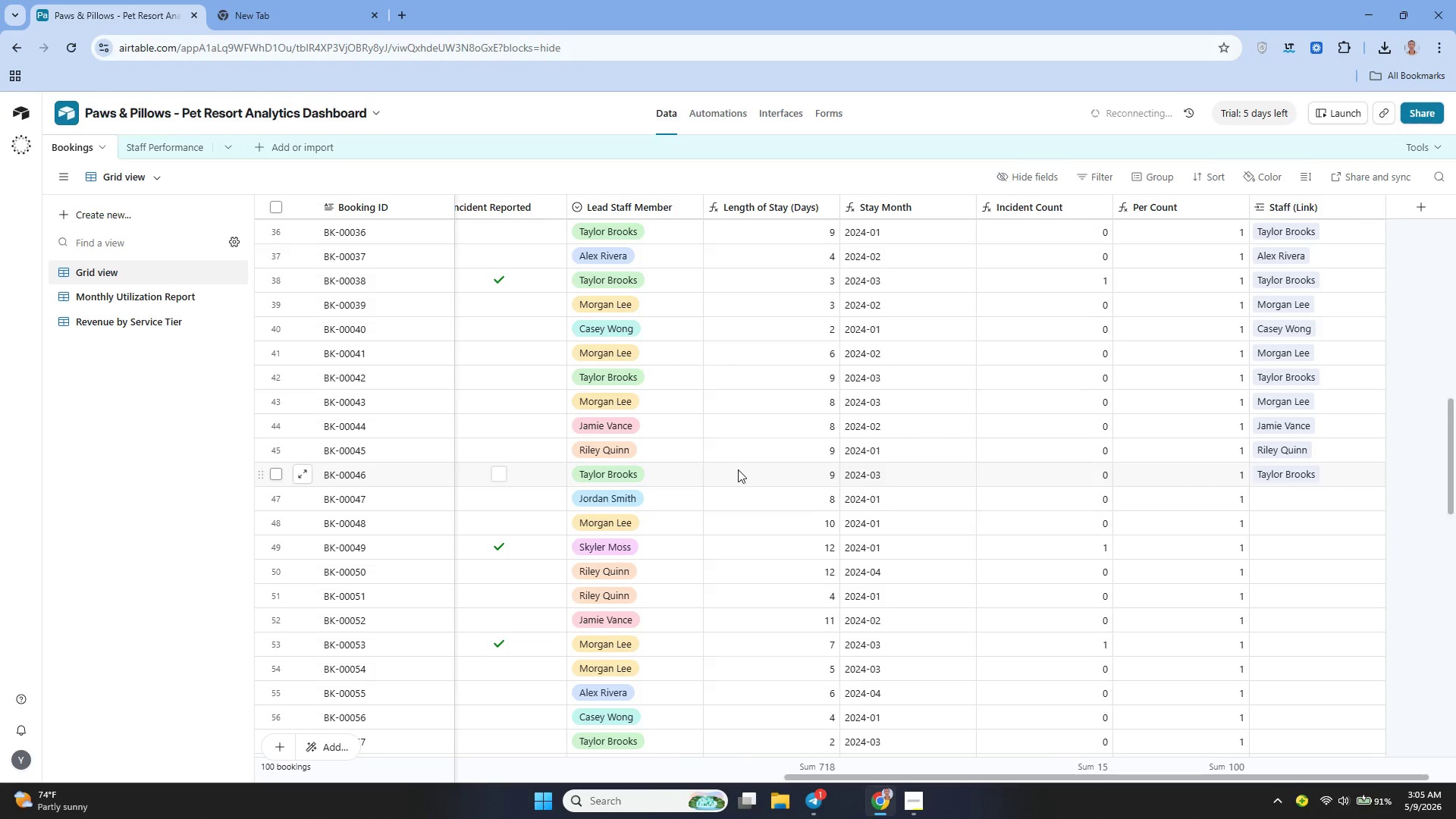 
left_click([1274, 504])
 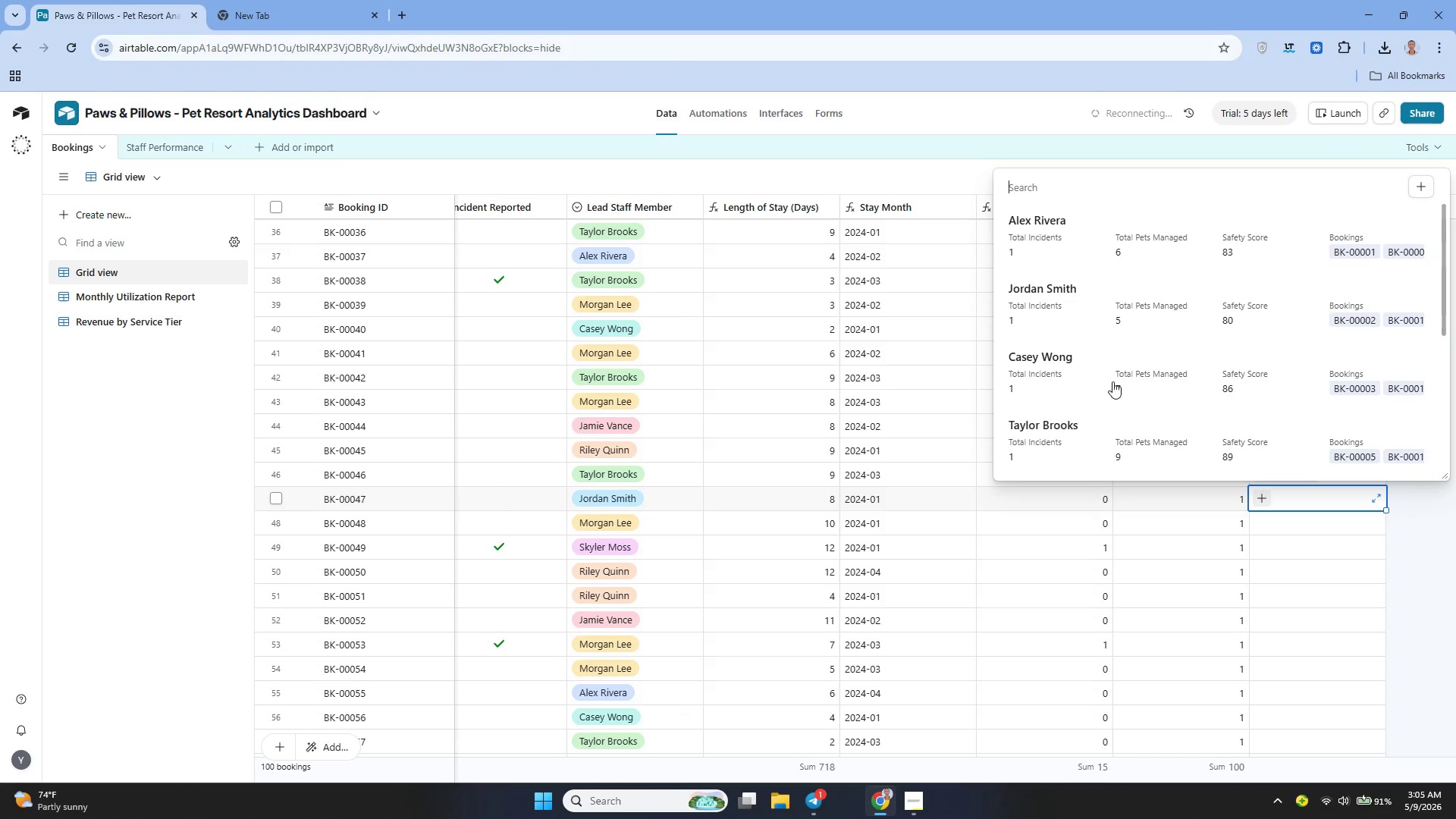 
left_click([1032, 285])
 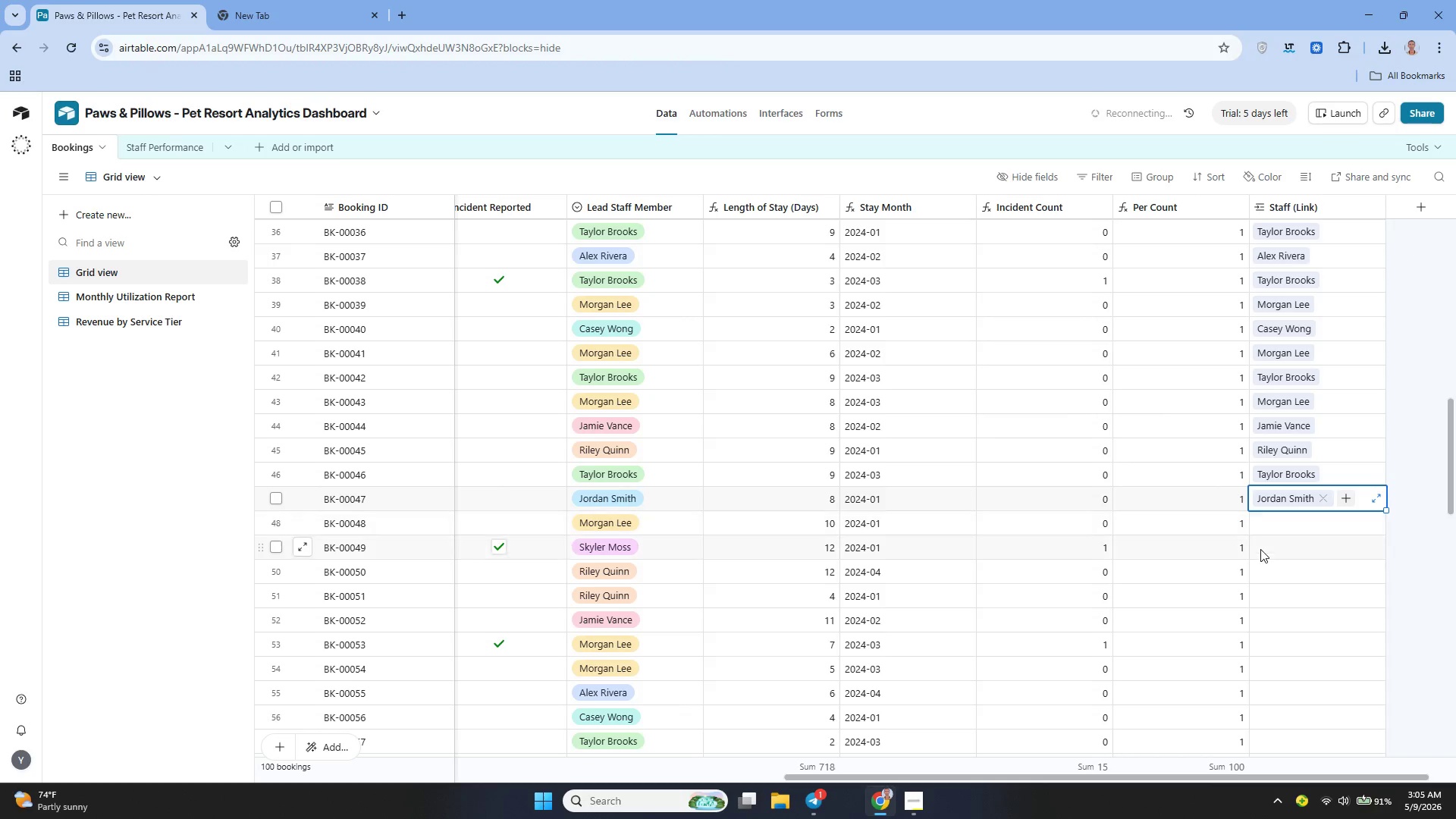 
left_click([1255, 512])
 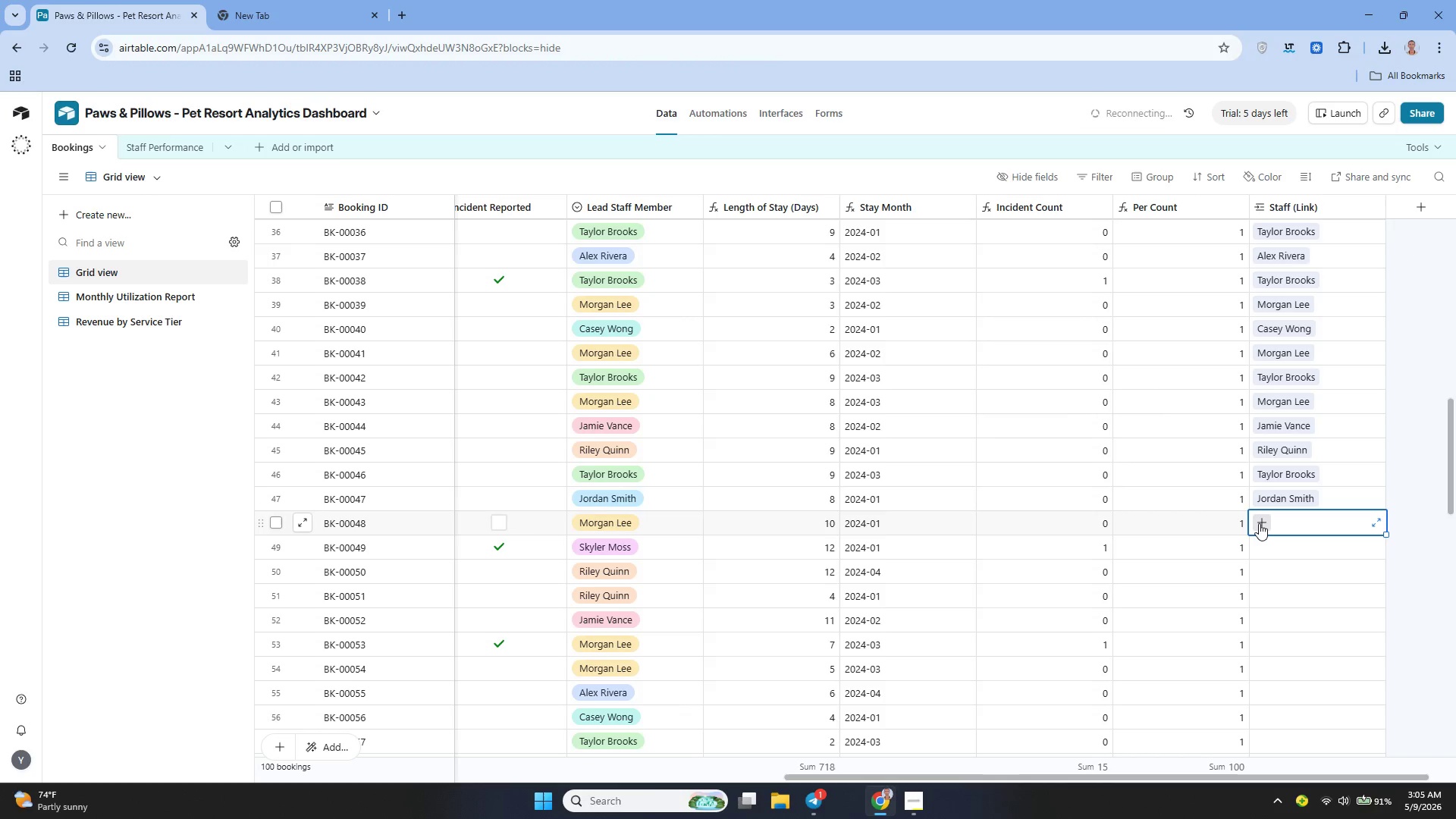 
left_click([1259, 523])
 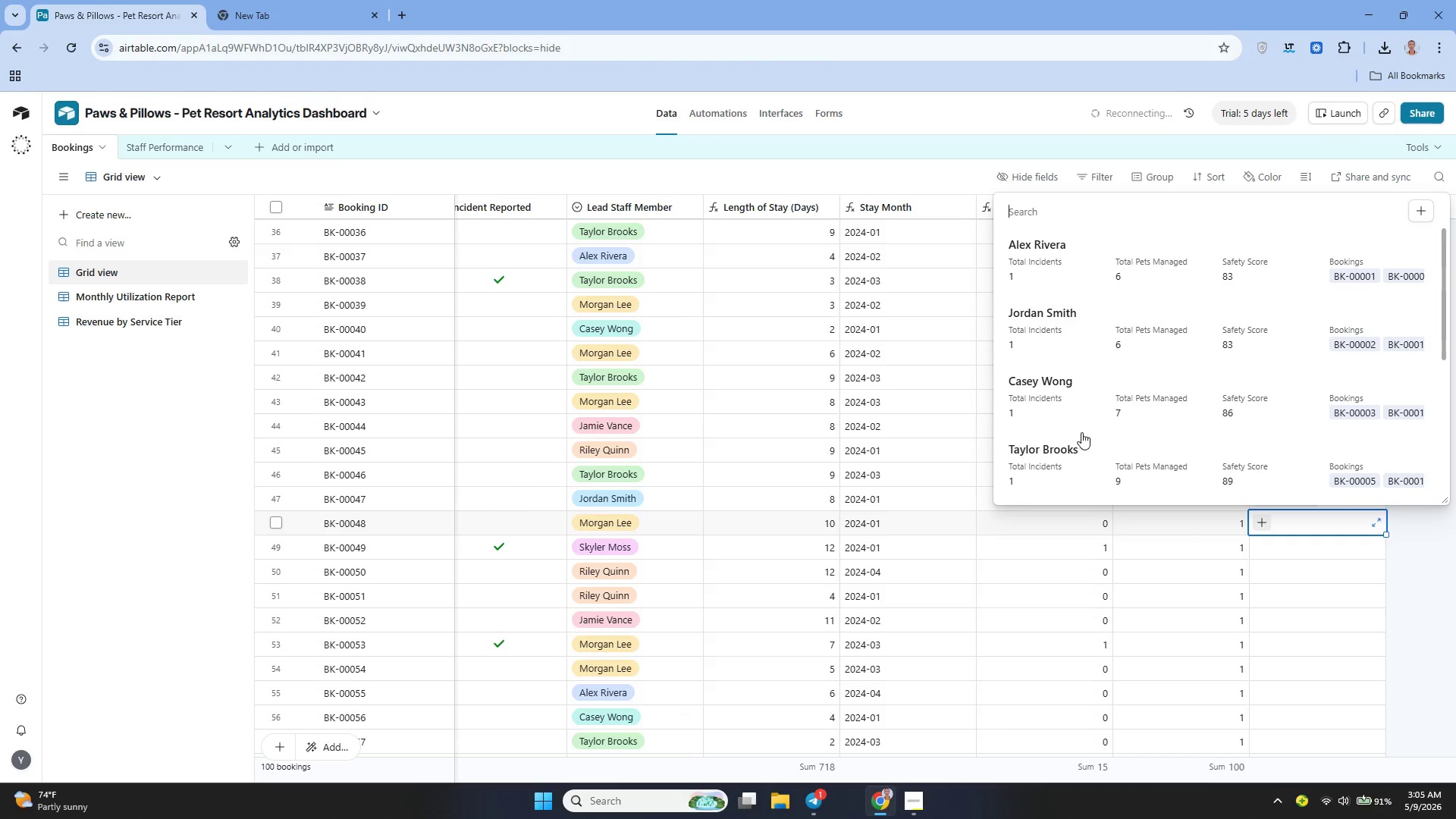 
scroll: coordinate [1073, 398], scroll_direction: down, amount: 2.0
 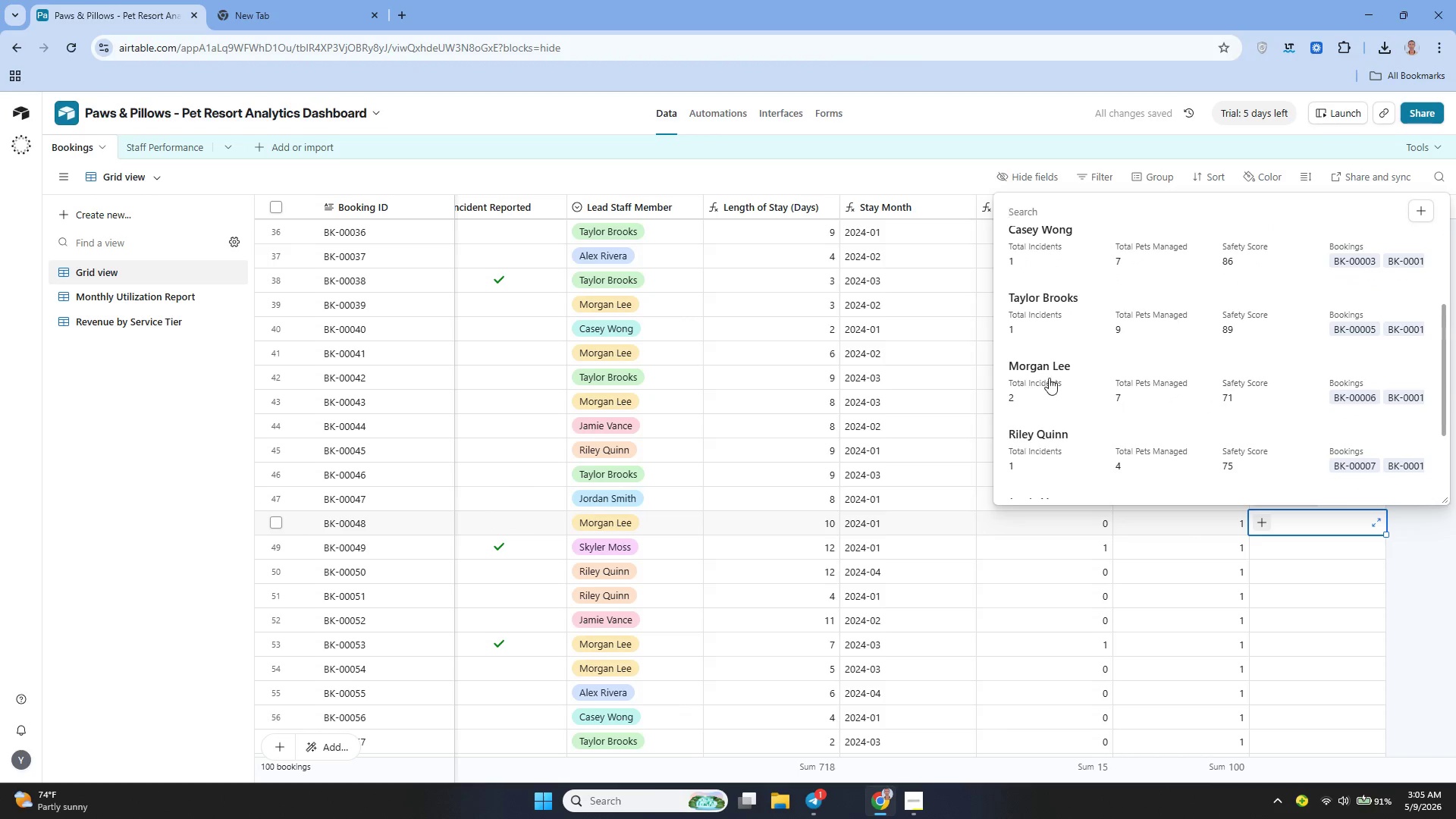 
left_click([1049, 377])
 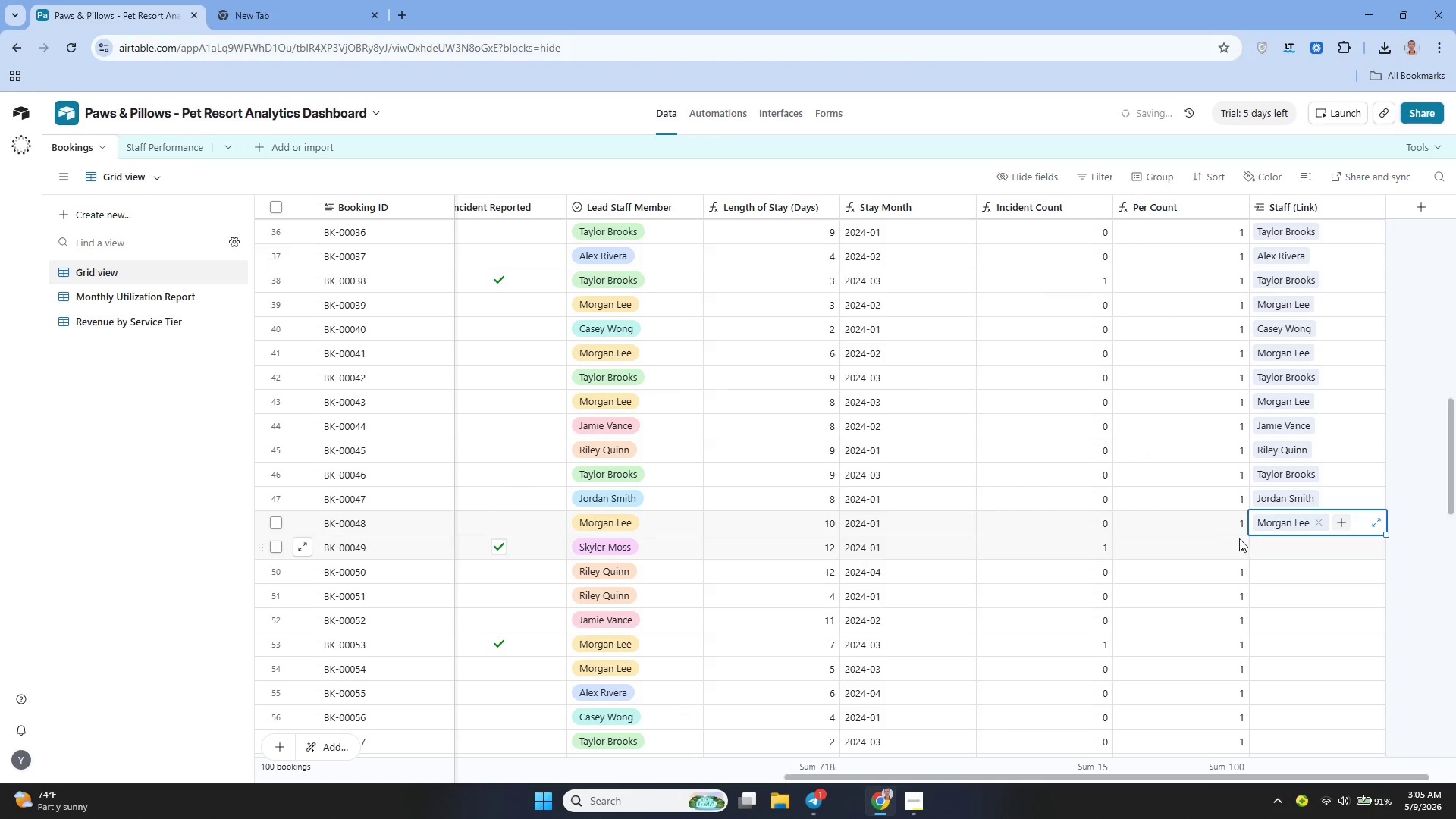 
left_click([1272, 551])
 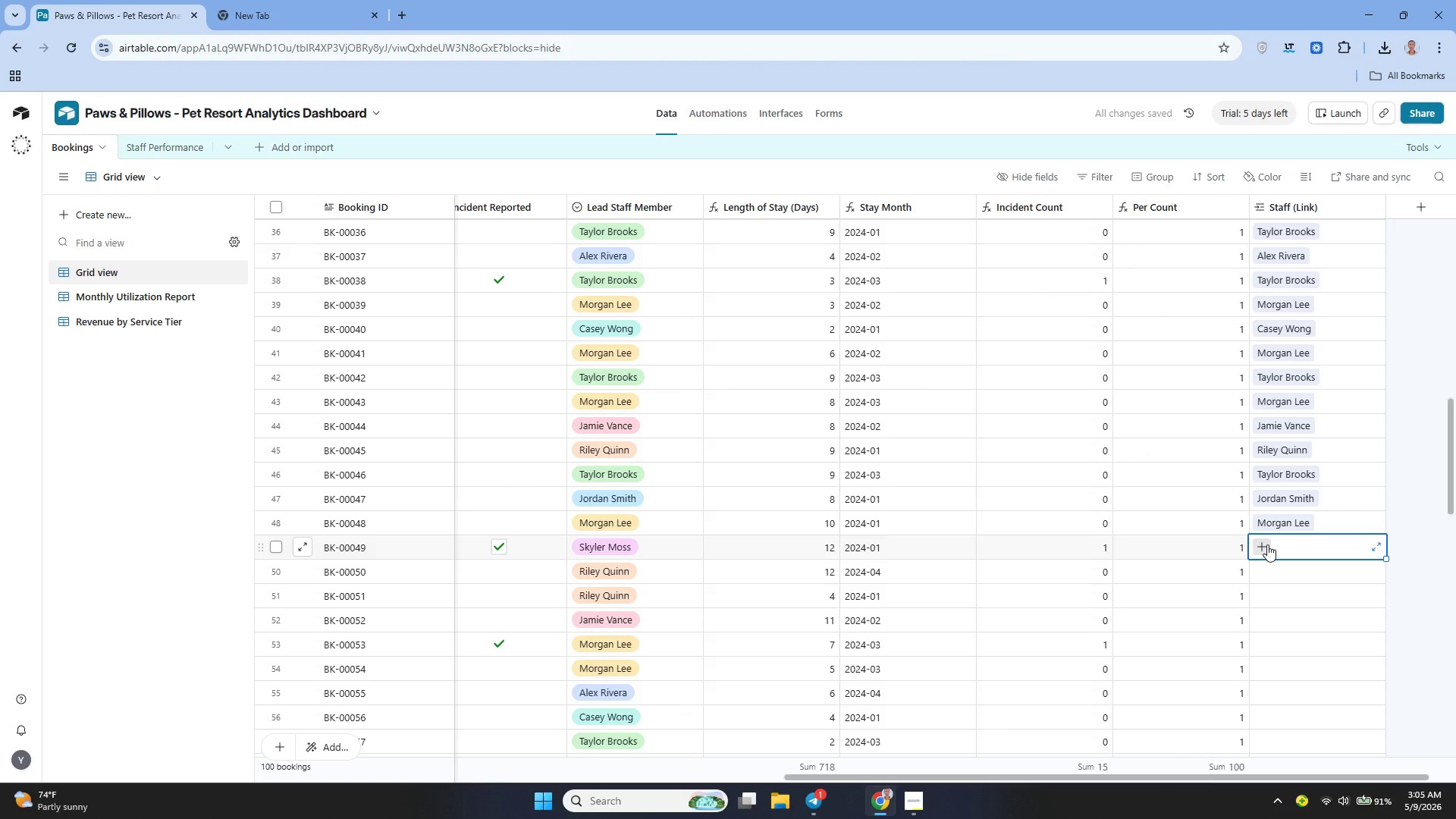 
left_click([1267, 544])
 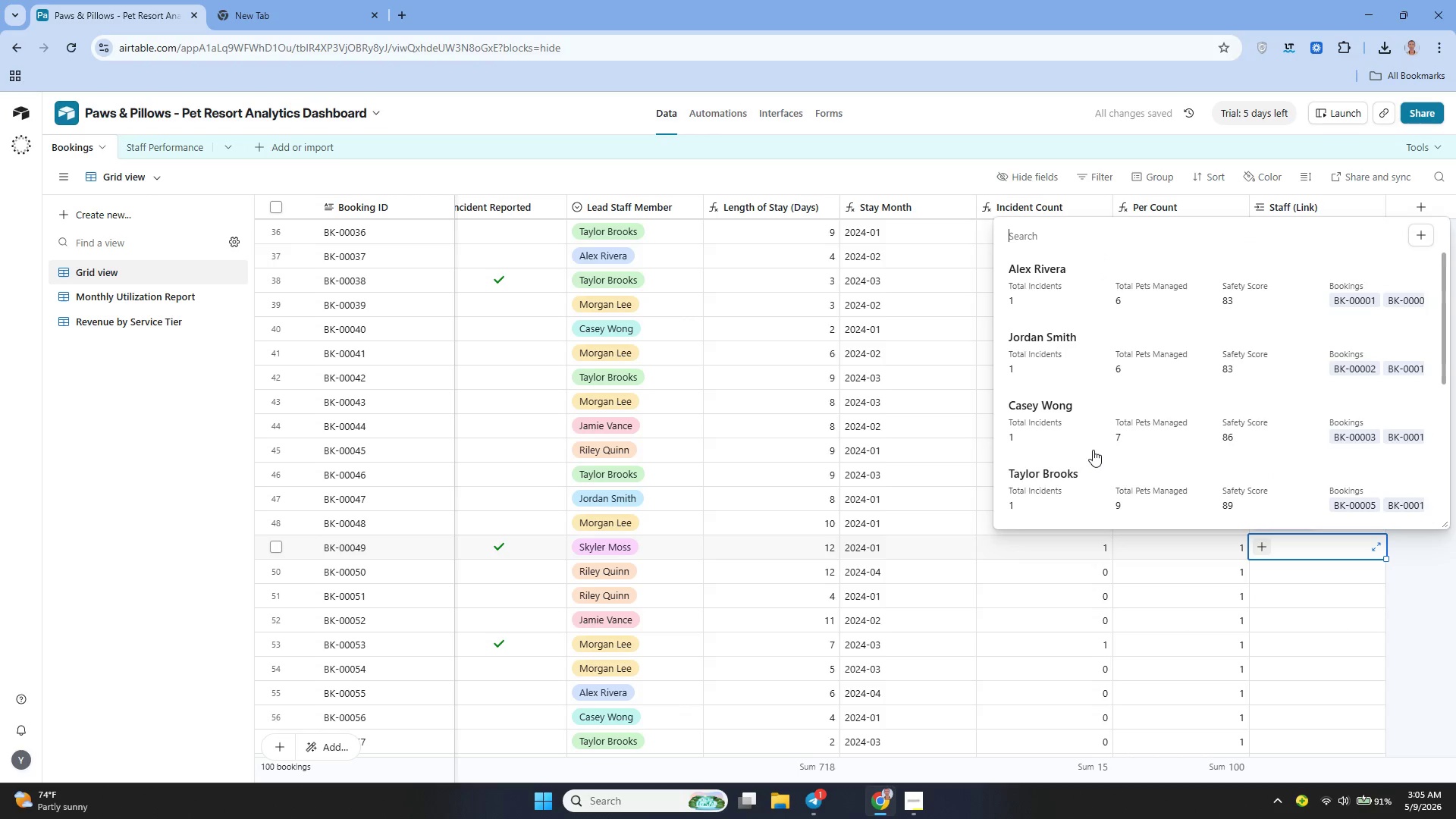 
scroll: coordinate [1090, 431], scroll_direction: down, amount: 2.0
 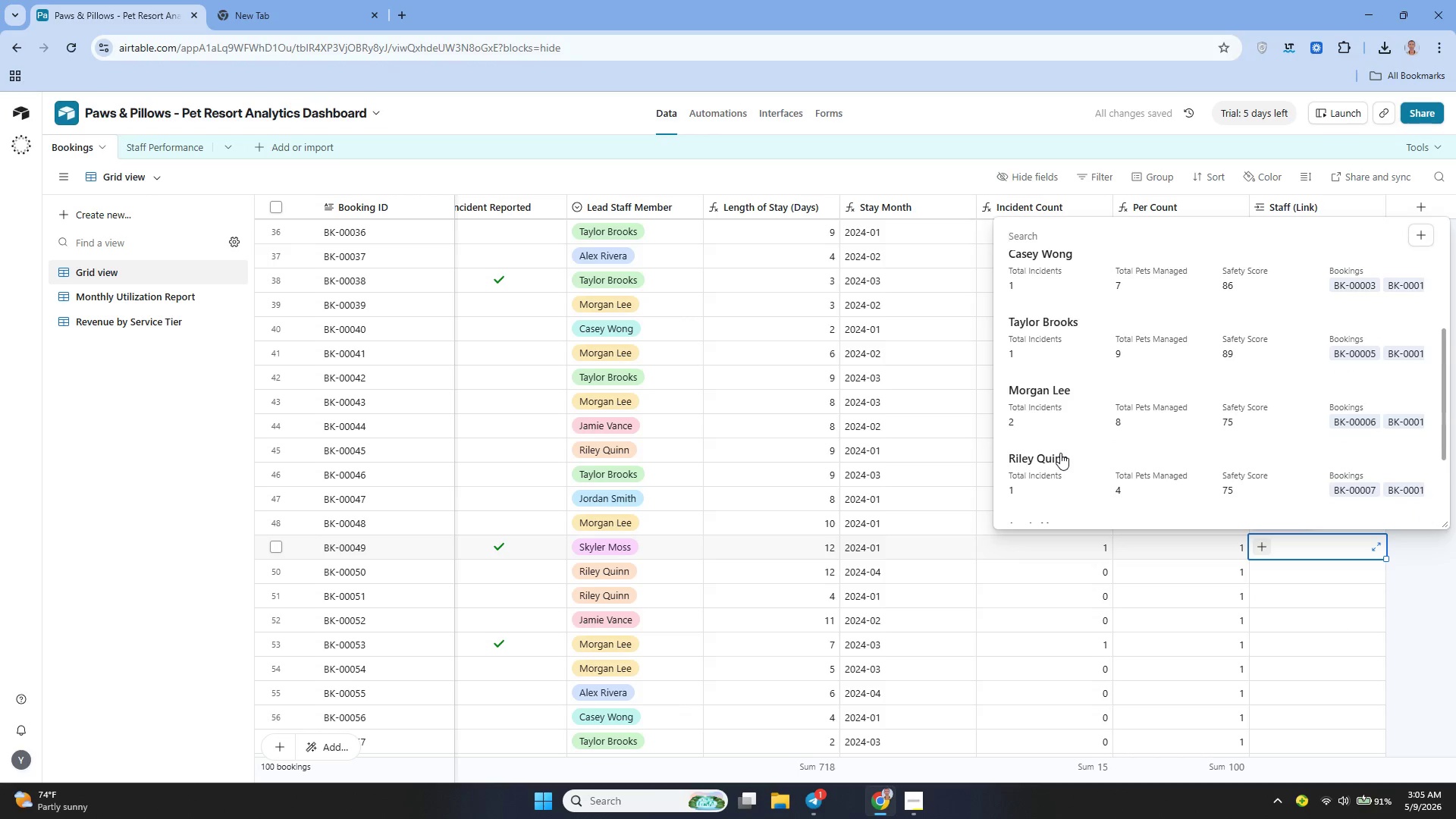 
left_click([1052, 473])
 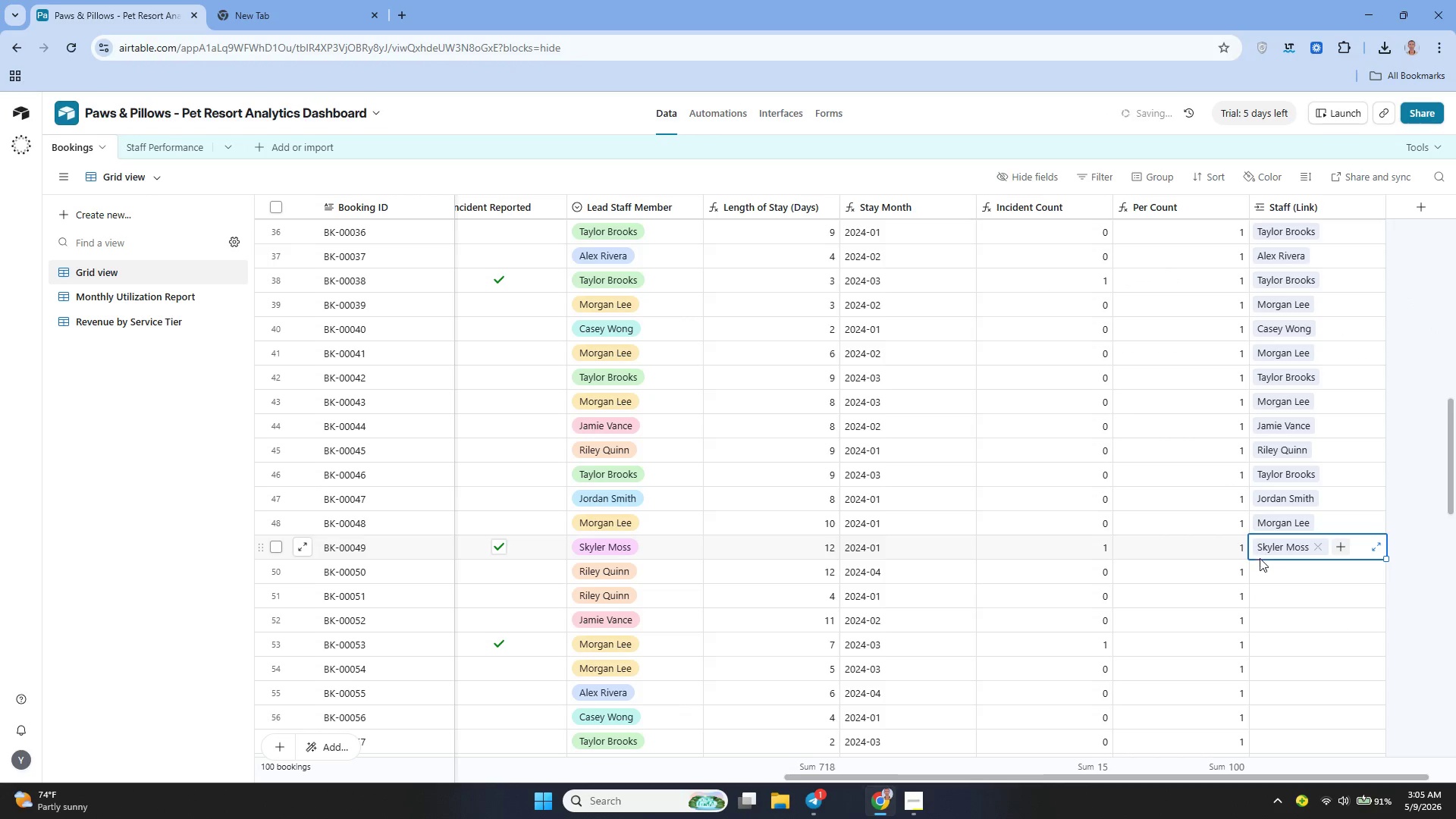 
scroll: coordinate [1060, 453], scroll_direction: down, amount: 2.0
 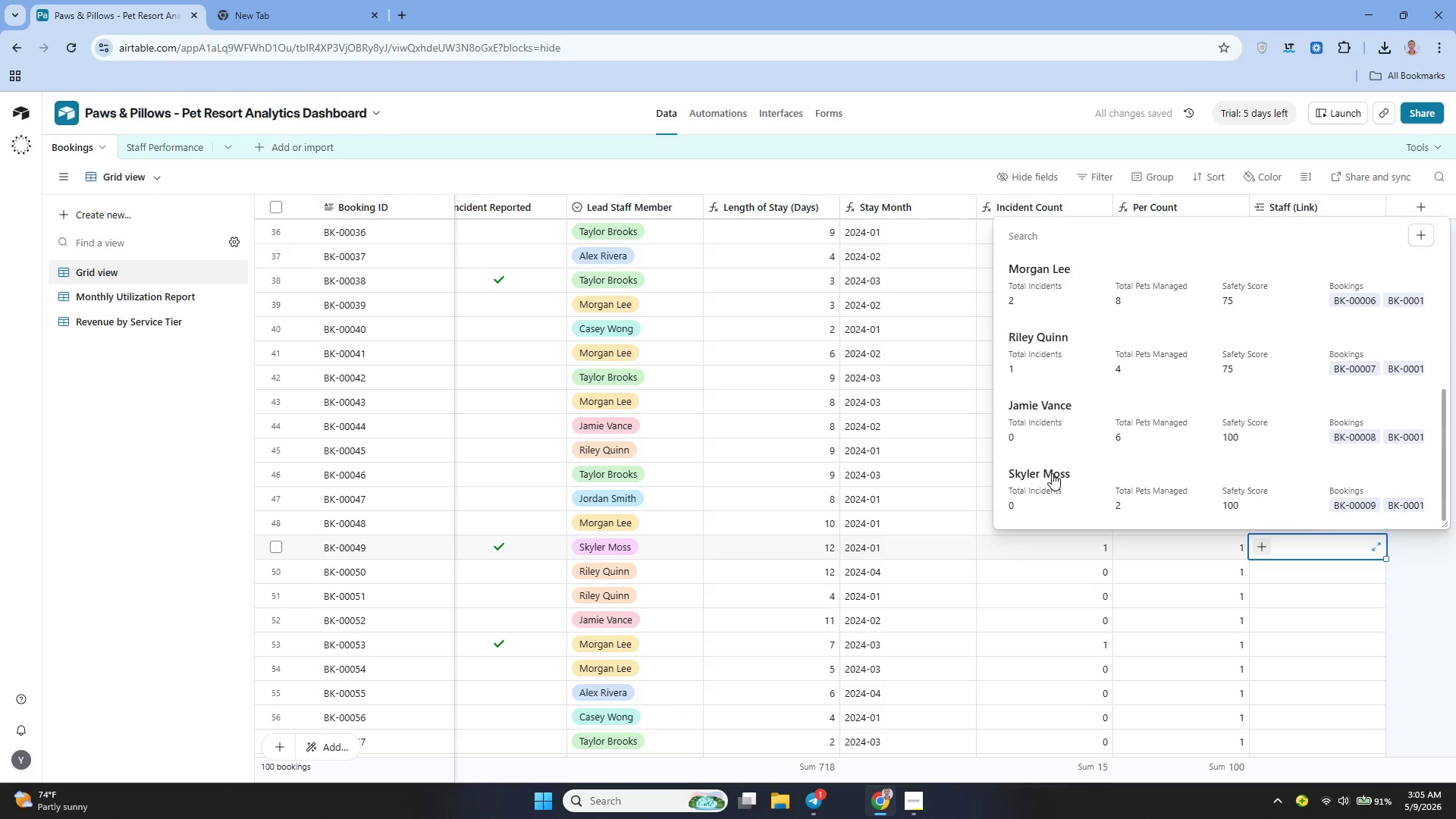 
left_click([1266, 569])
 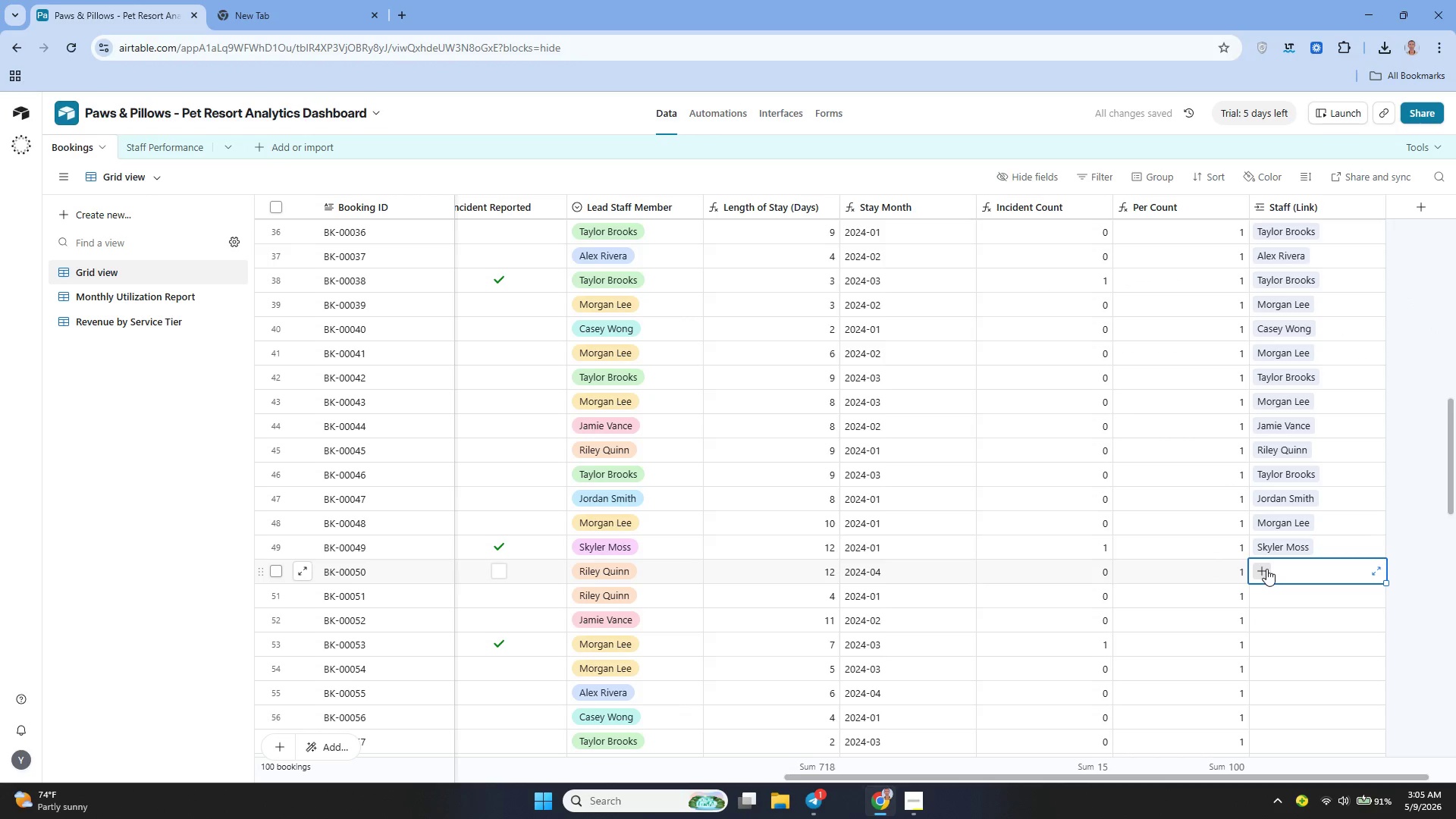 
left_click([1266, 569])
 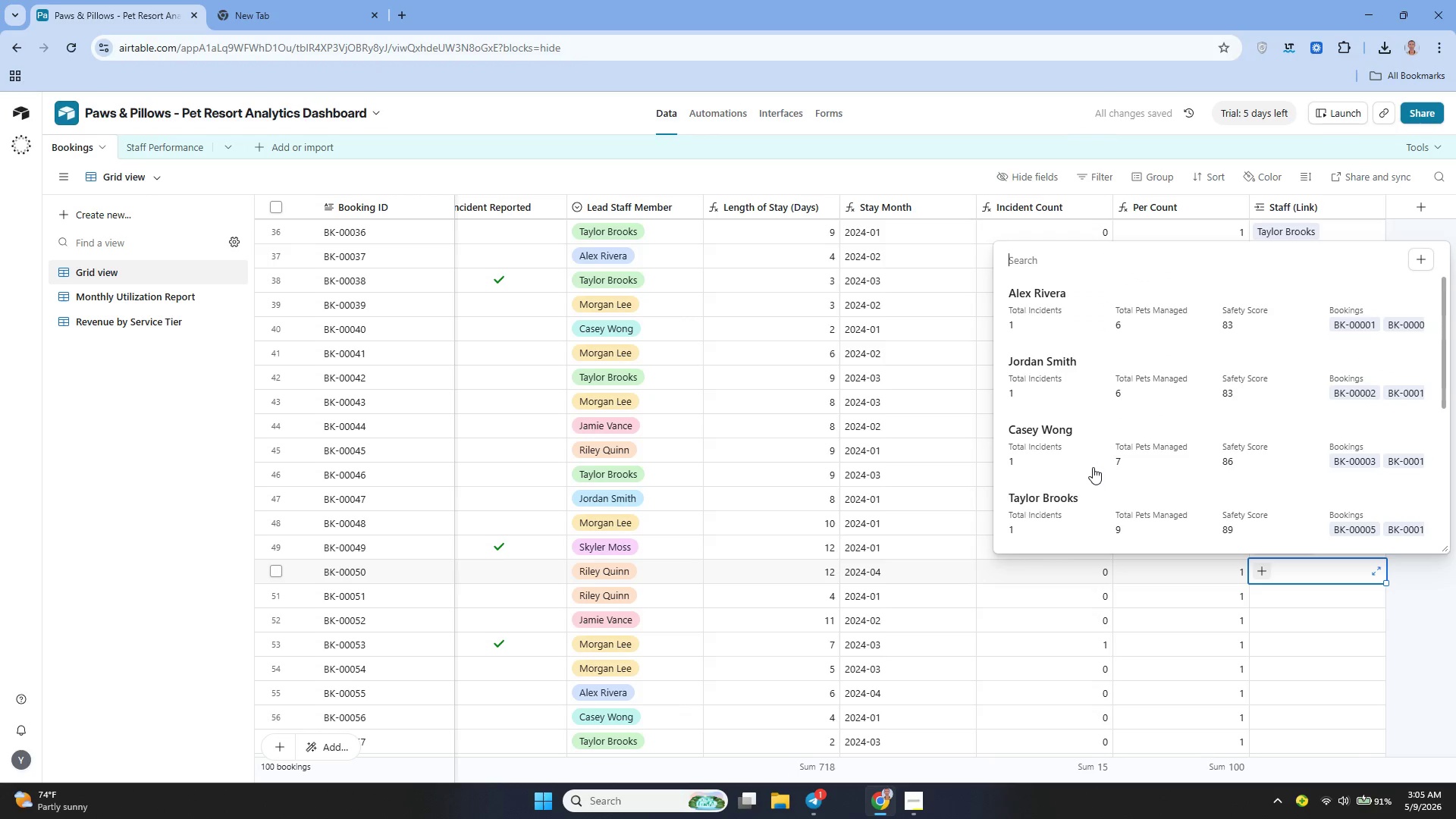 
scroll: coordinate [1093, 466], scroll_direction: down, amount: 2.0
 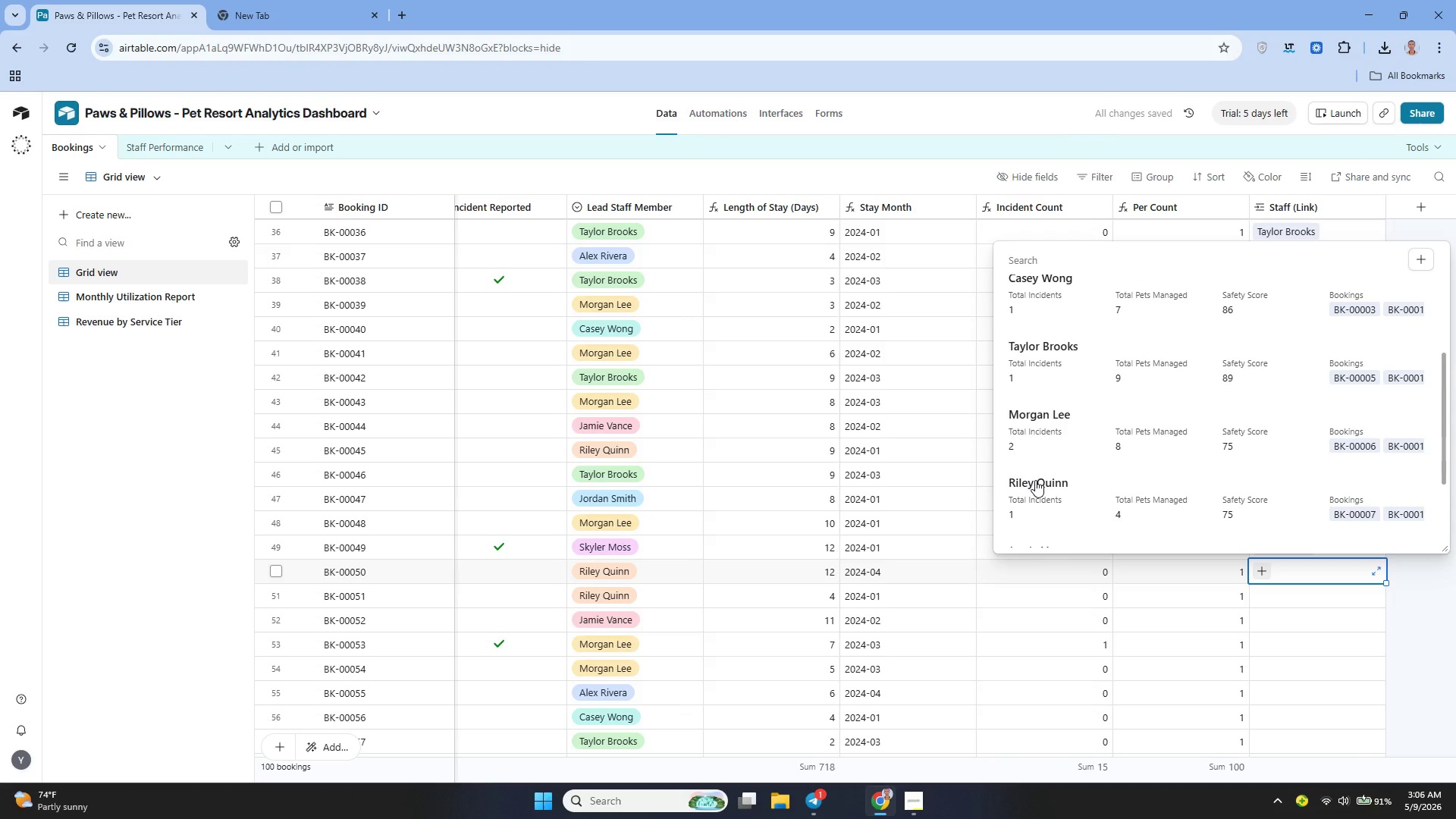 
left_click([1035, 480])
 